 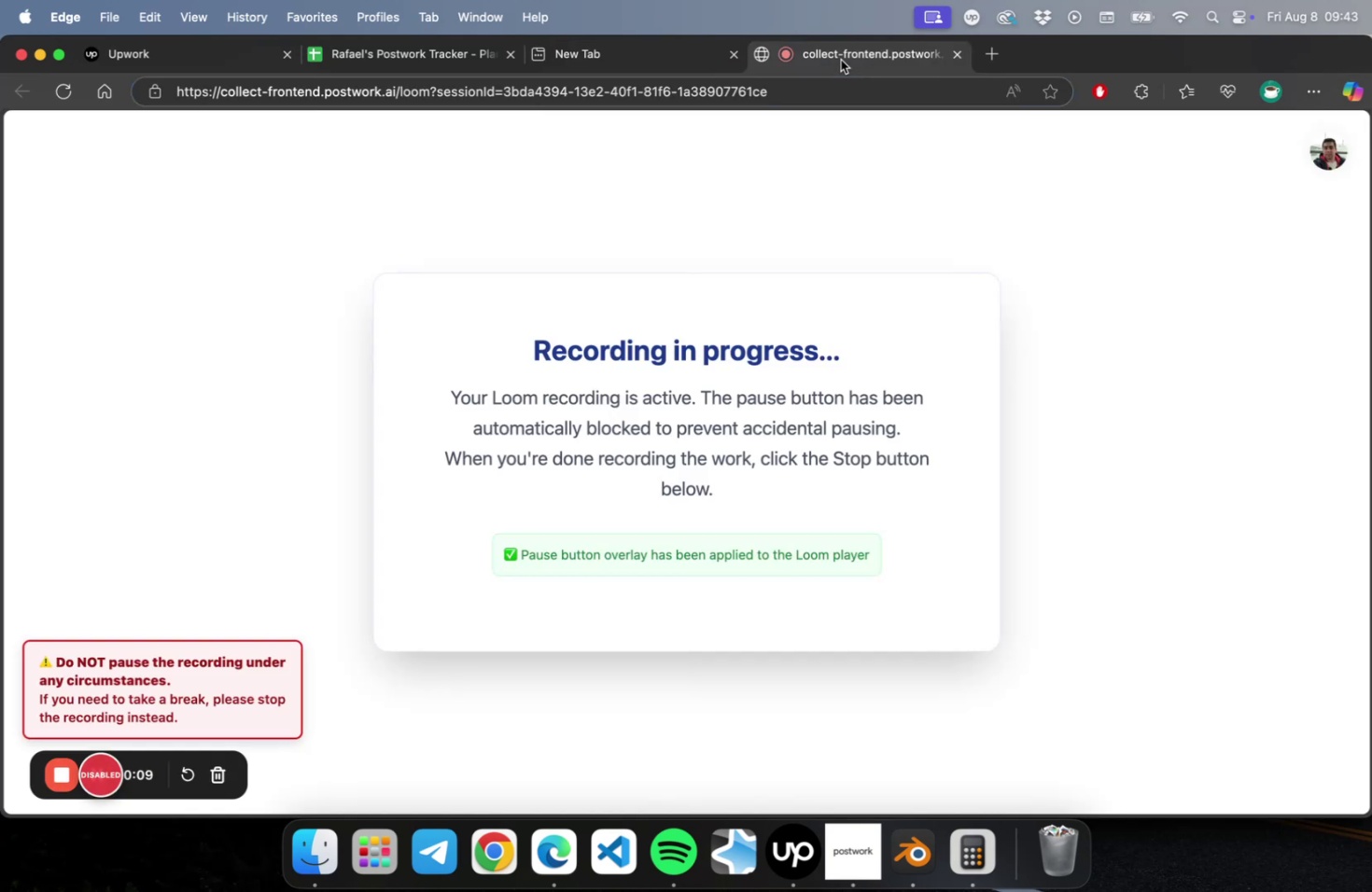 
left_click([612, 57])
 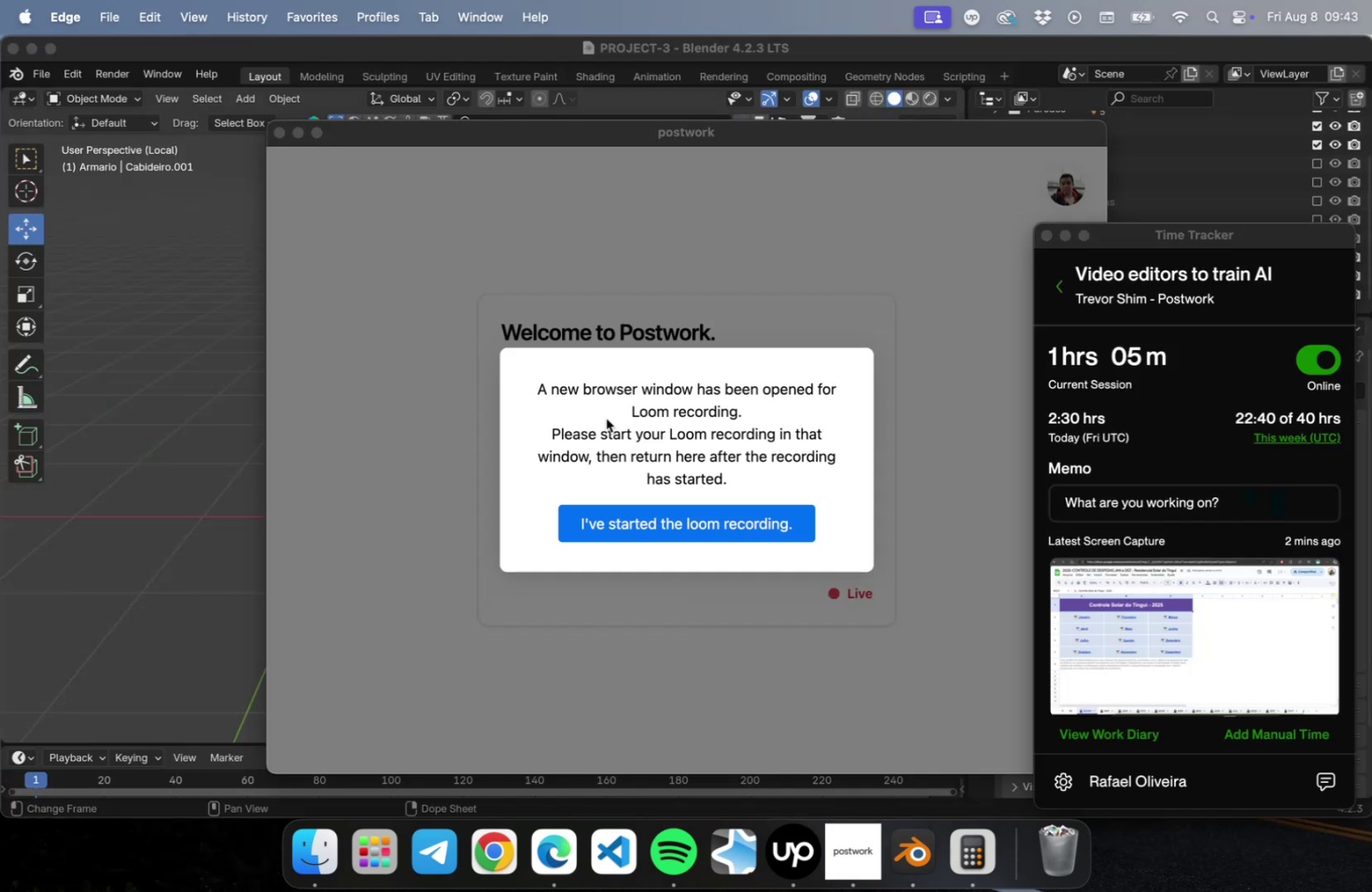 
left_click([596, 513])
 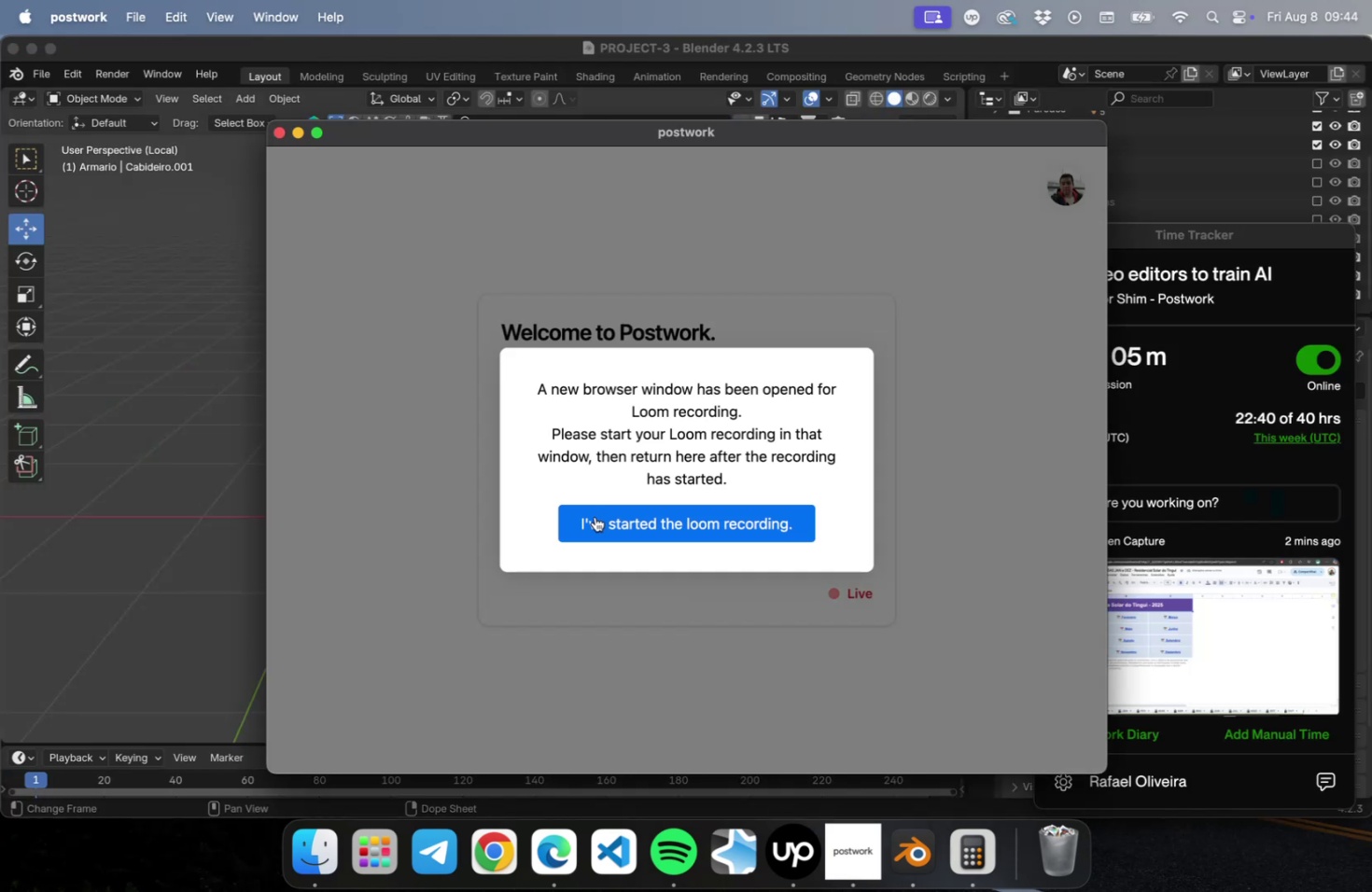 
double_click([595, 516])
 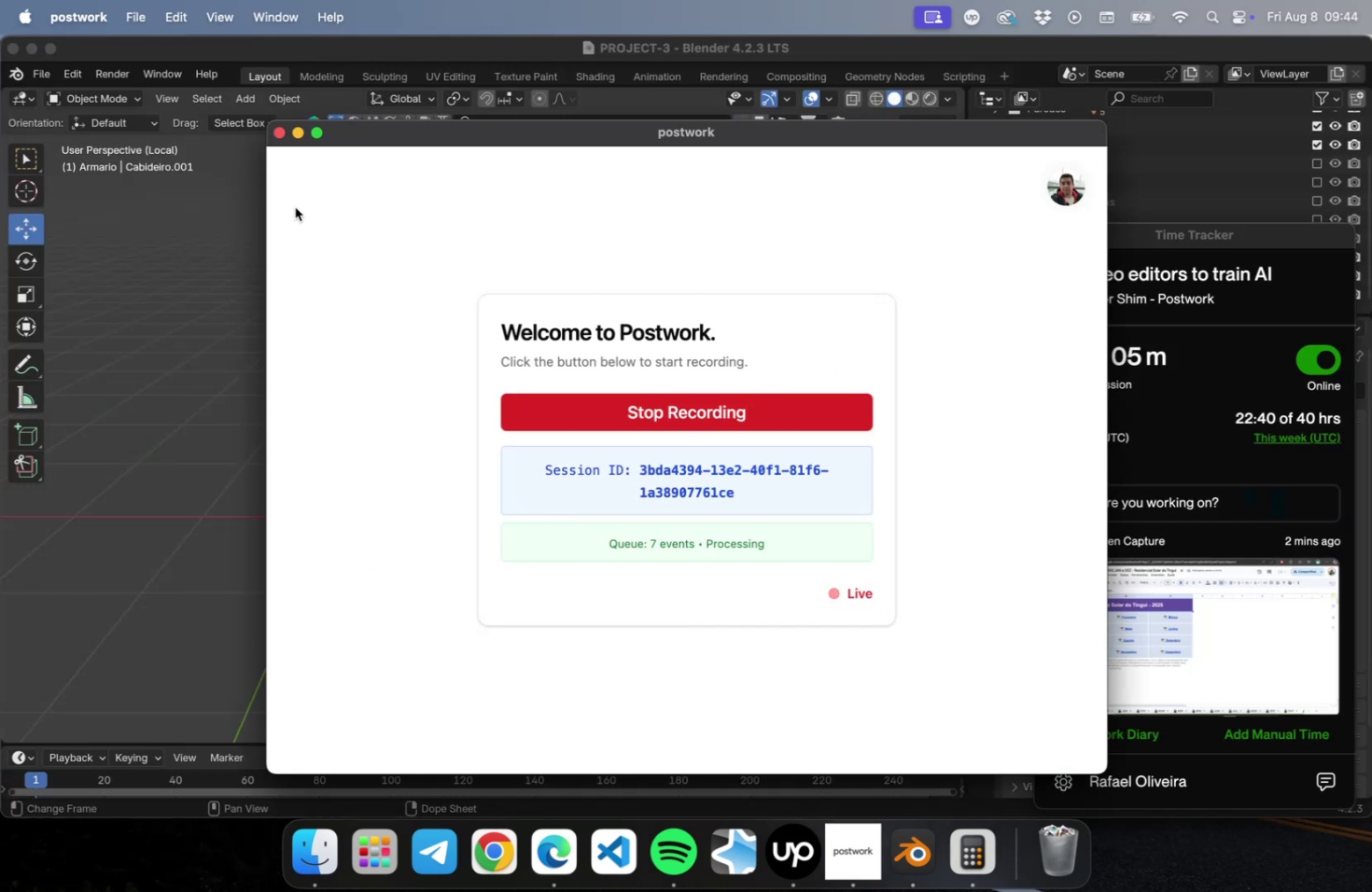 
left_click([299, 132])
 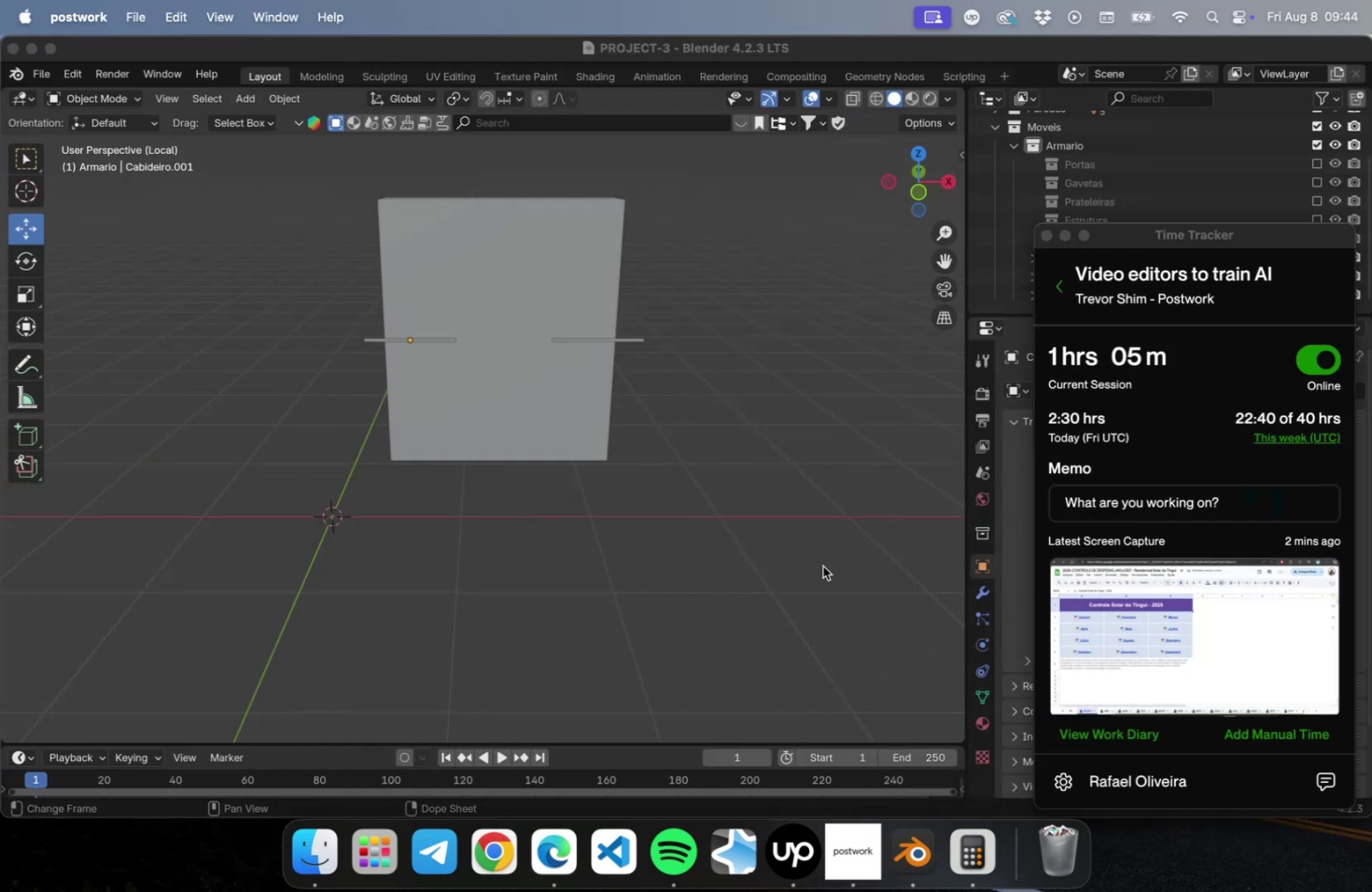 
left_click([822, 565])
 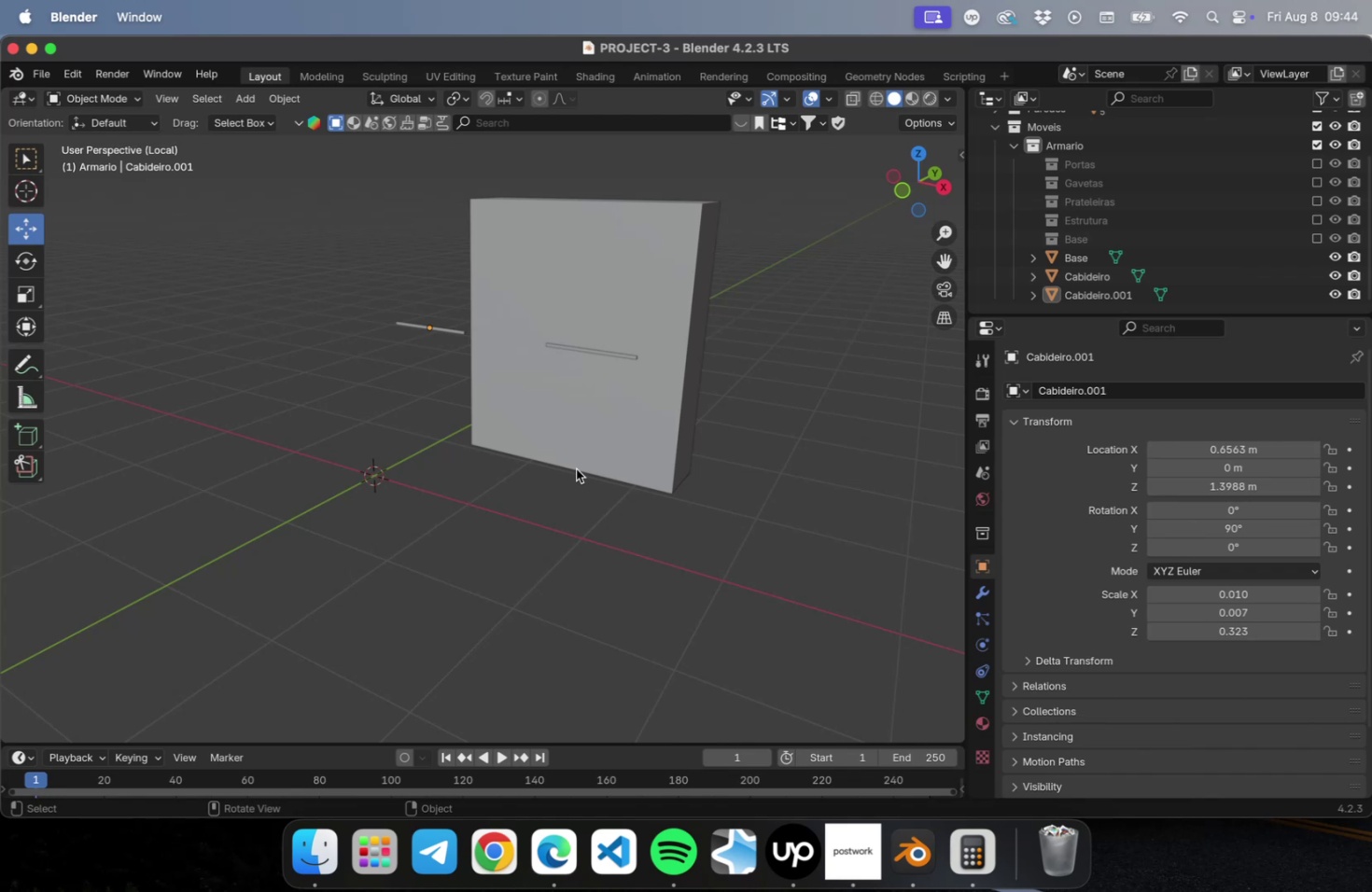 
wait(16.38)
 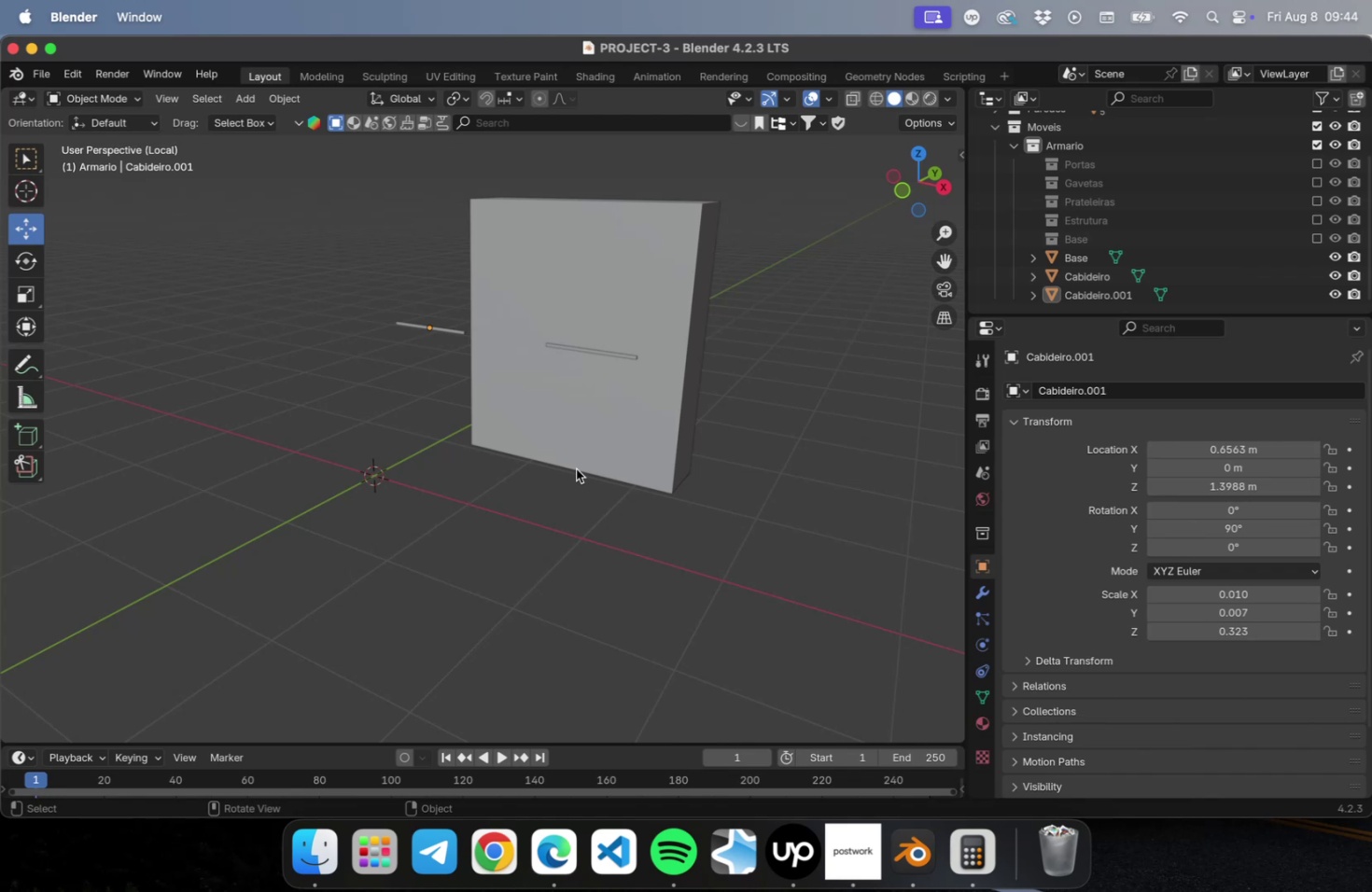 
left_click_drag(start_coordinate=[1319, 166], to_coordinate=[1312, 233])
 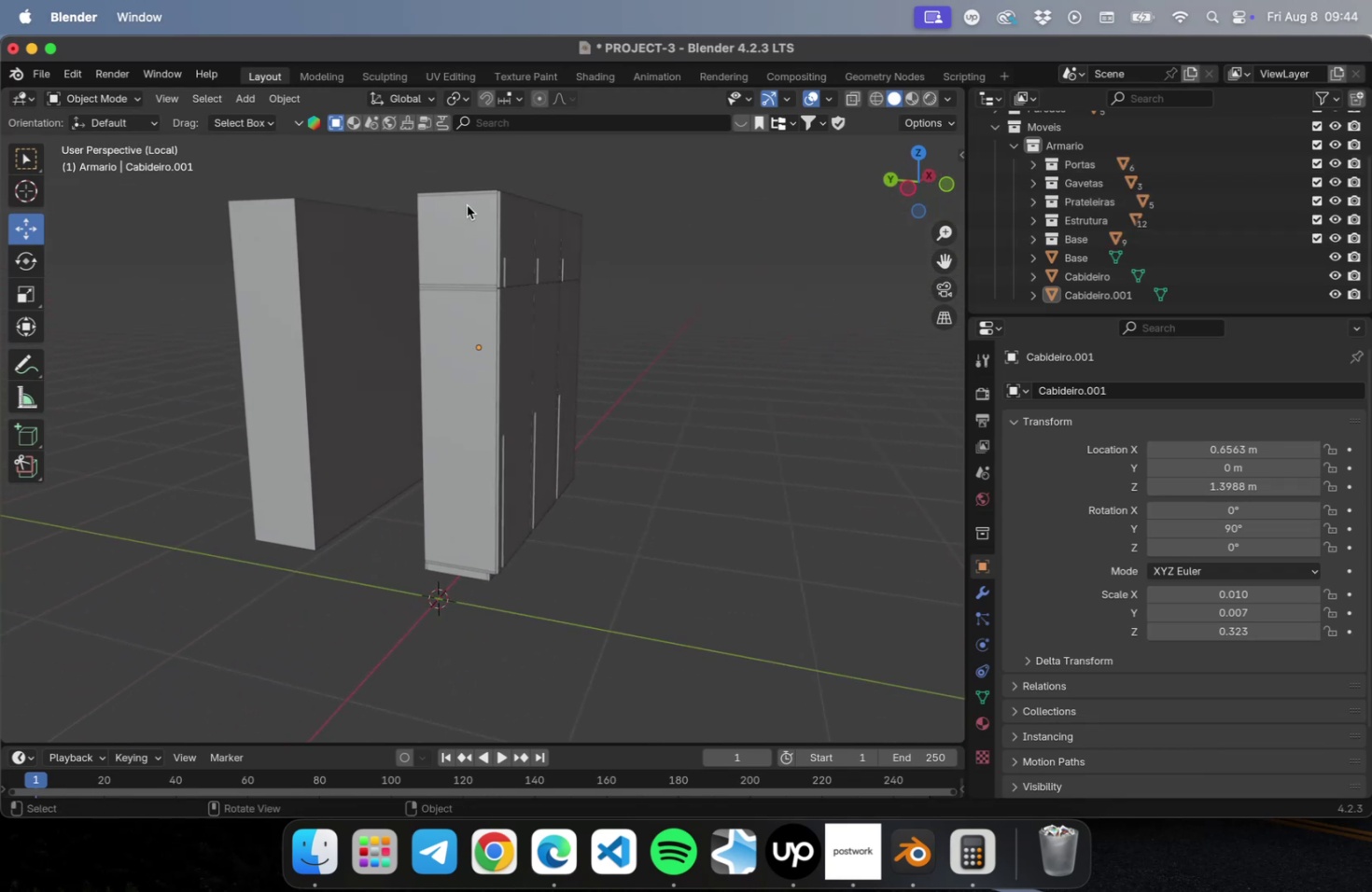 
left_click([461, 381])
 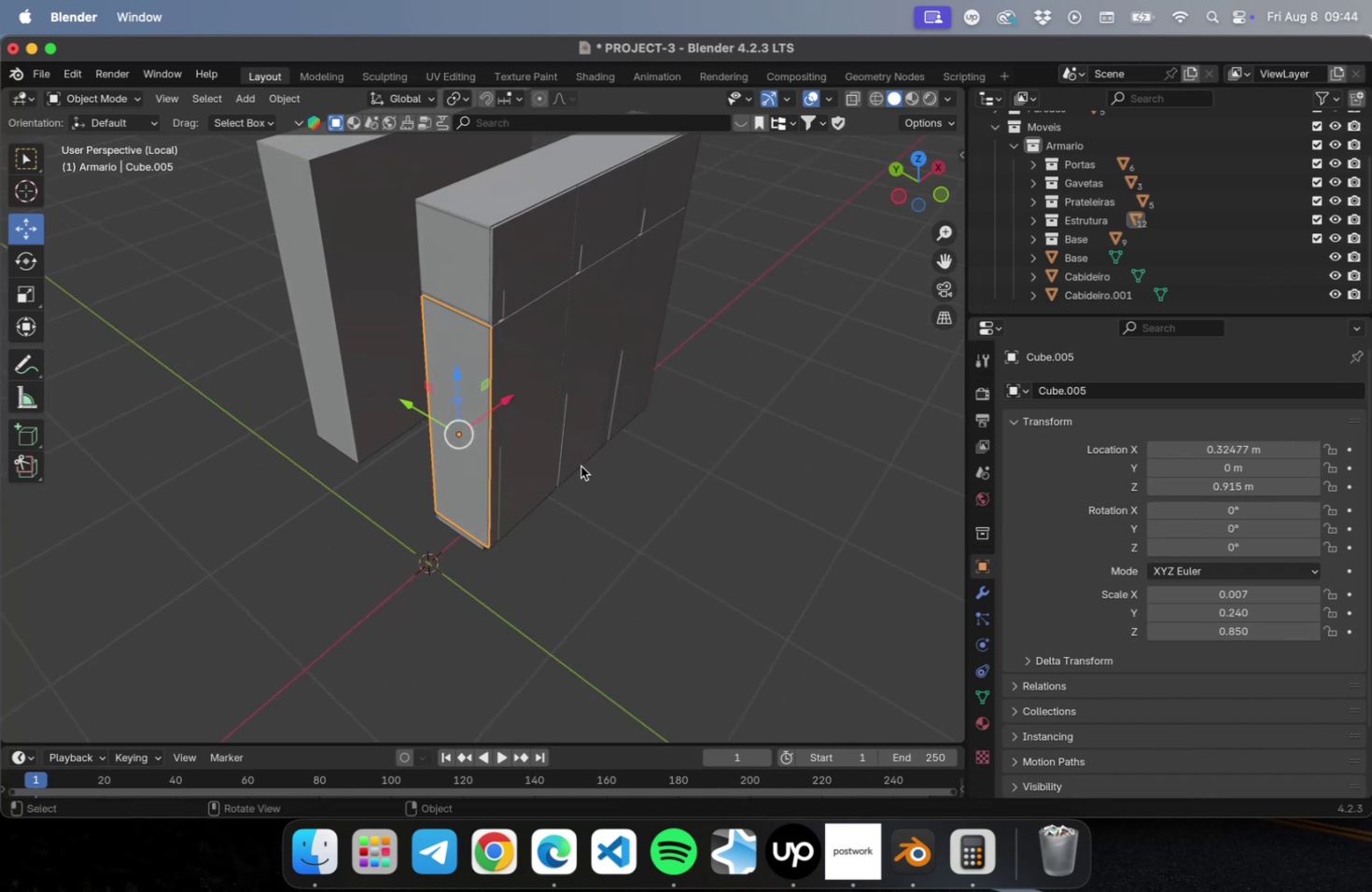 
key(NumLock)
 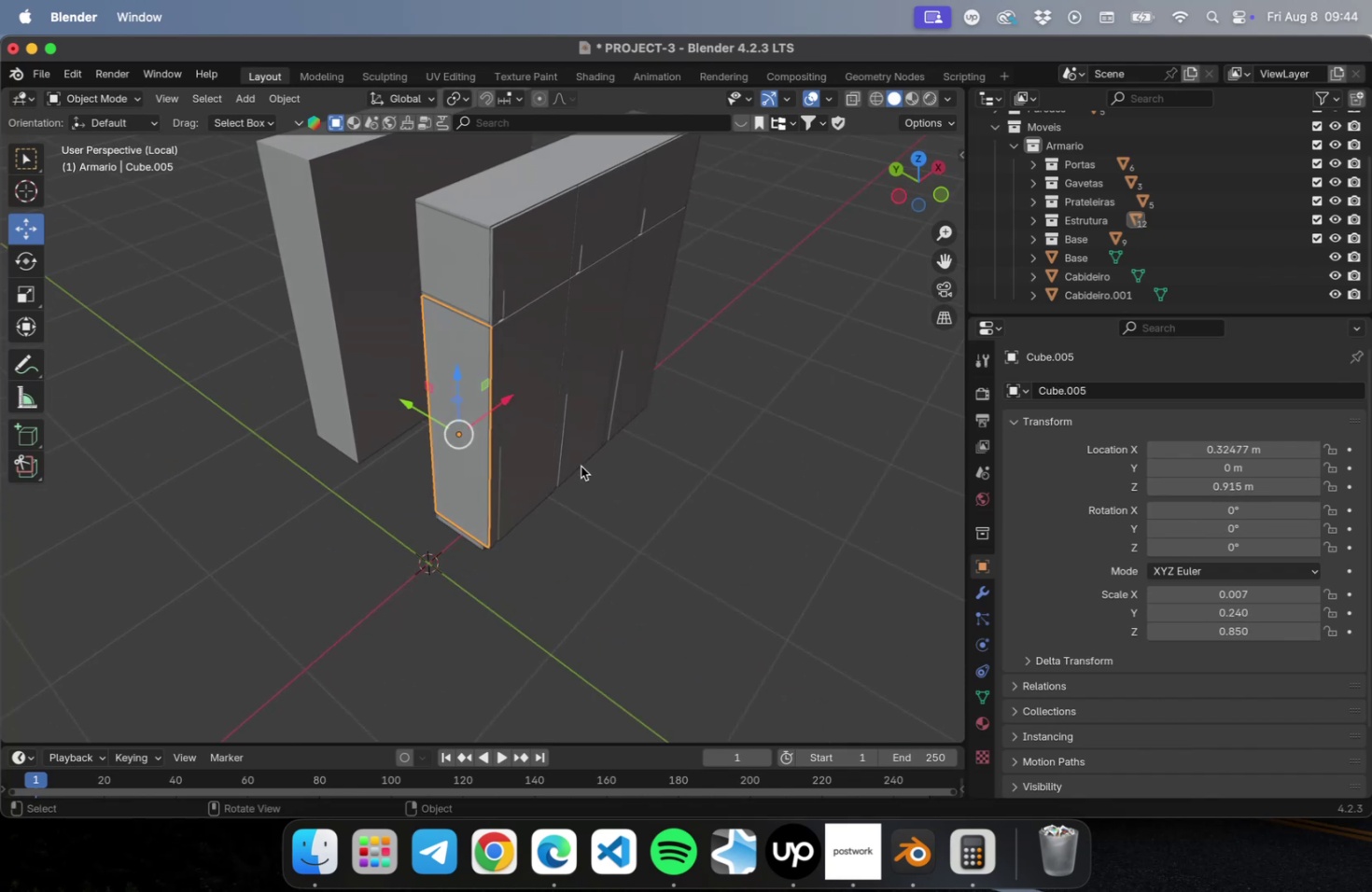 
key(Numpad1)
 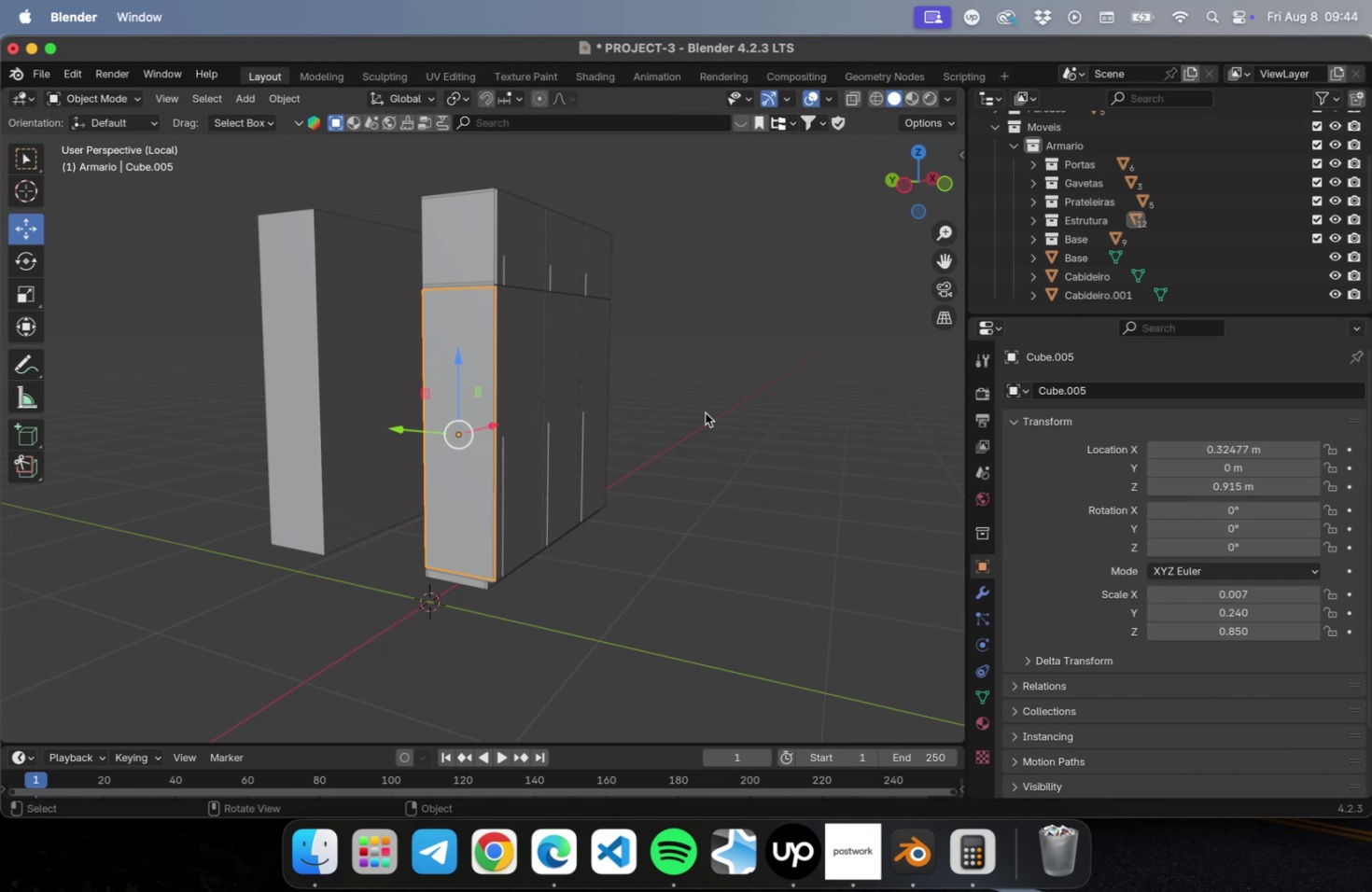 
wait(15.4)
 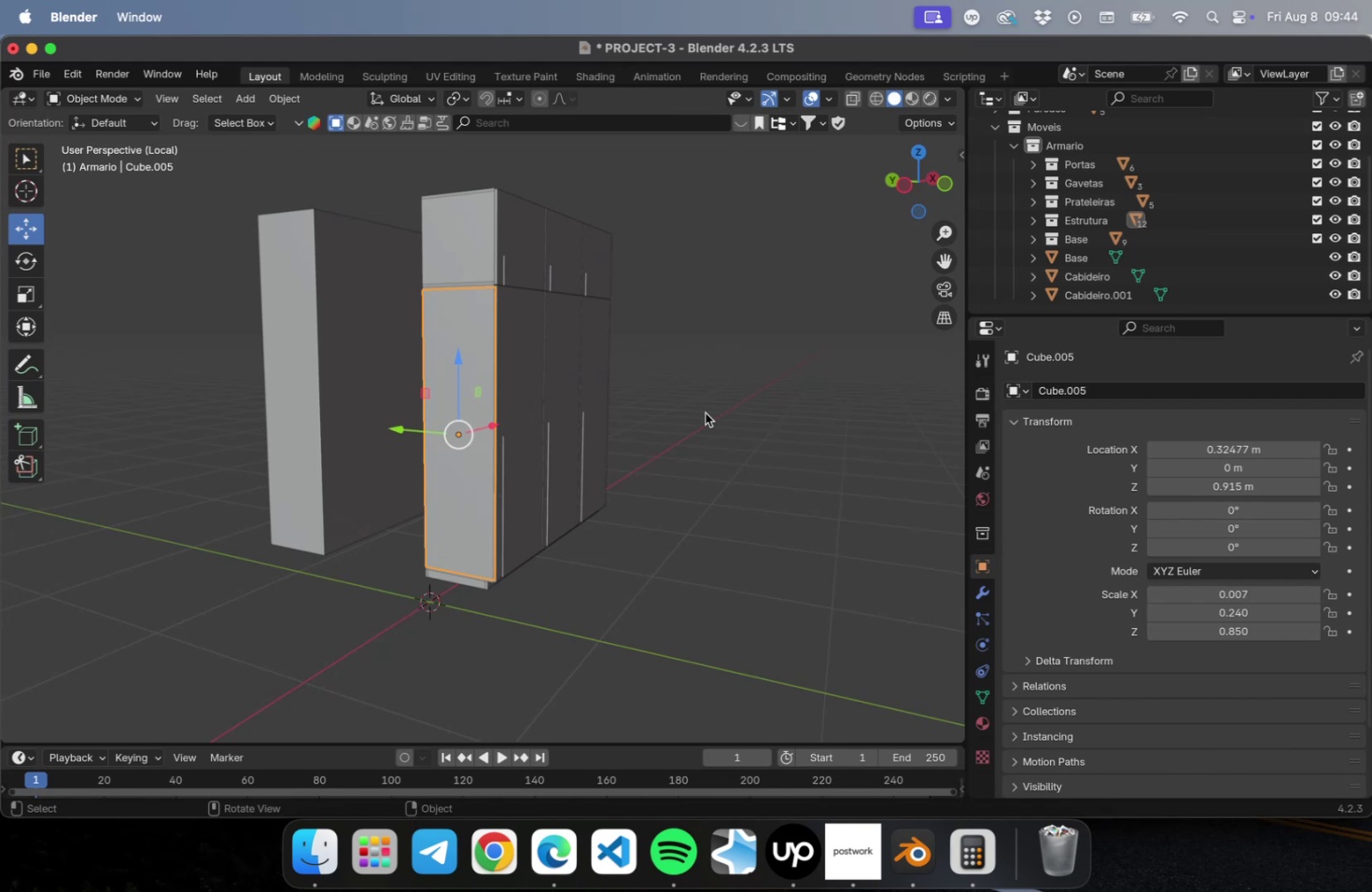 
left_click([1060, 146])
 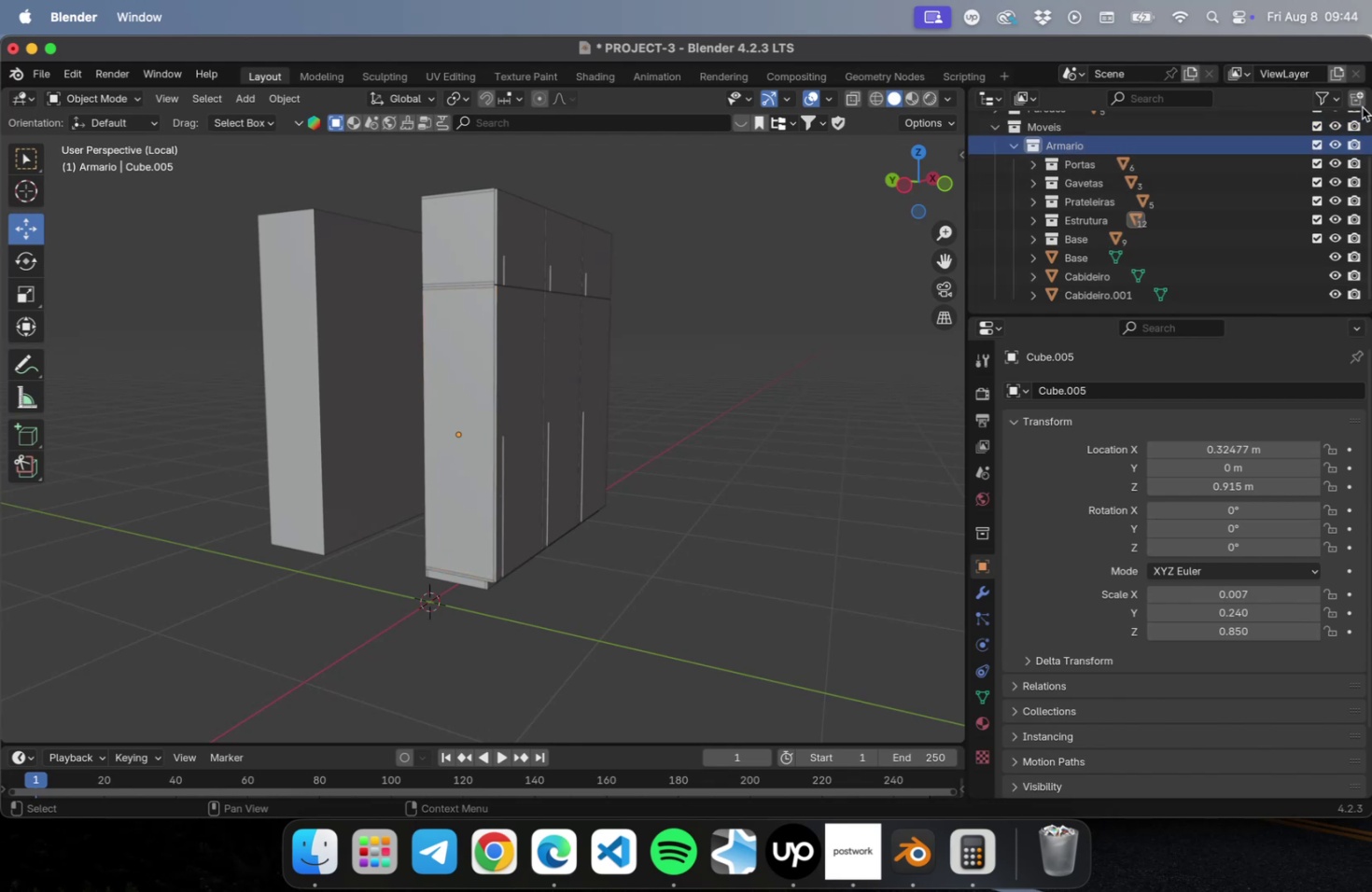 
left_click([1356, 103])
 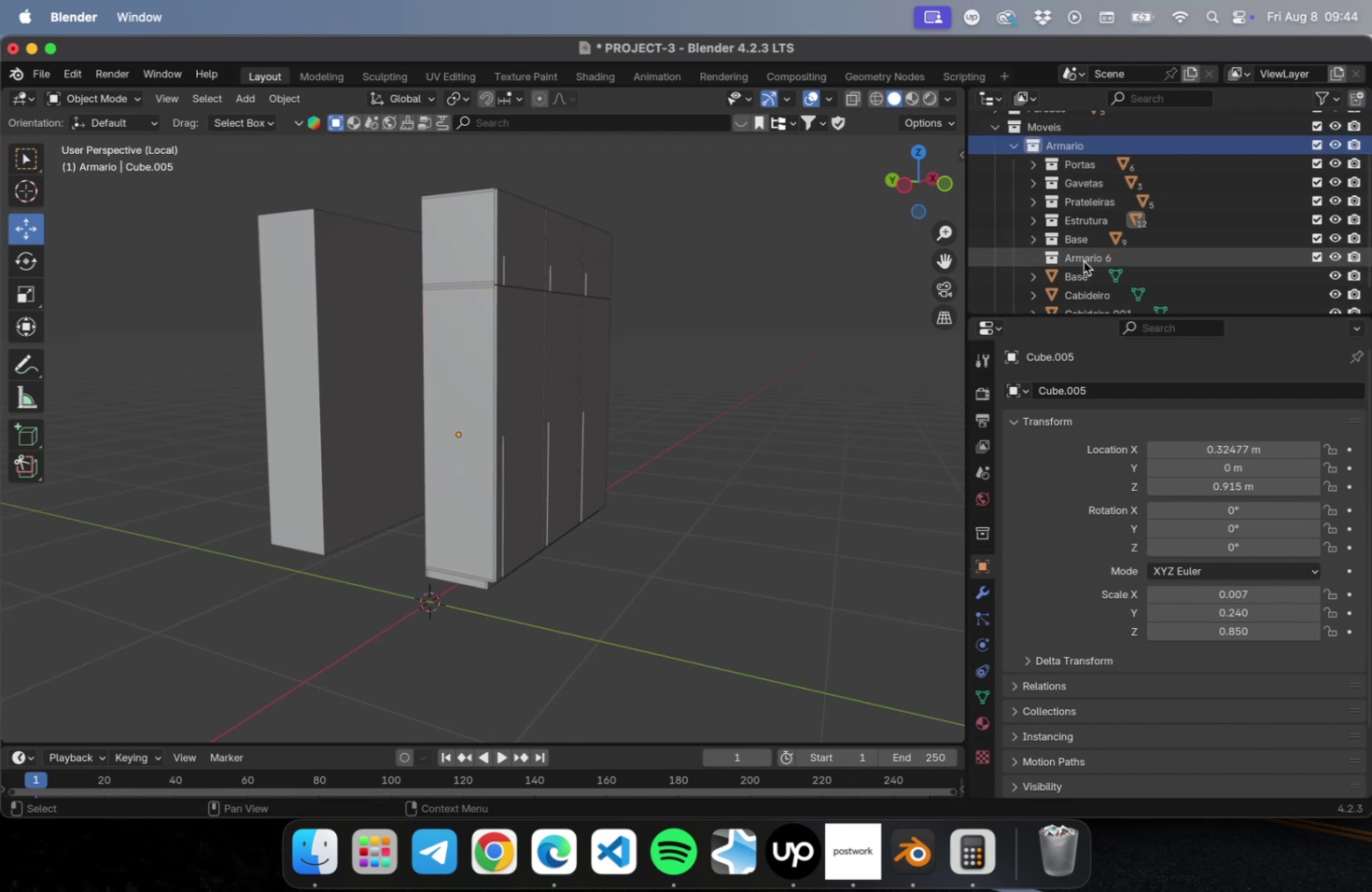 
double_click([1083, 258])
 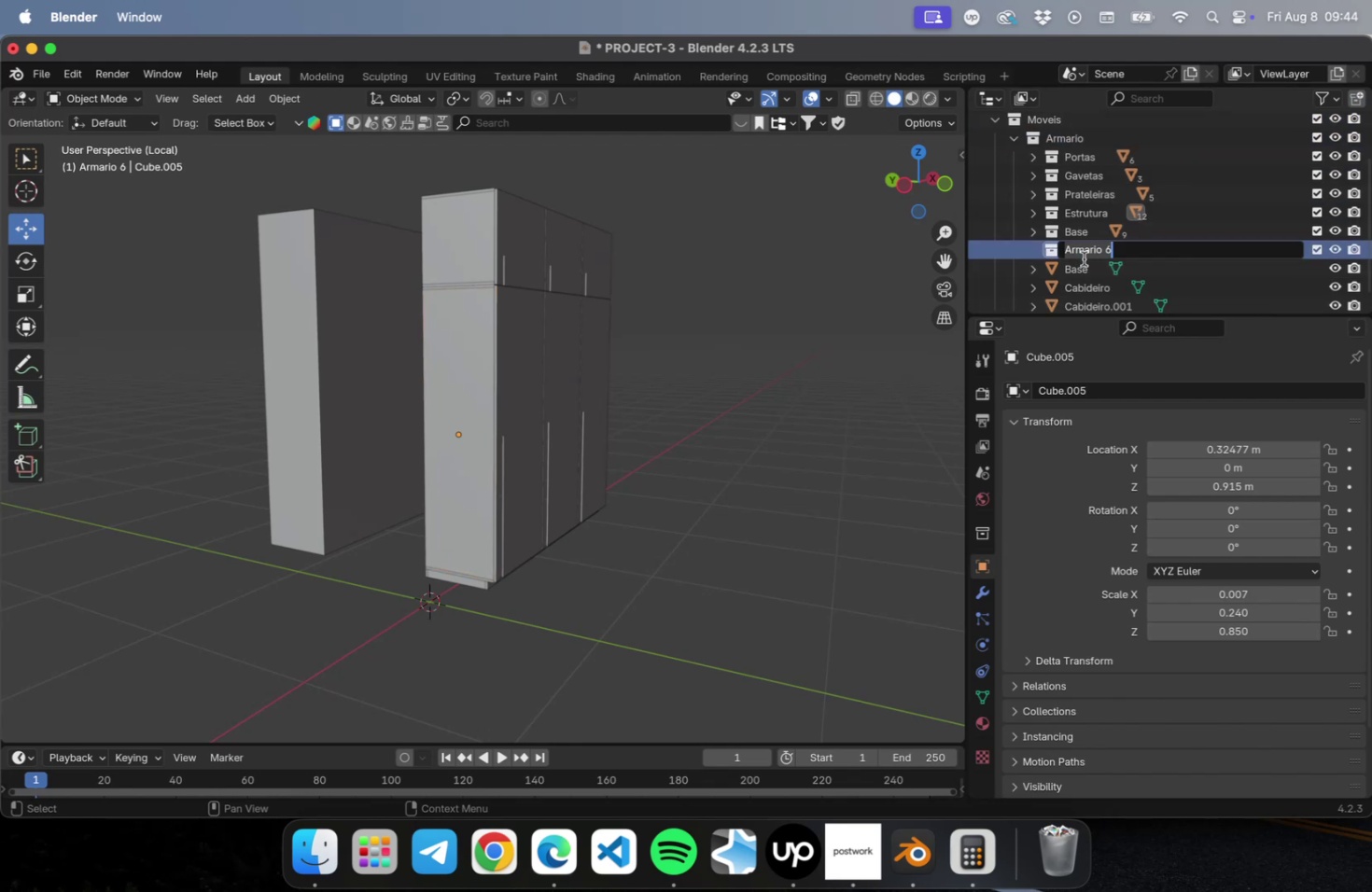 
type(Tamponamento)
 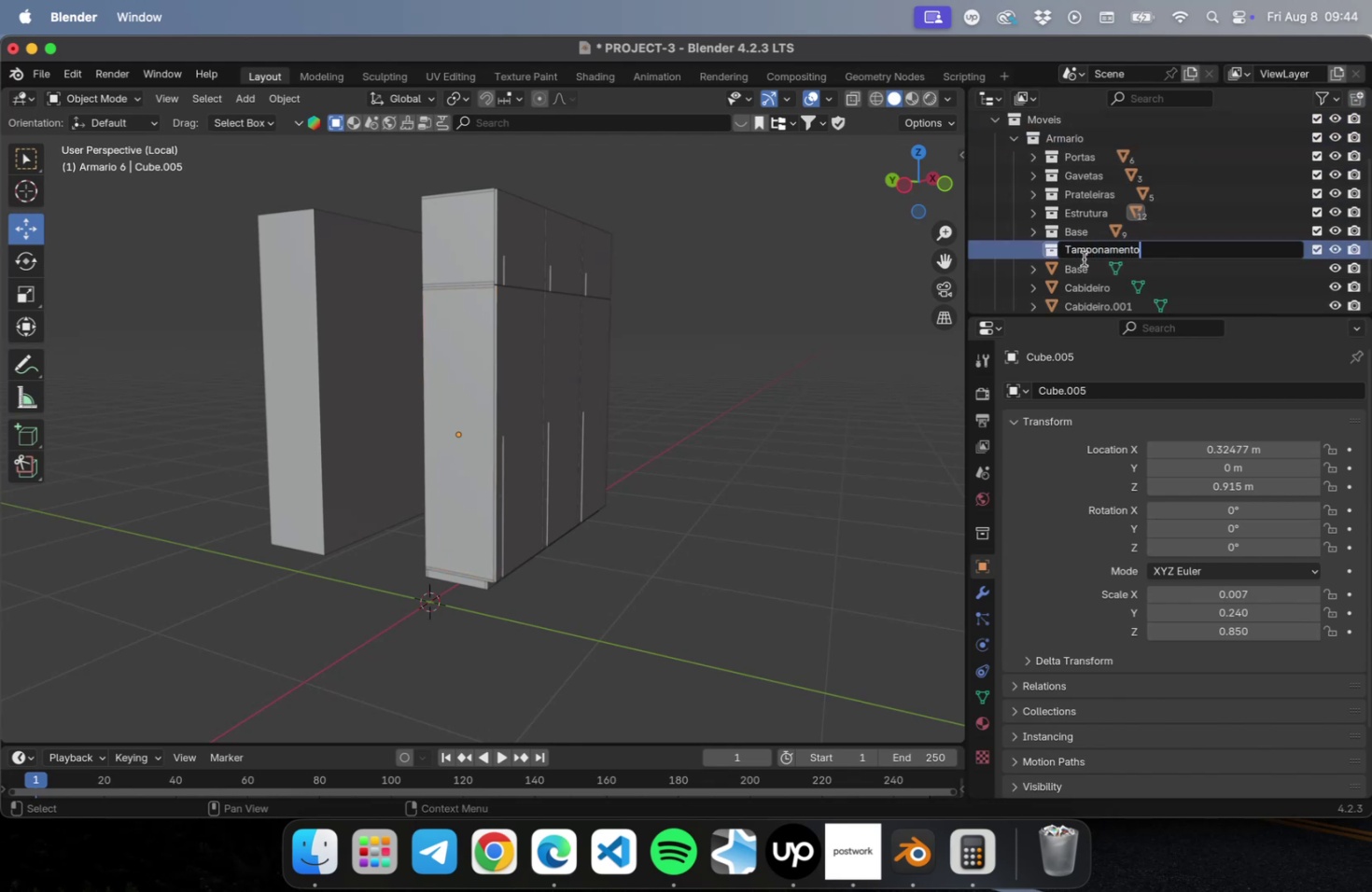 
key(Enter)
 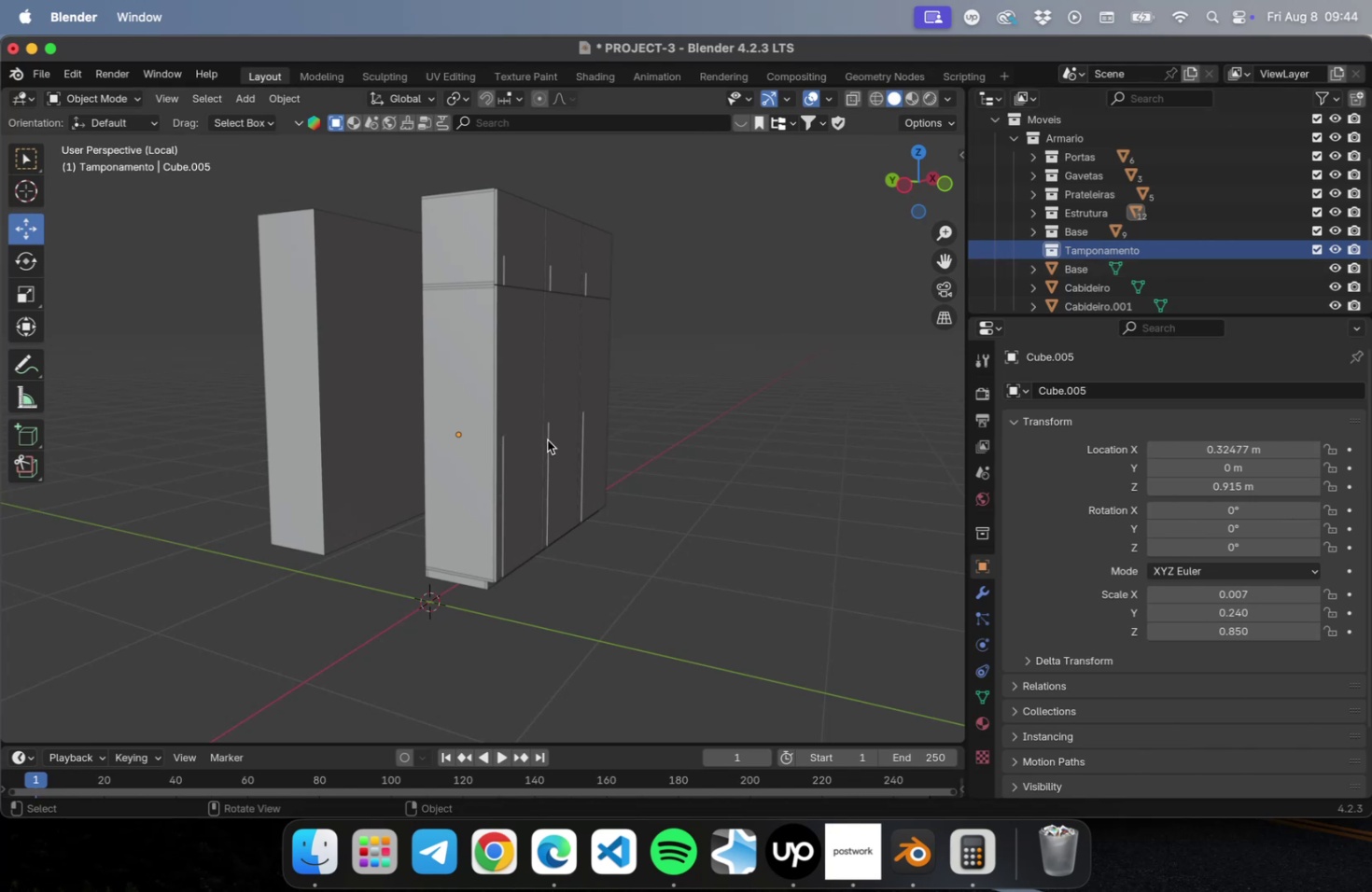 
left_click([429, 438])
 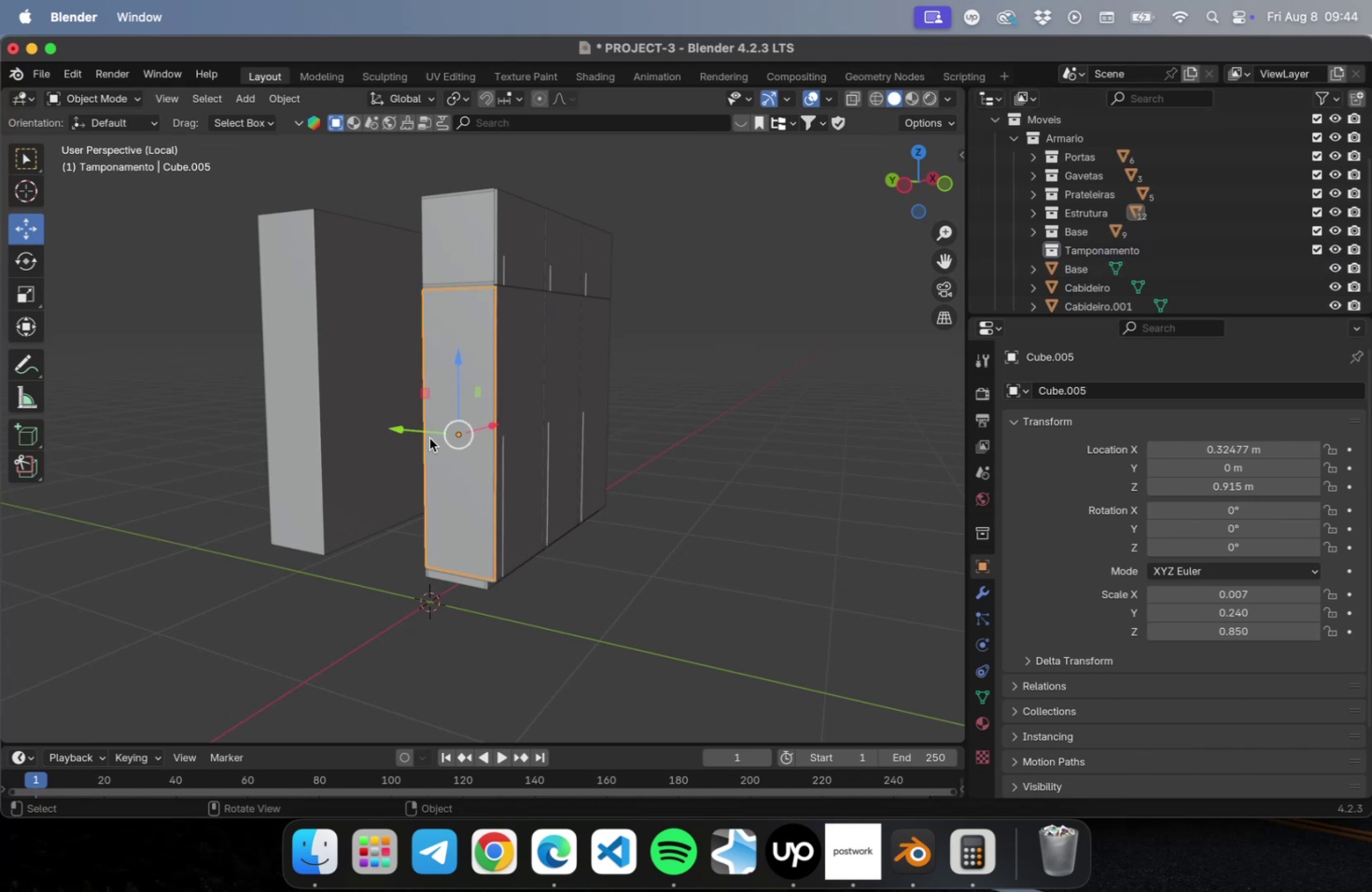 
type(Dx)
 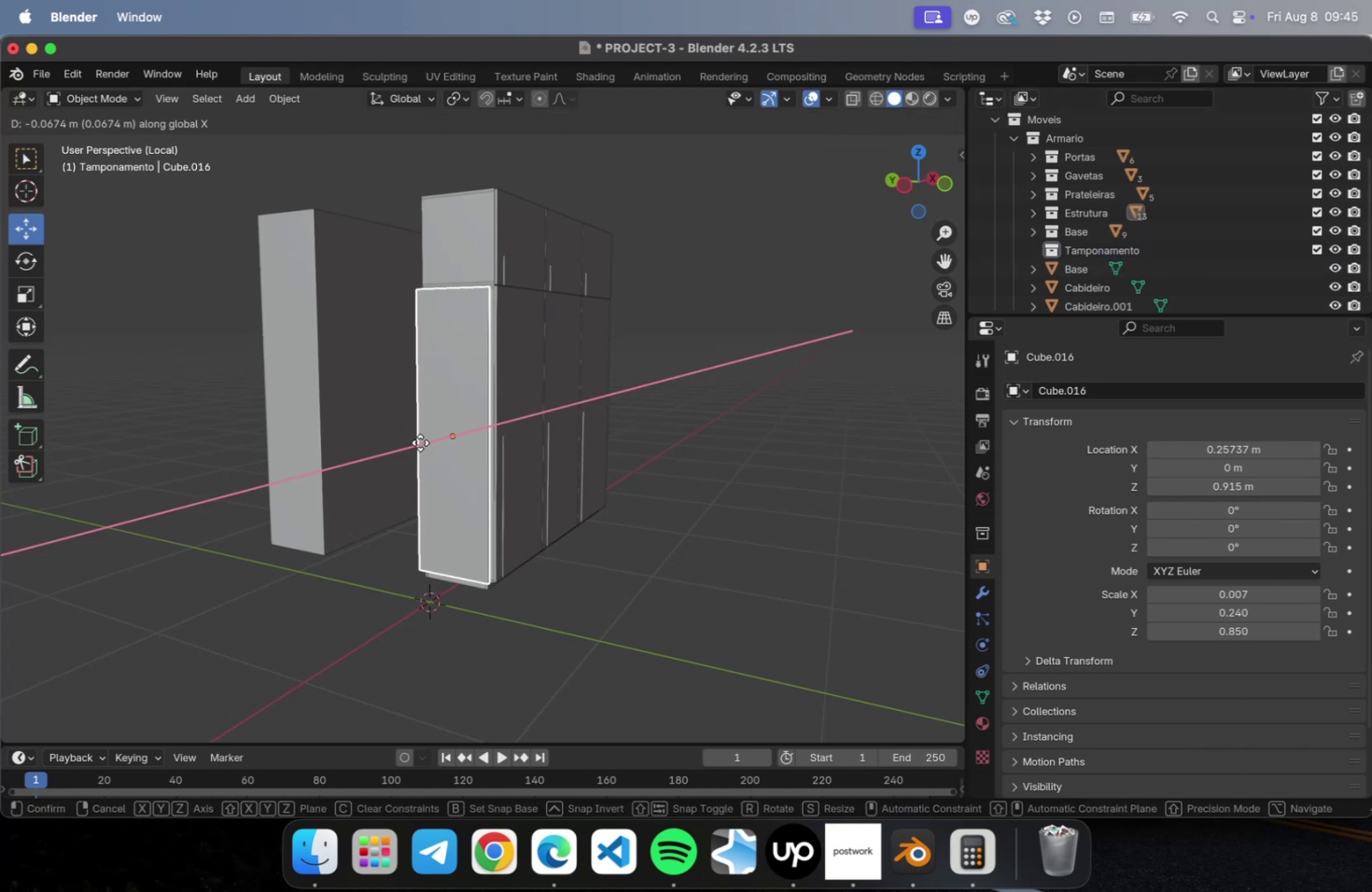 
left_click([413, 443])
 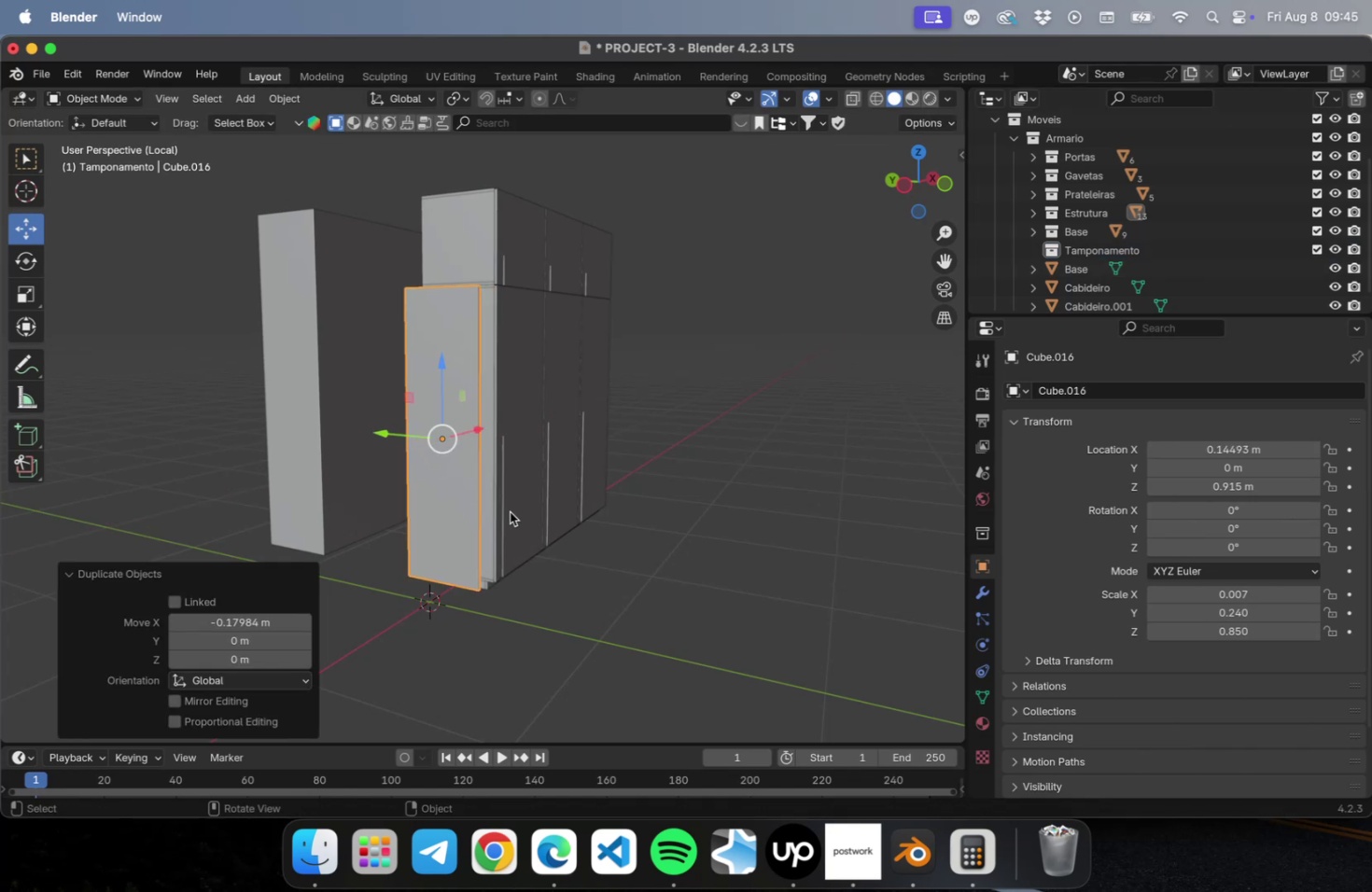 
key(NumLock)
 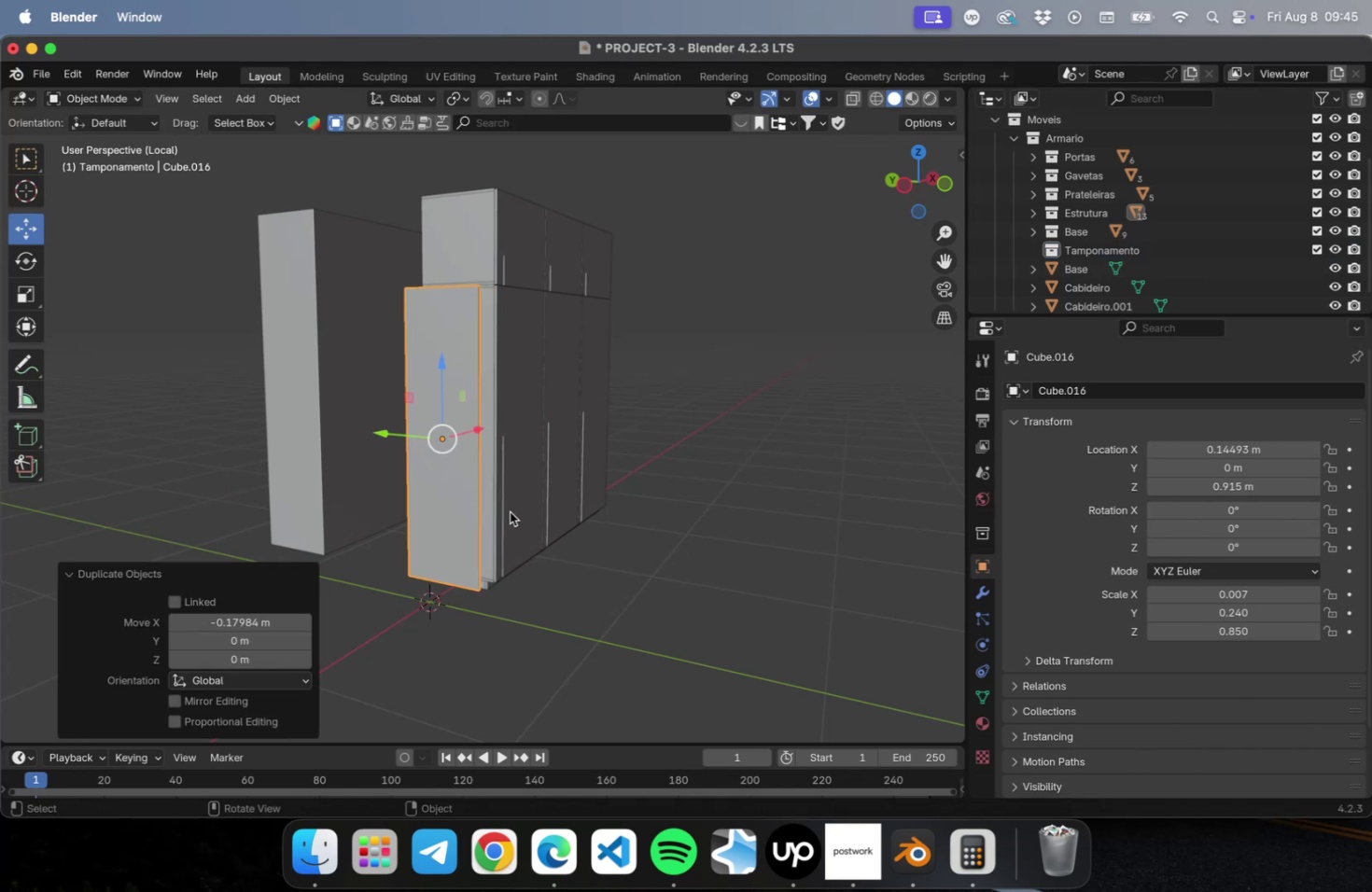 
key(Numpad1)
 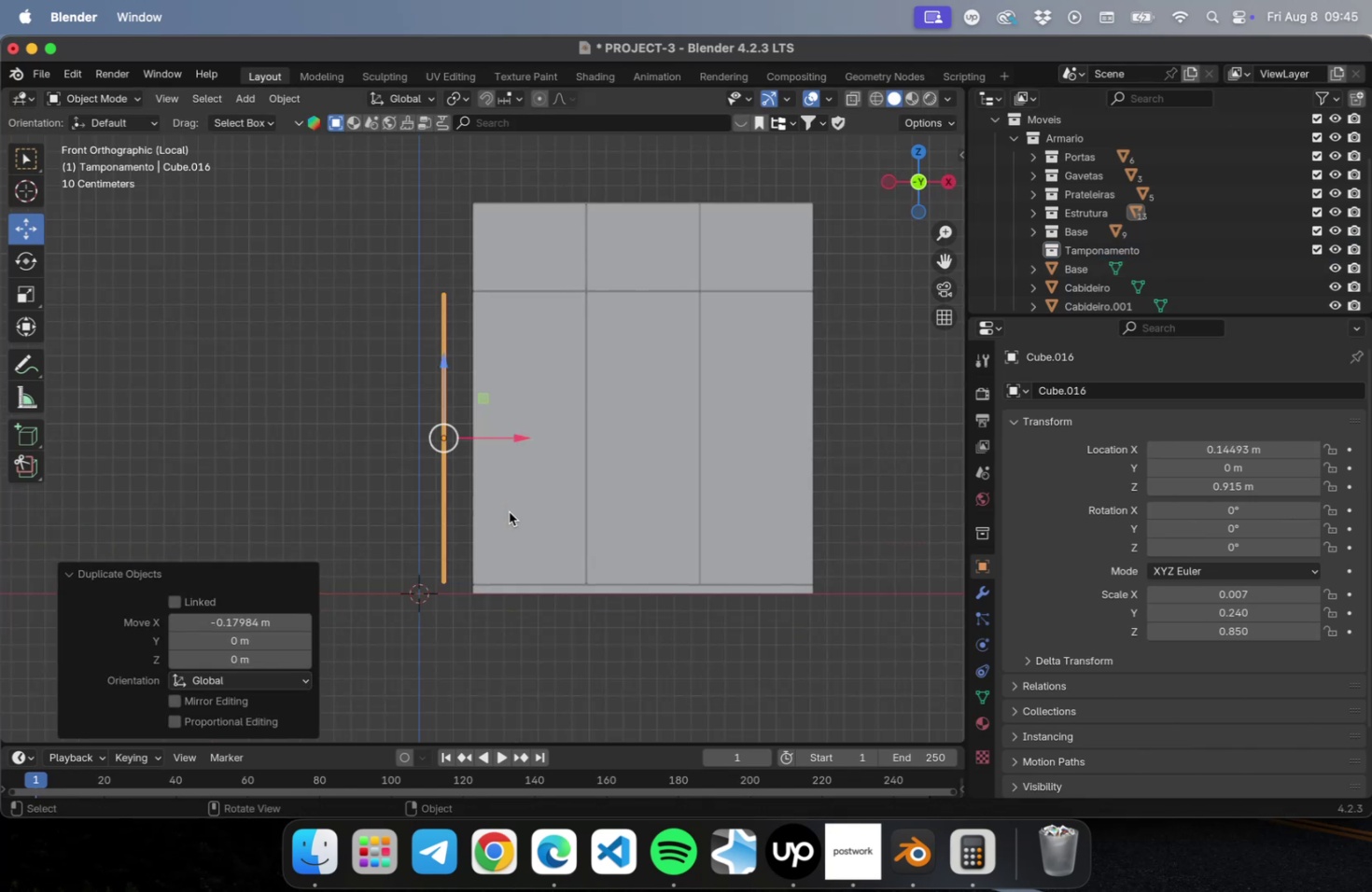 
scroll: coordinate [517, 434], scroll_direction: up, amount: 9.0
 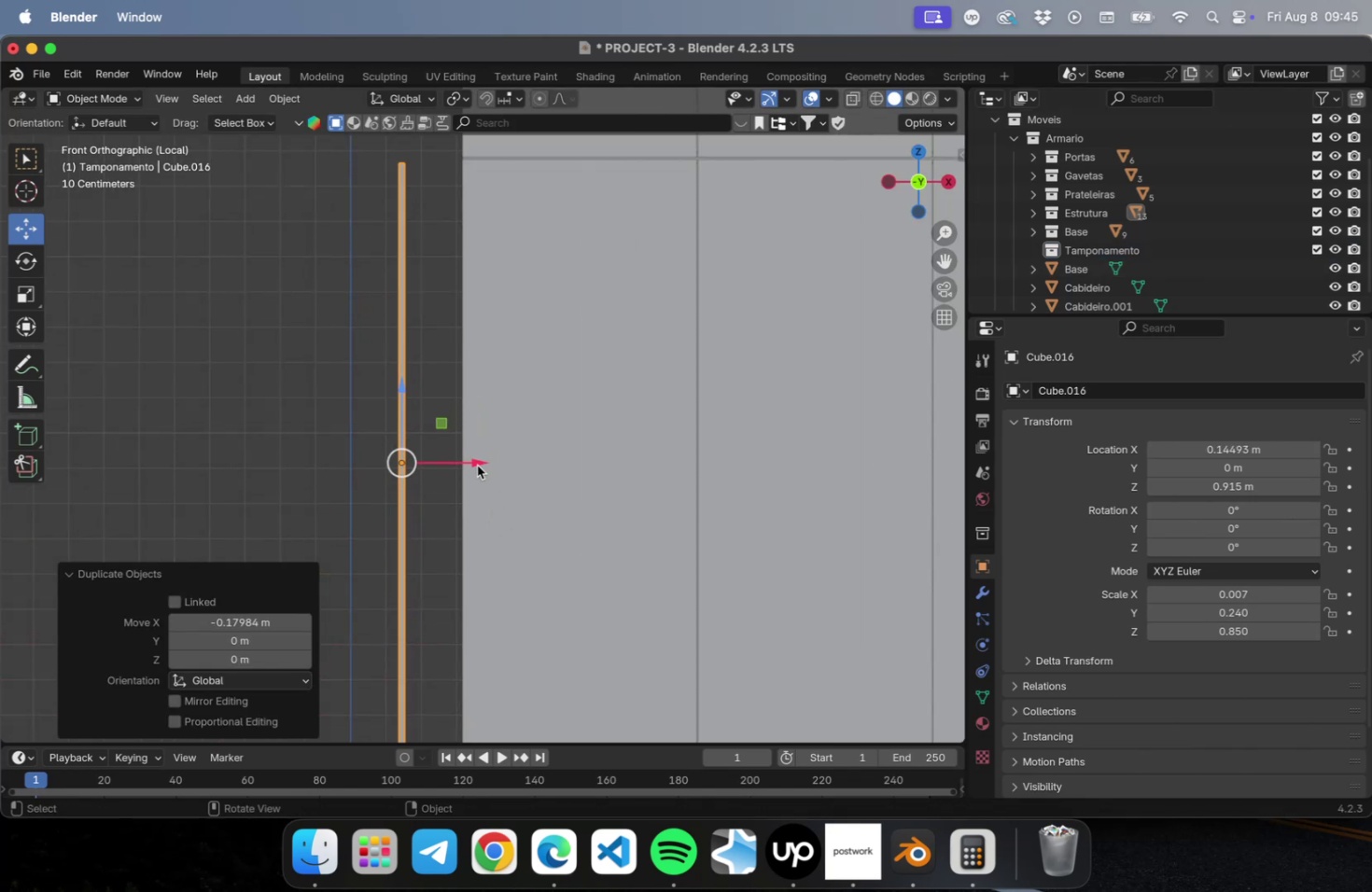 
left_click_drag(start_coordinate=[474, 461], to_coordinate=[531, 448])
 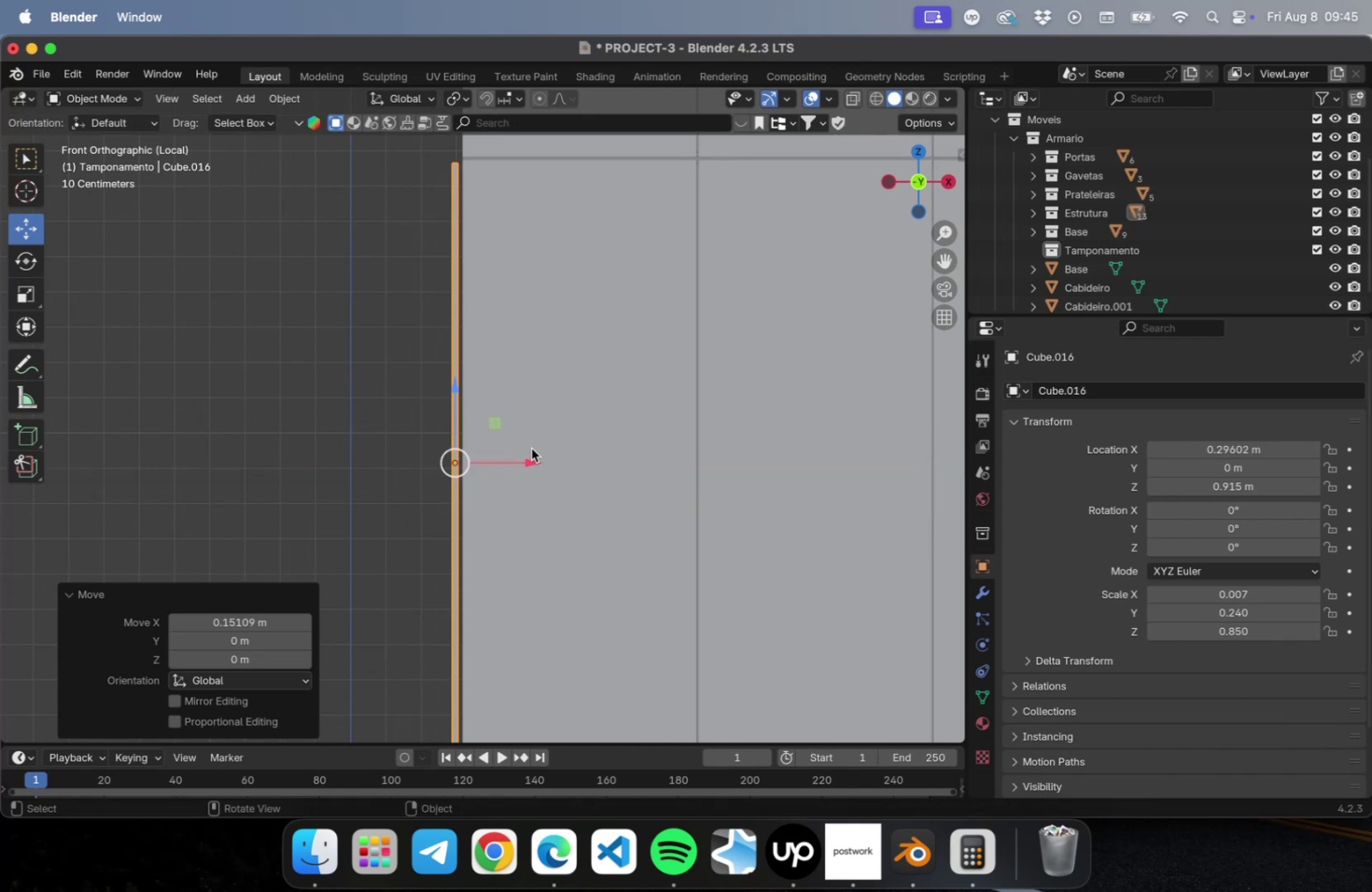 
wait(10.07)
 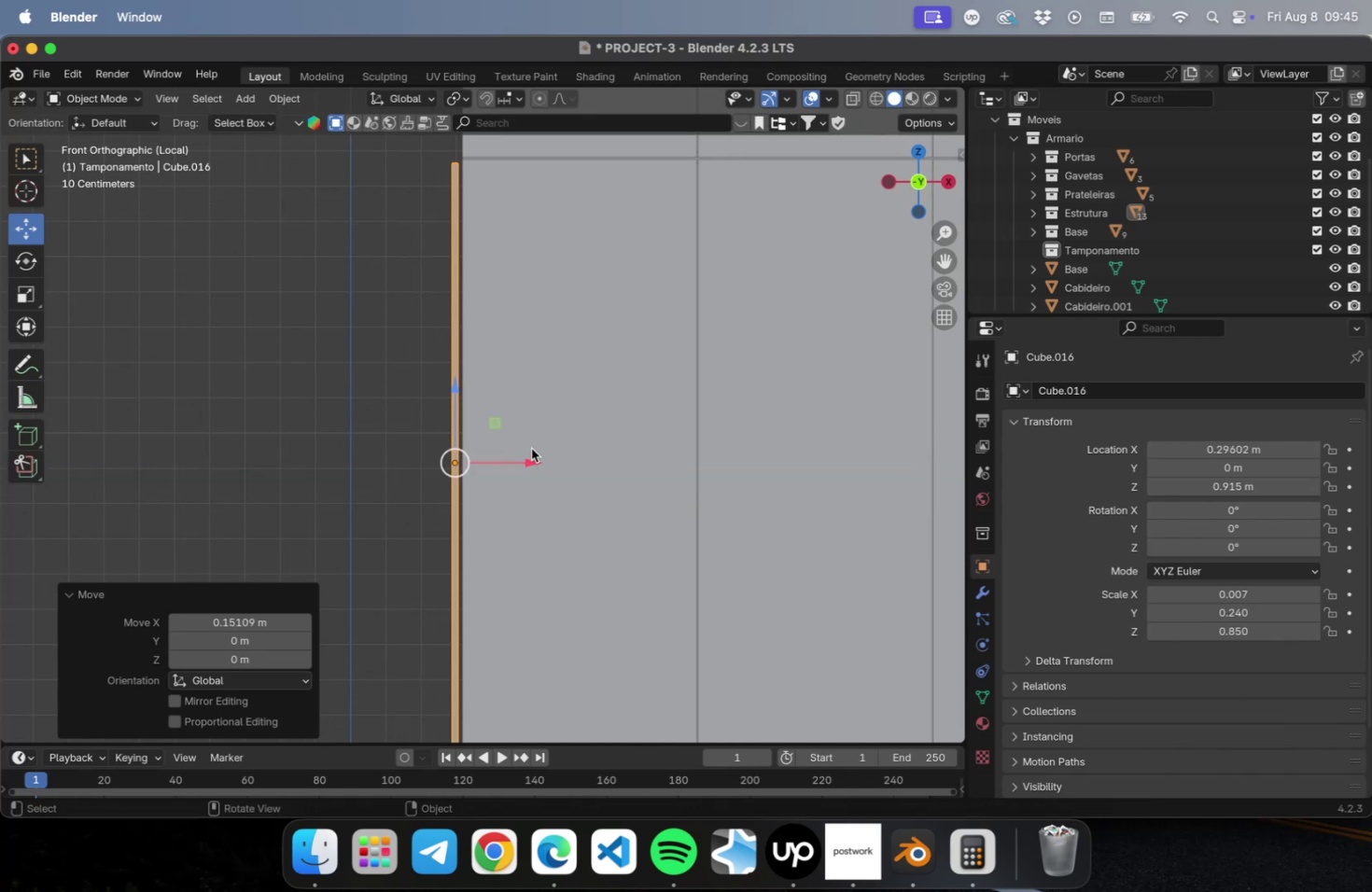 
scroll: coordinate [598, 357], scroll_direction: down, amount: 10.0
 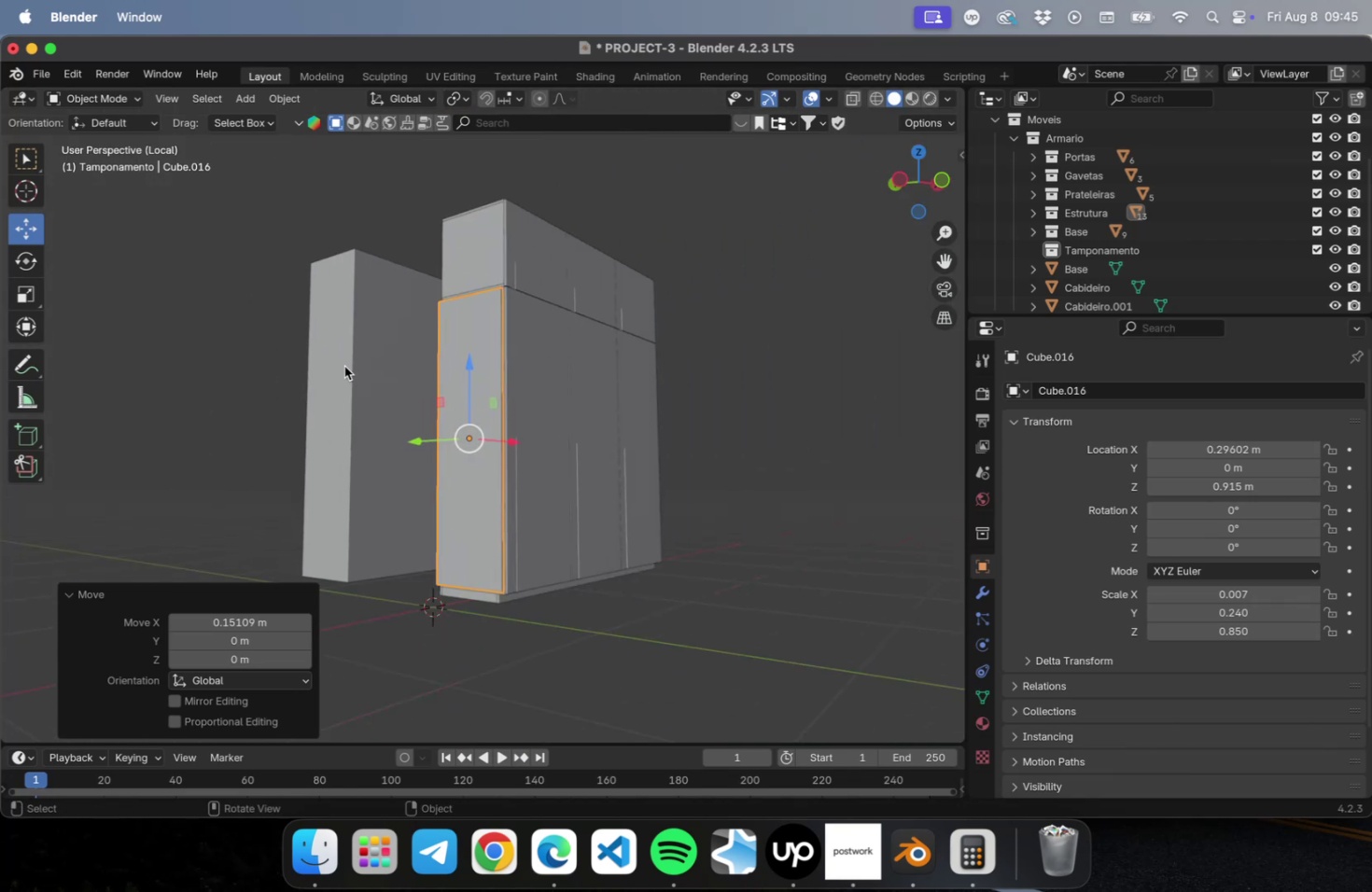 
left_click([344, 366])
 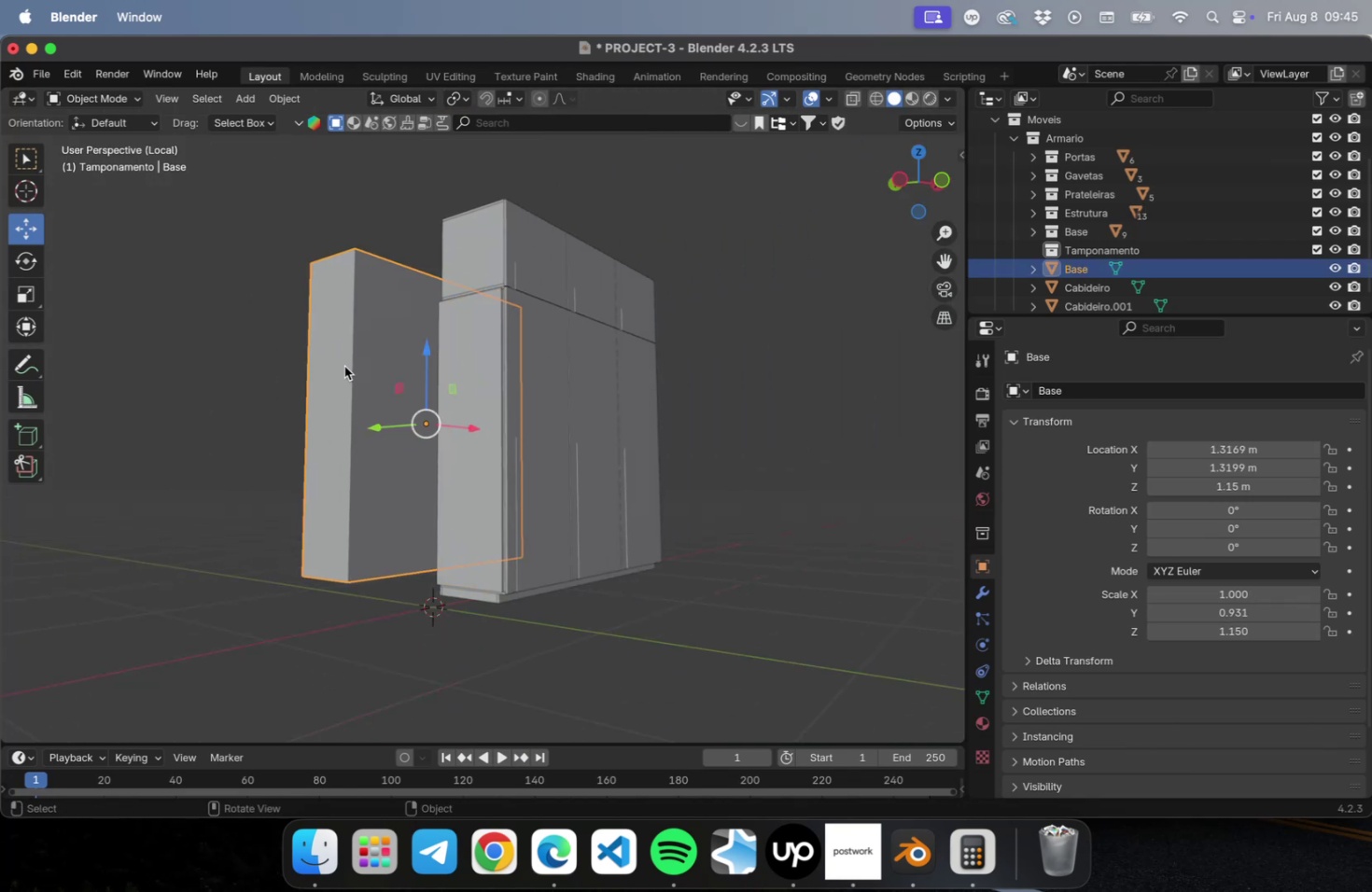 
key(N)
 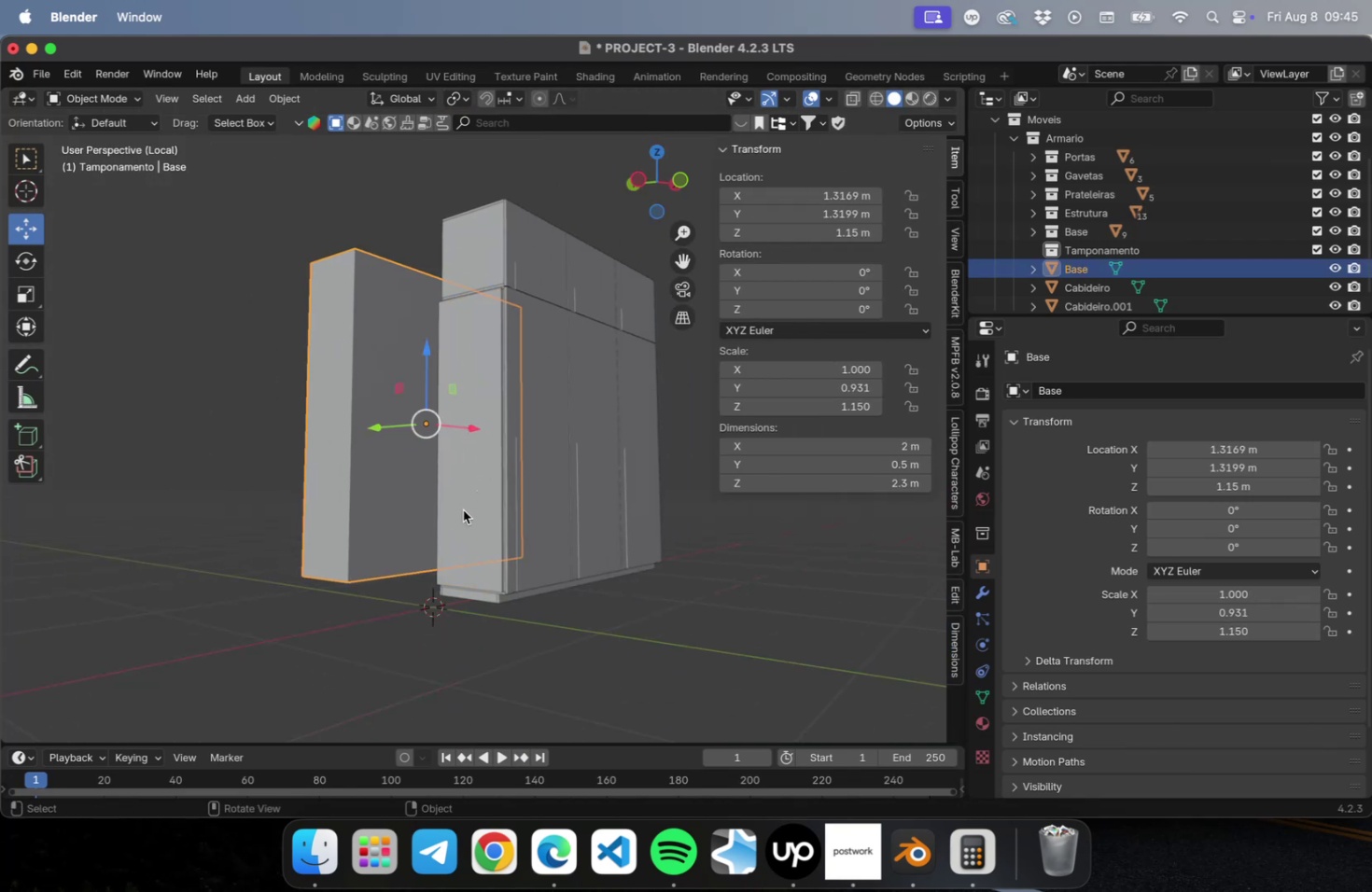 
left_click([461, 516])
 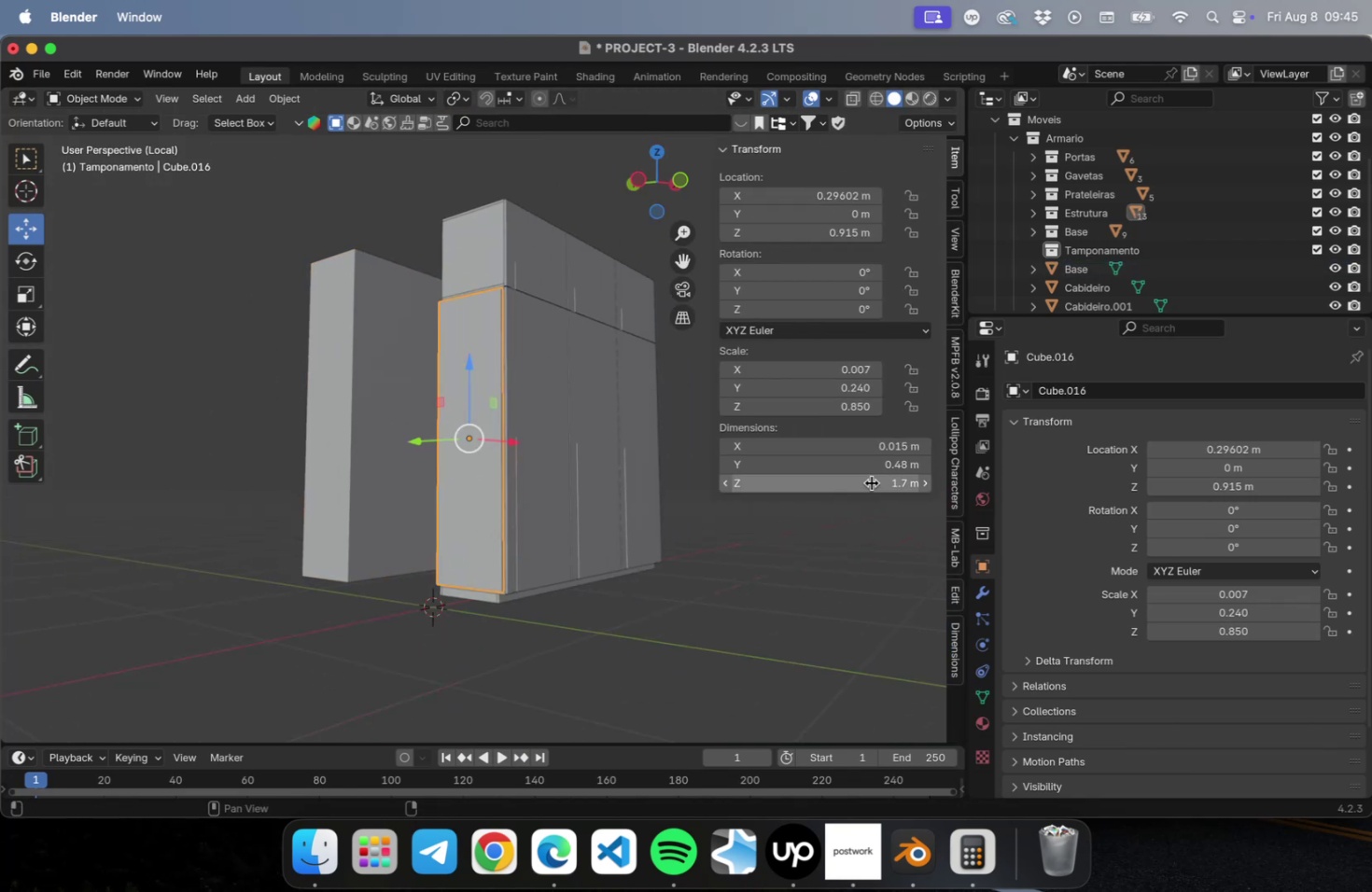 
left_click([870, 481])
 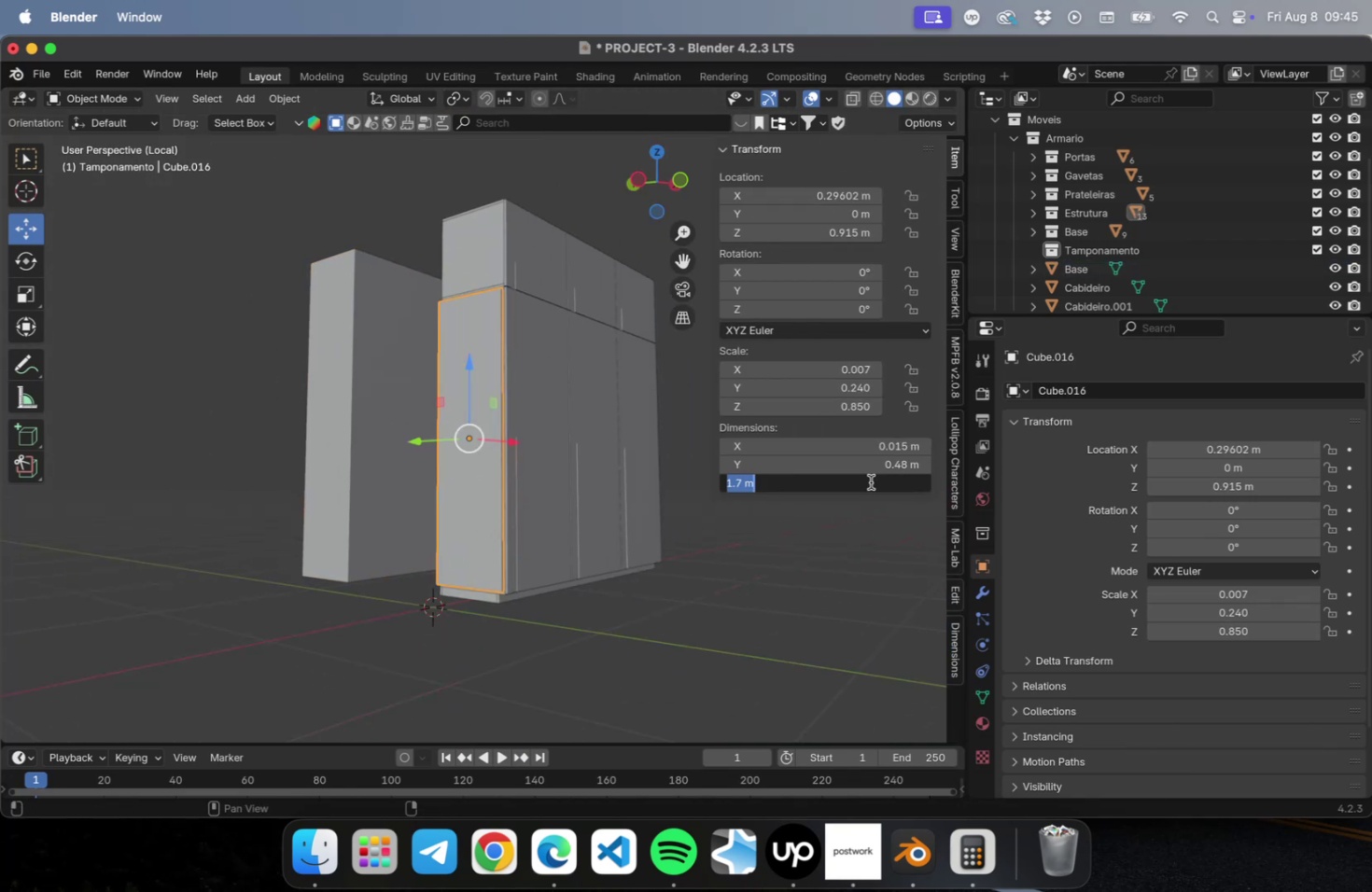 
key(2)
 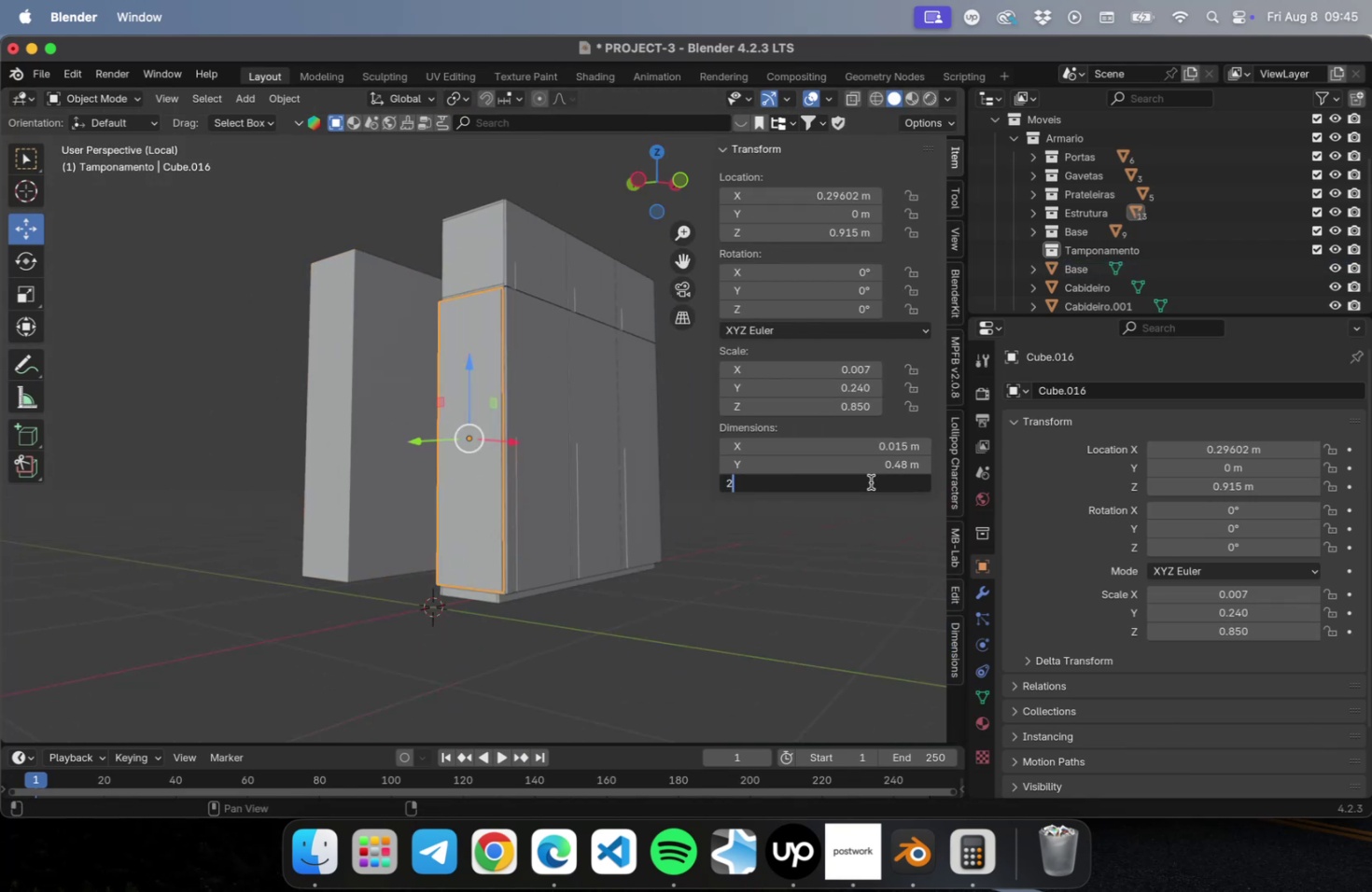 
key(Period)
 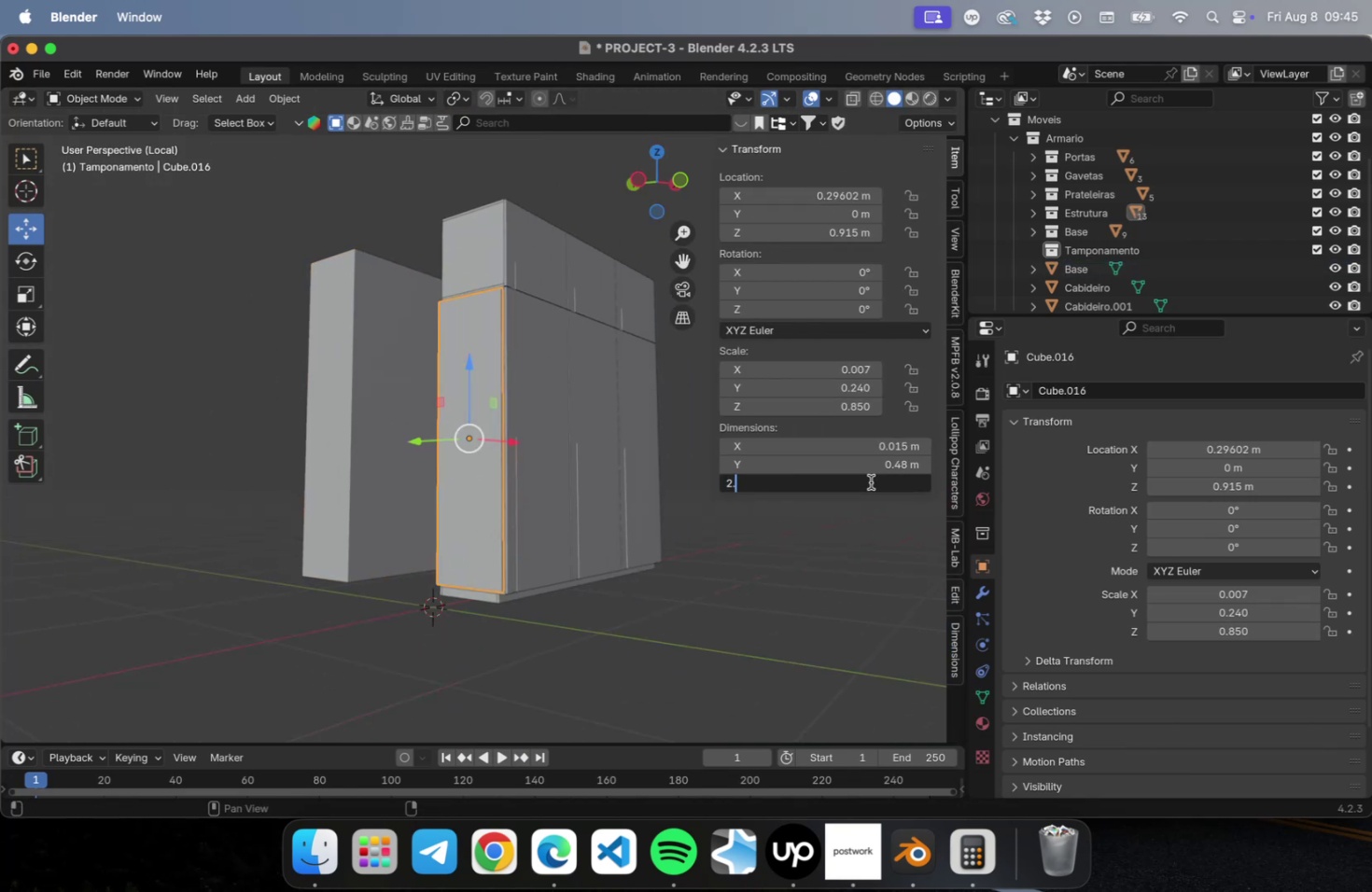 
key(3)
 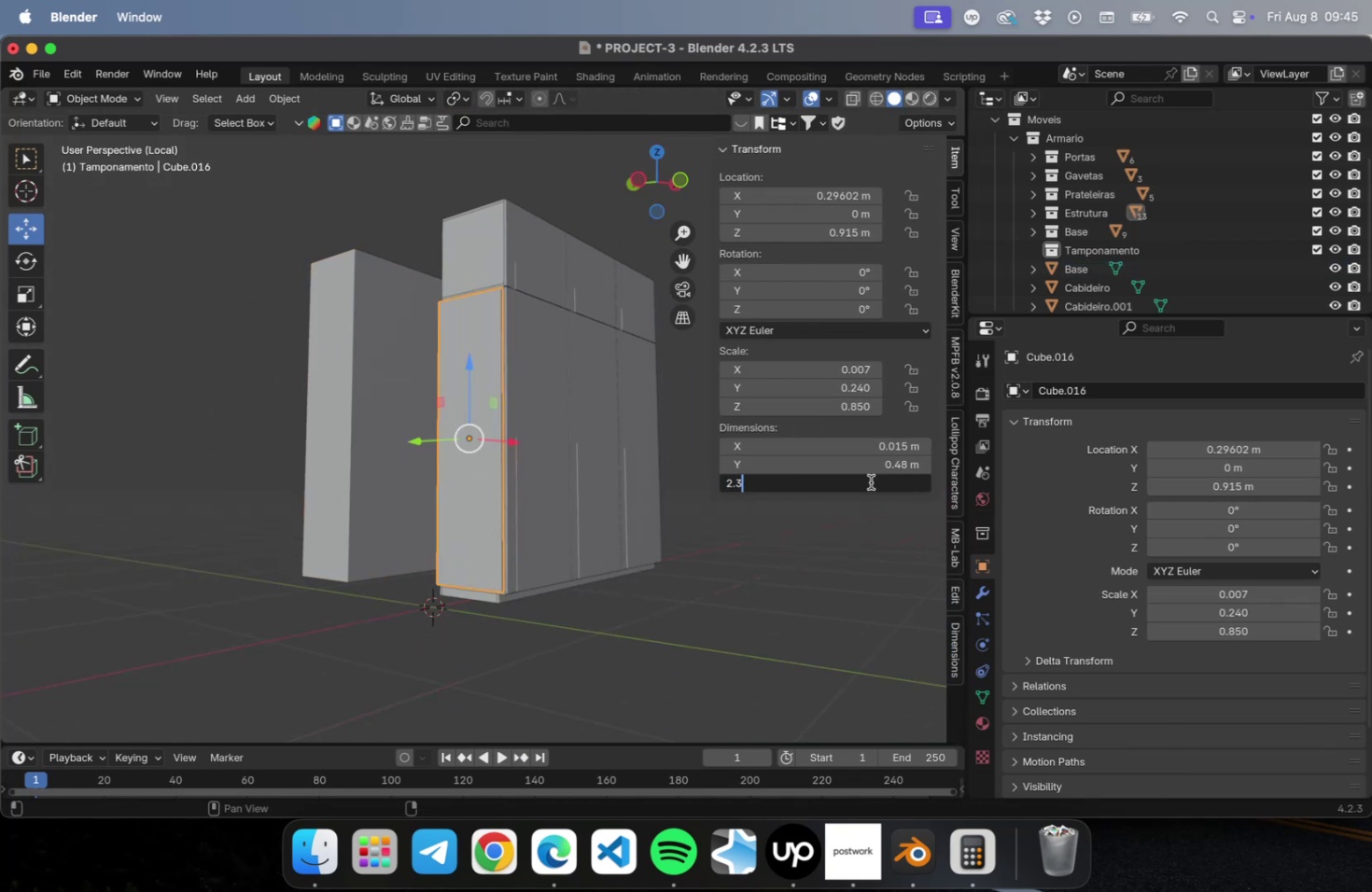 
key(Enter)
 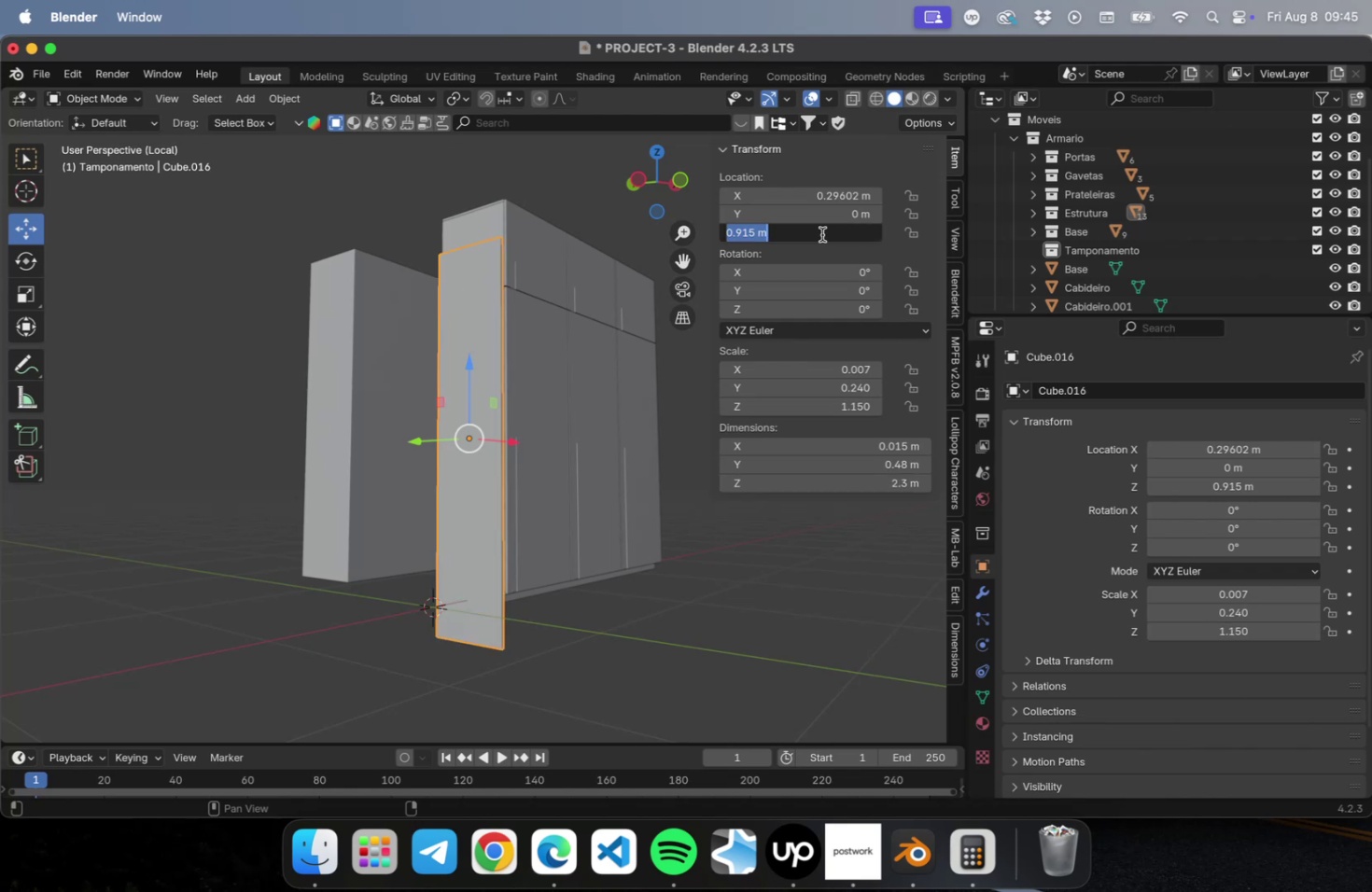 
key(2)
 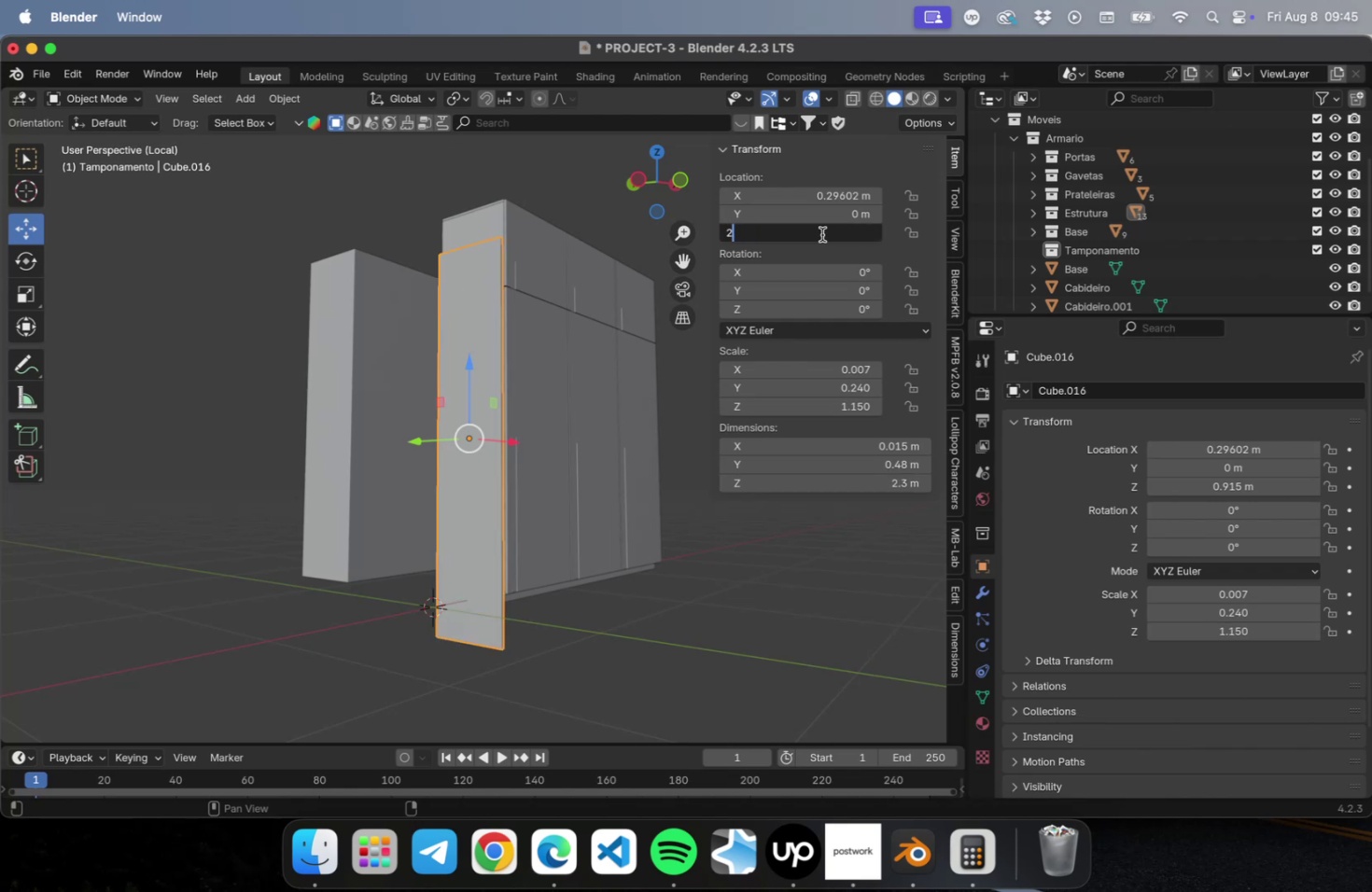 
key(Period)
 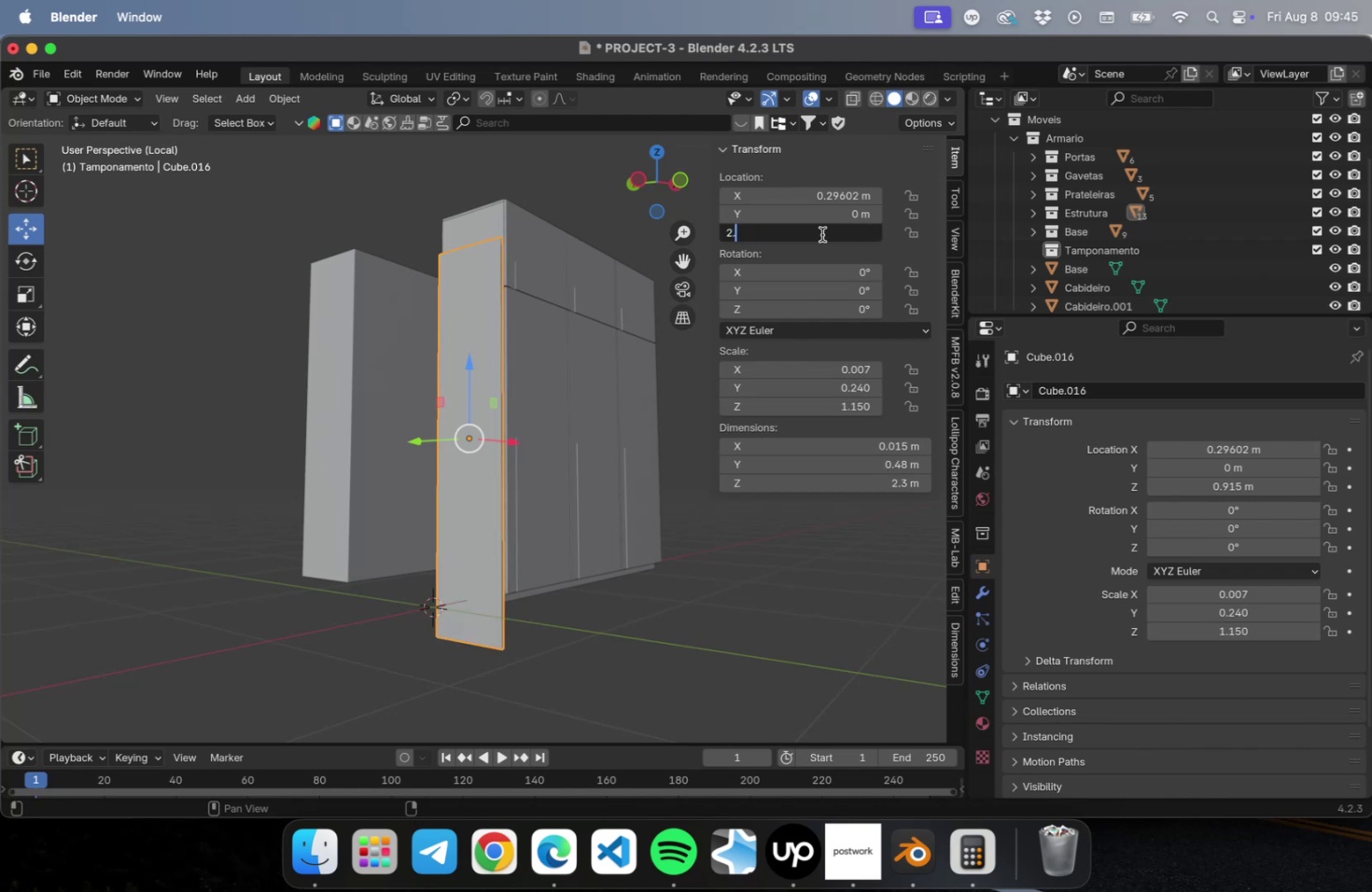 
key(3)
 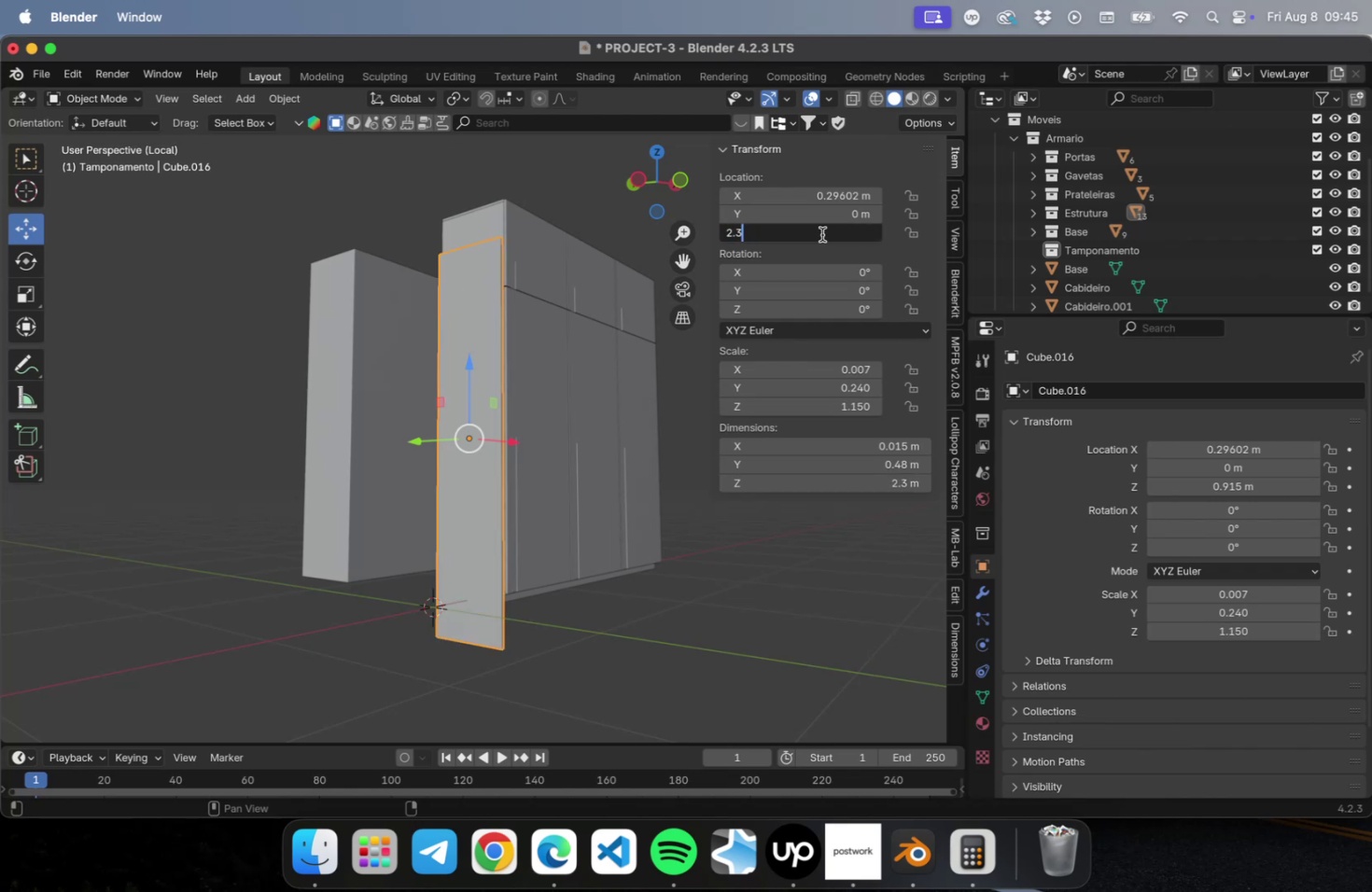 
key(Slash)
 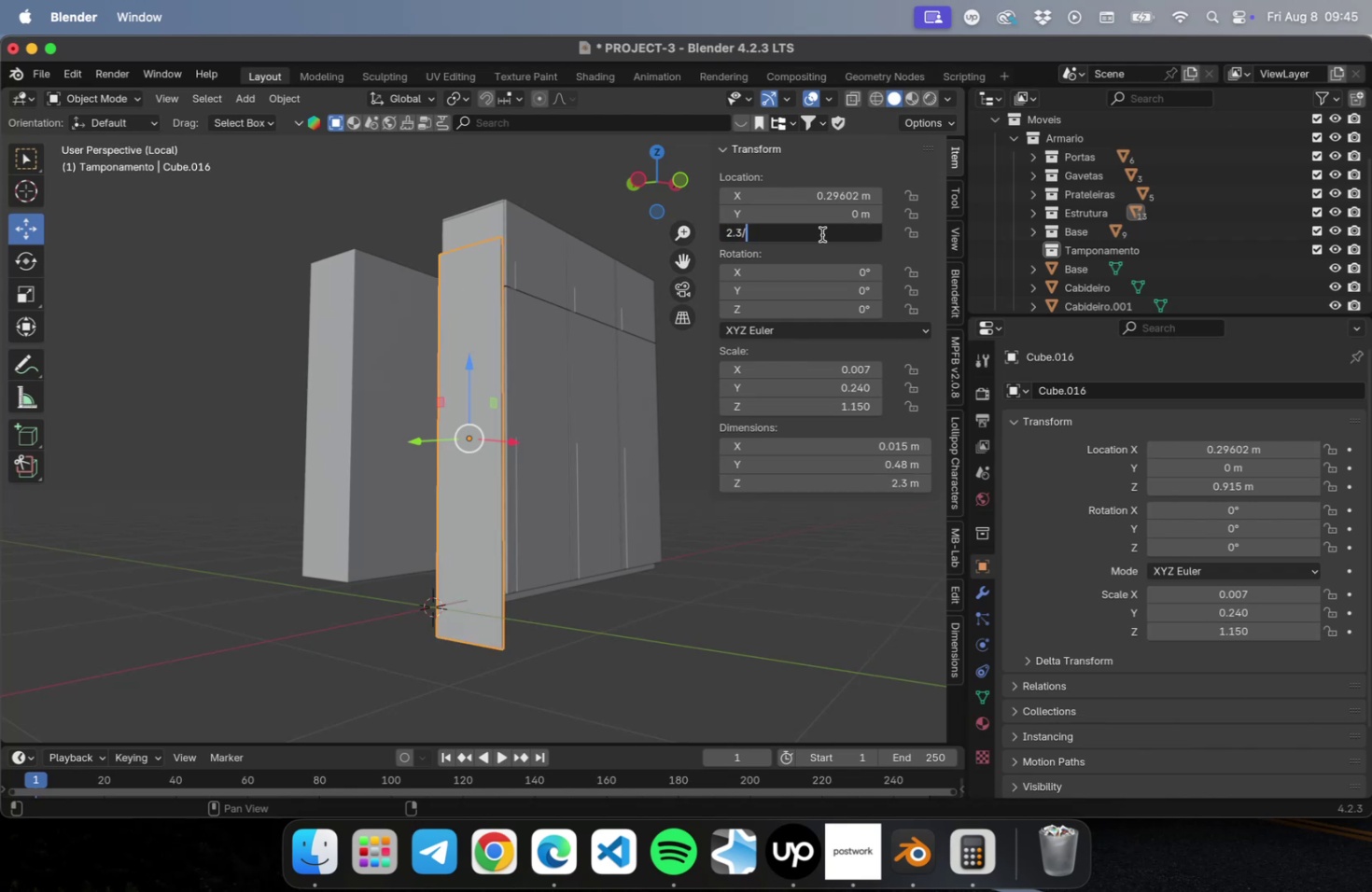 
key(2)
 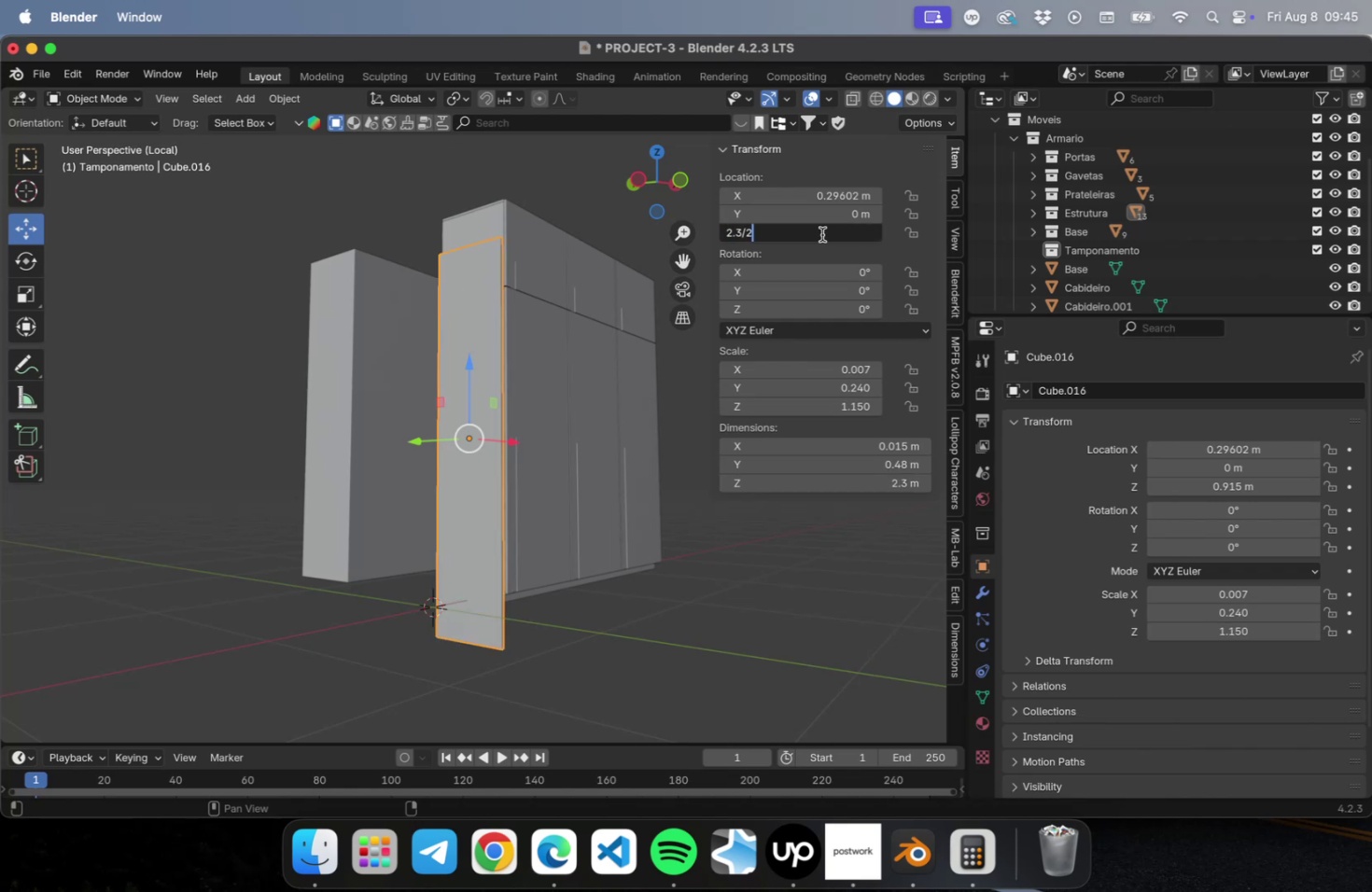 
key(Enter)
 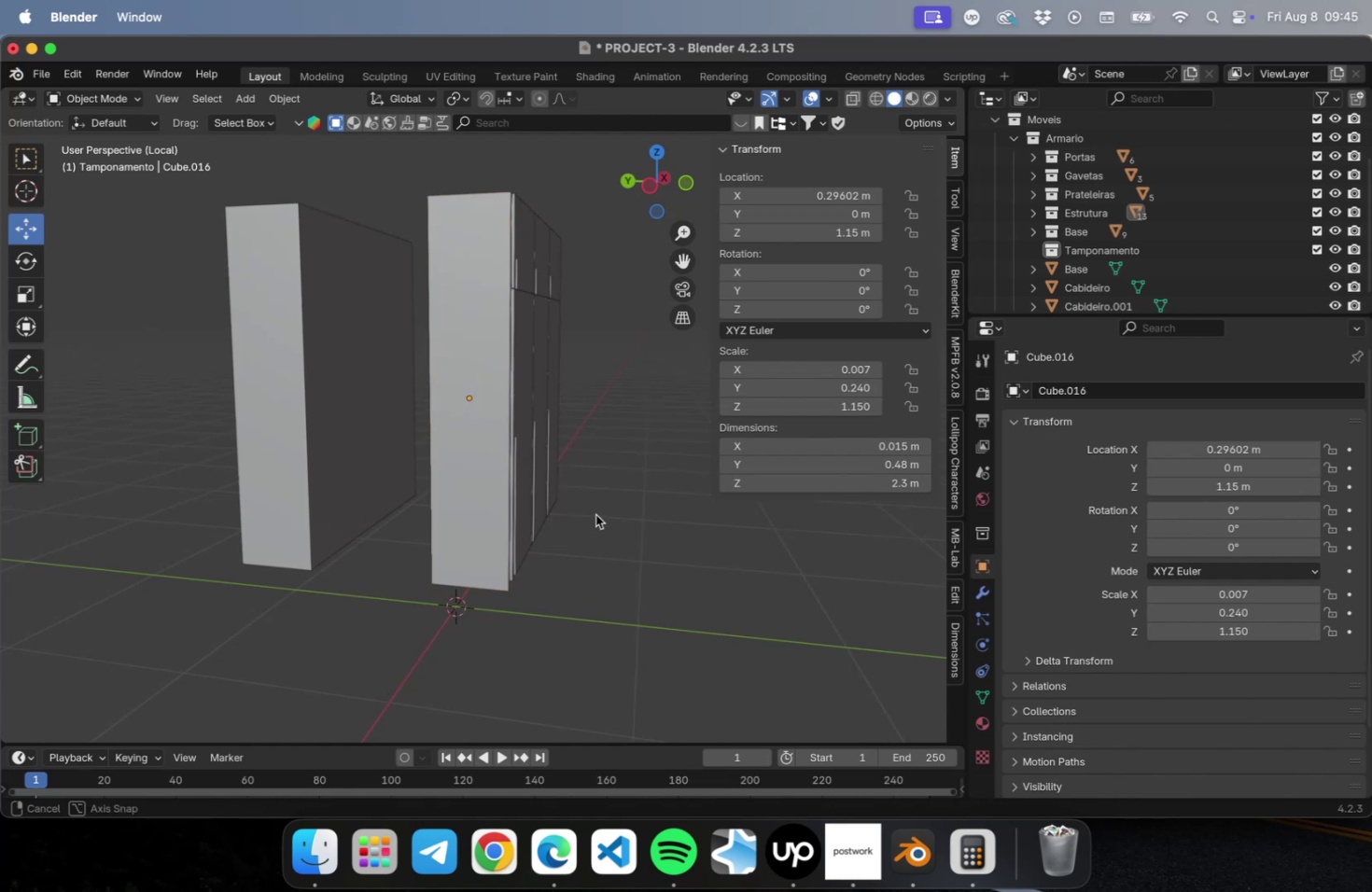 
wait(5.34)
 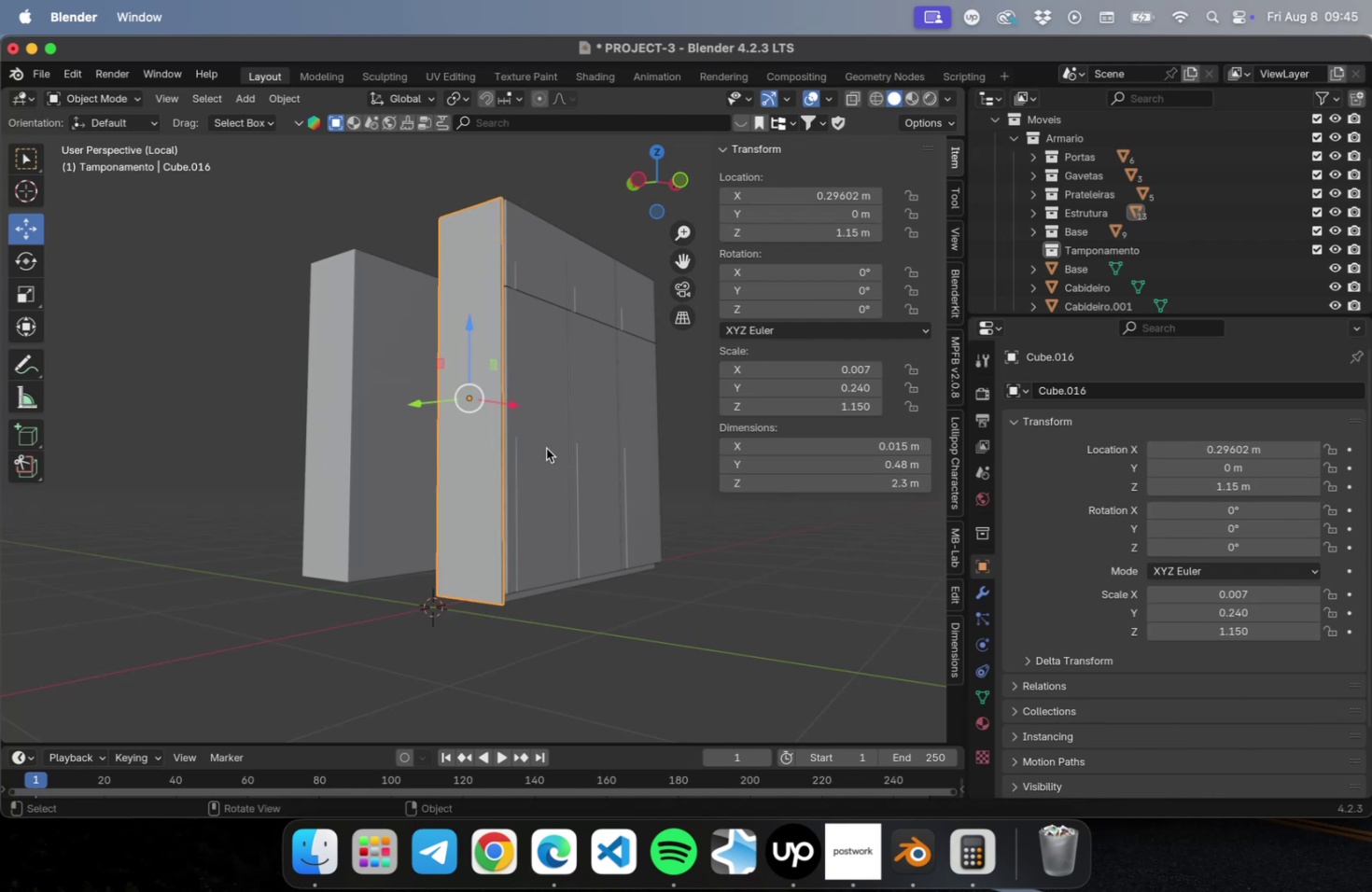 
scroll: coordinate [495, 510], scroll_direction: up, amount: 7.0
 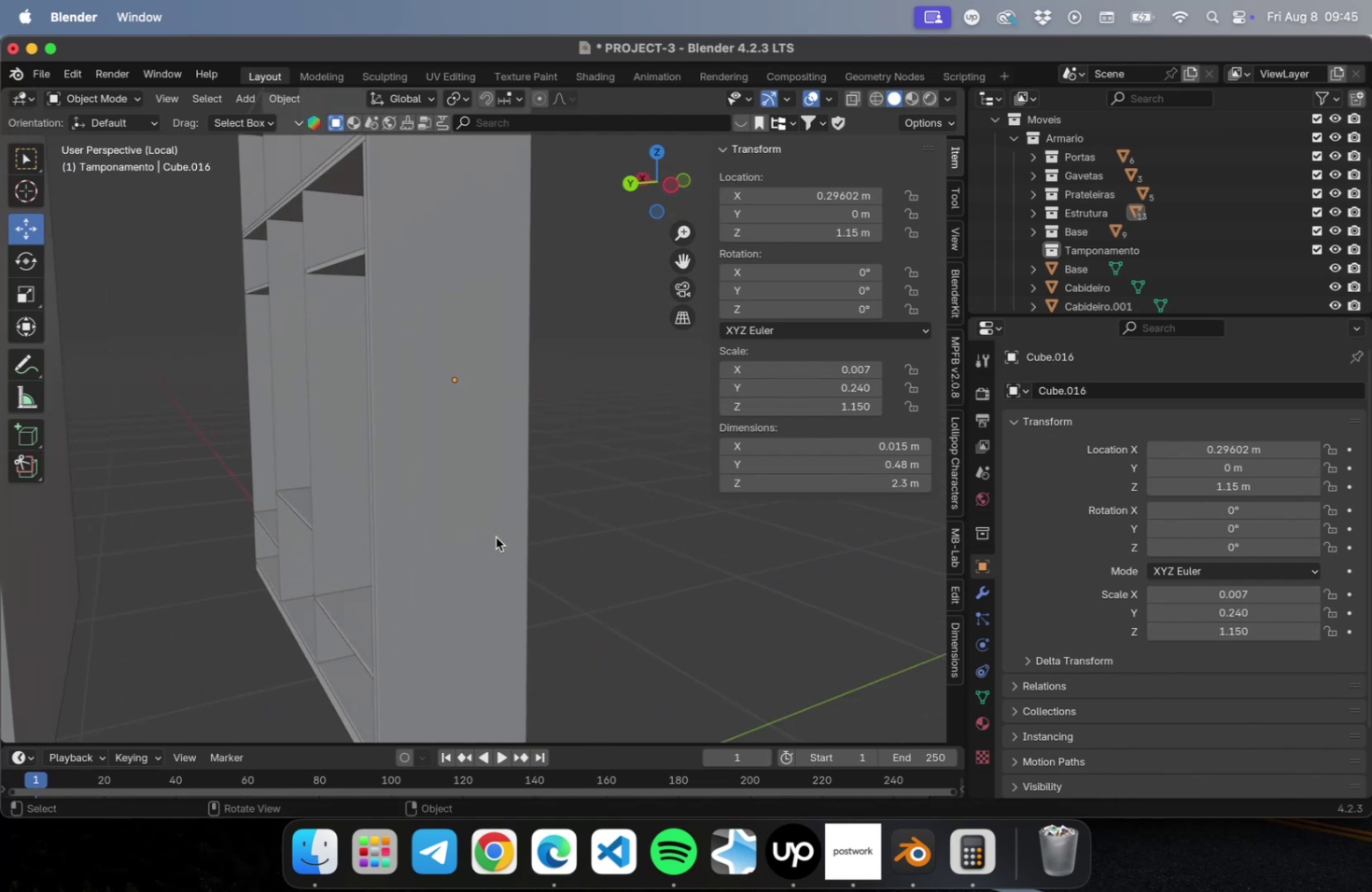 
left_click([496, 537])
 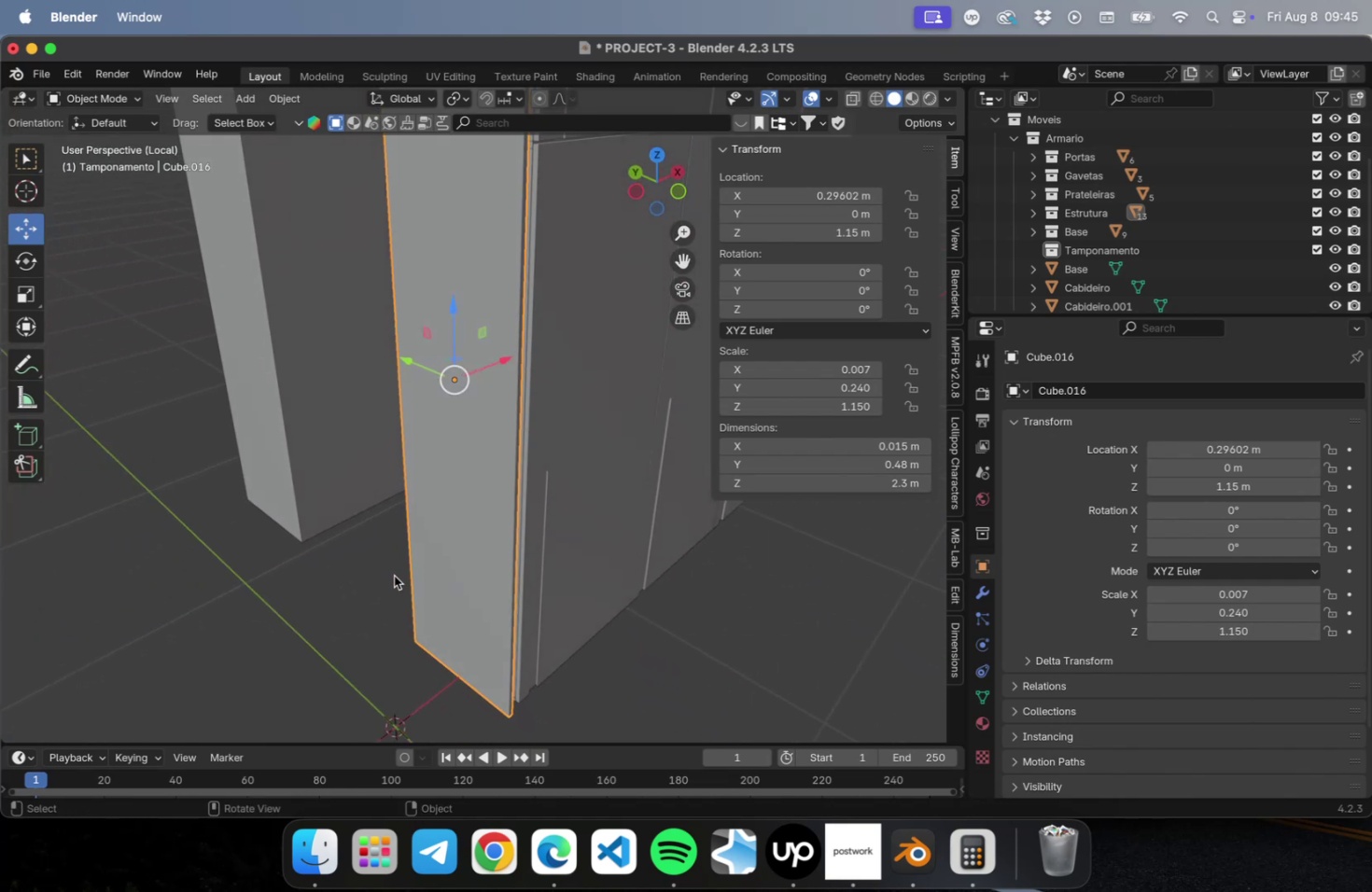 
scroll: coordinate [503, 490], scroll_direction: down, amount: 4.0
 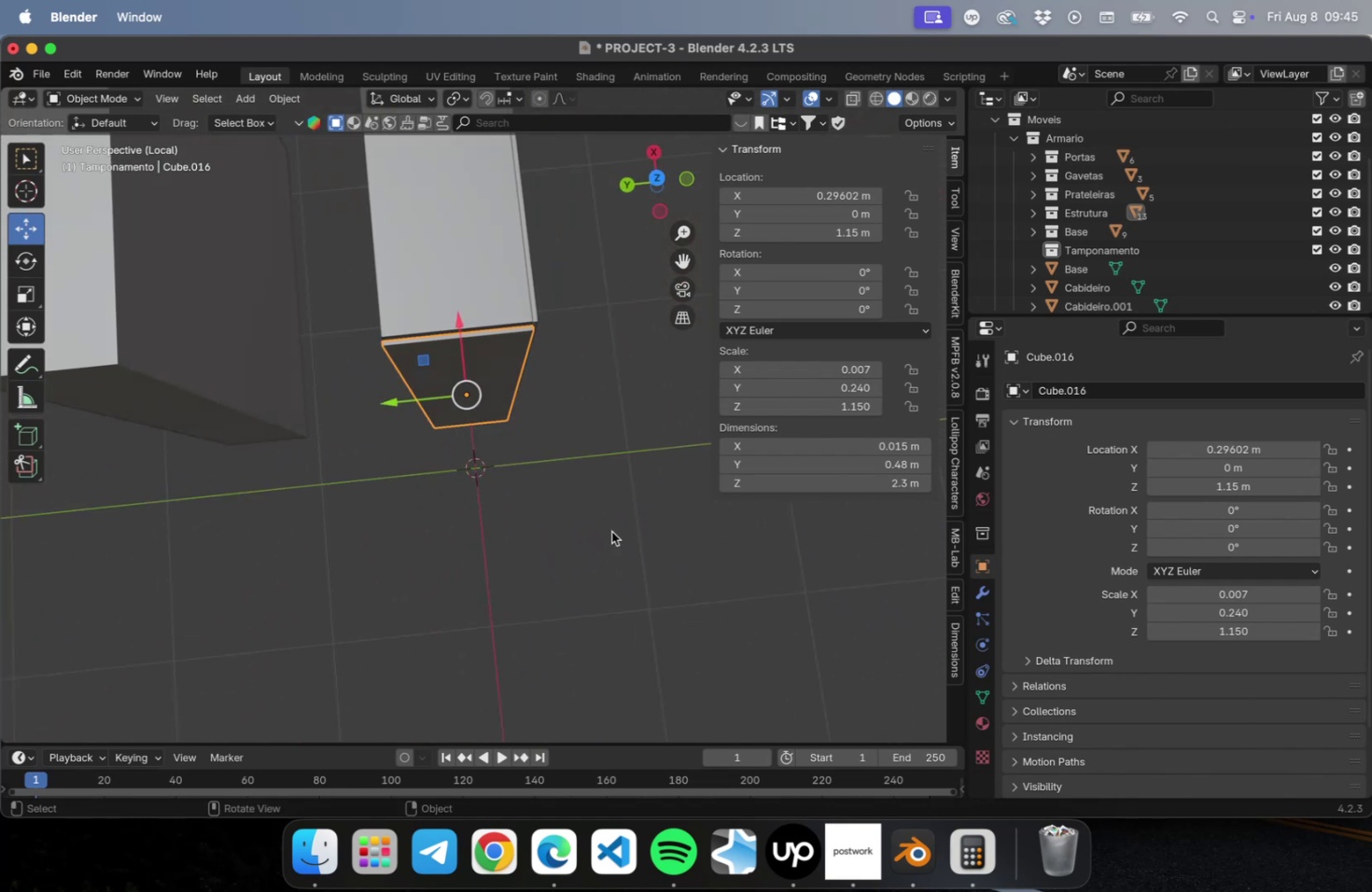 
left_click([247, 415])
 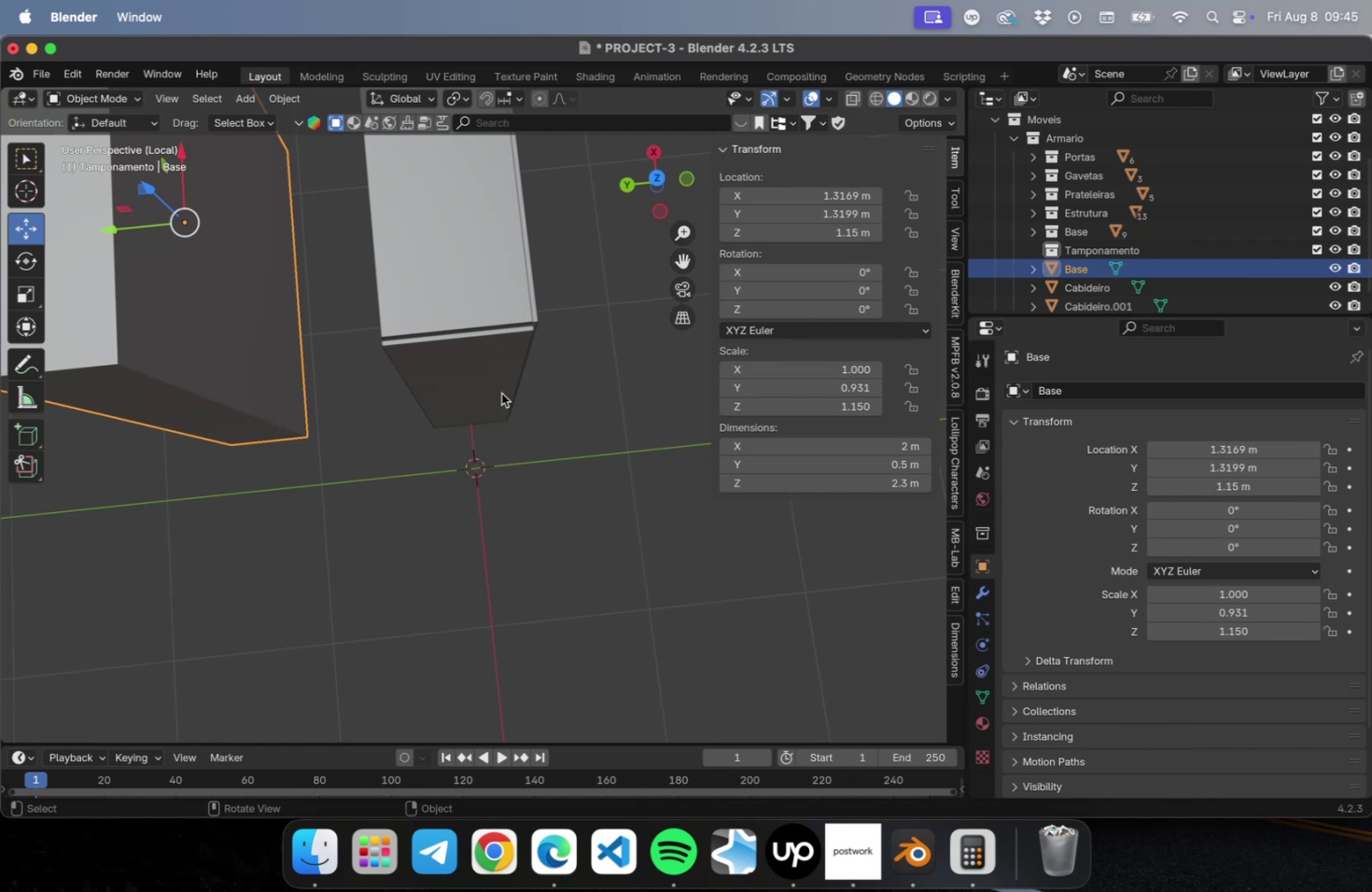 
left_click([491, 383])
 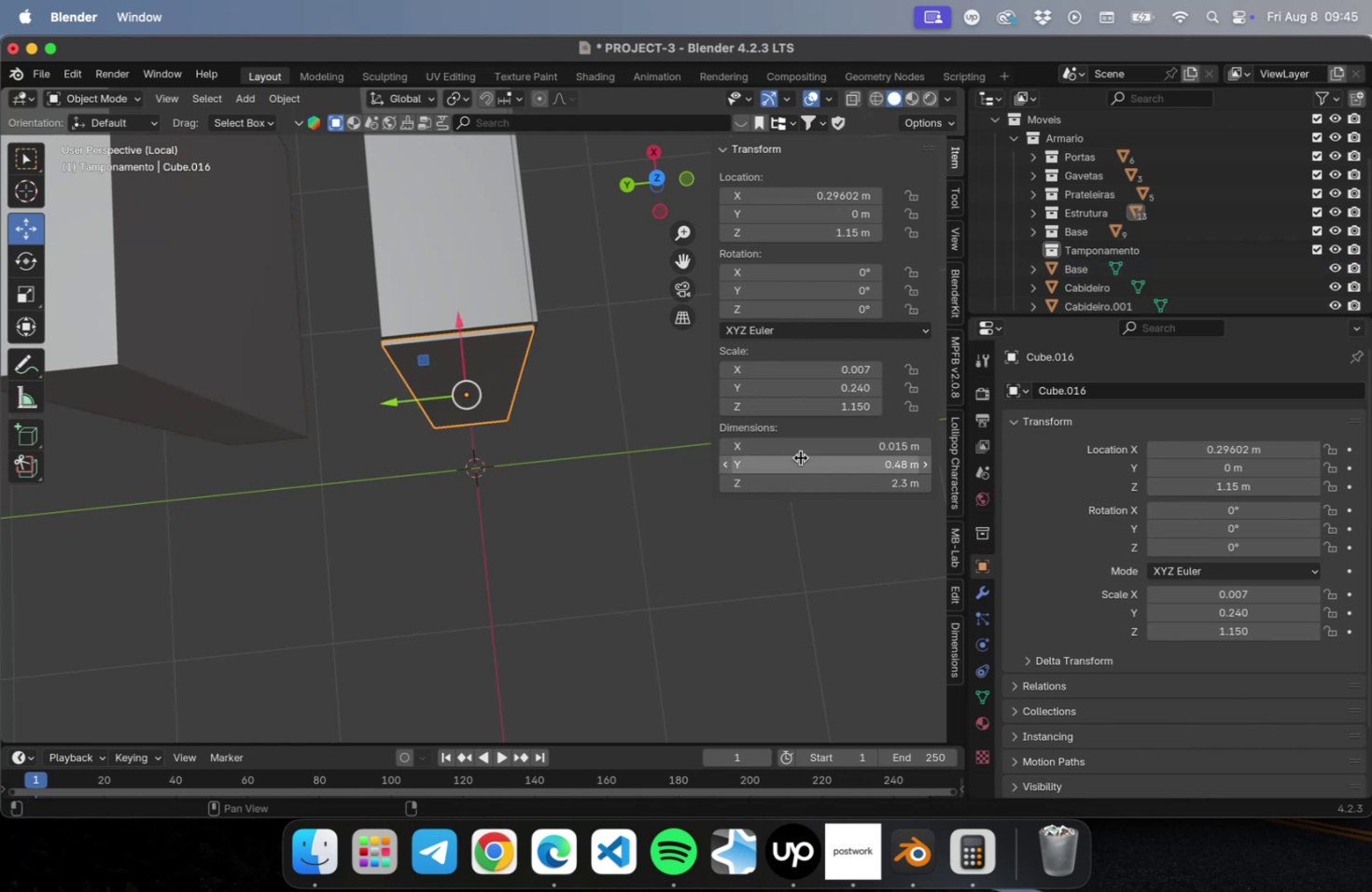 
left_click([801, 463])
 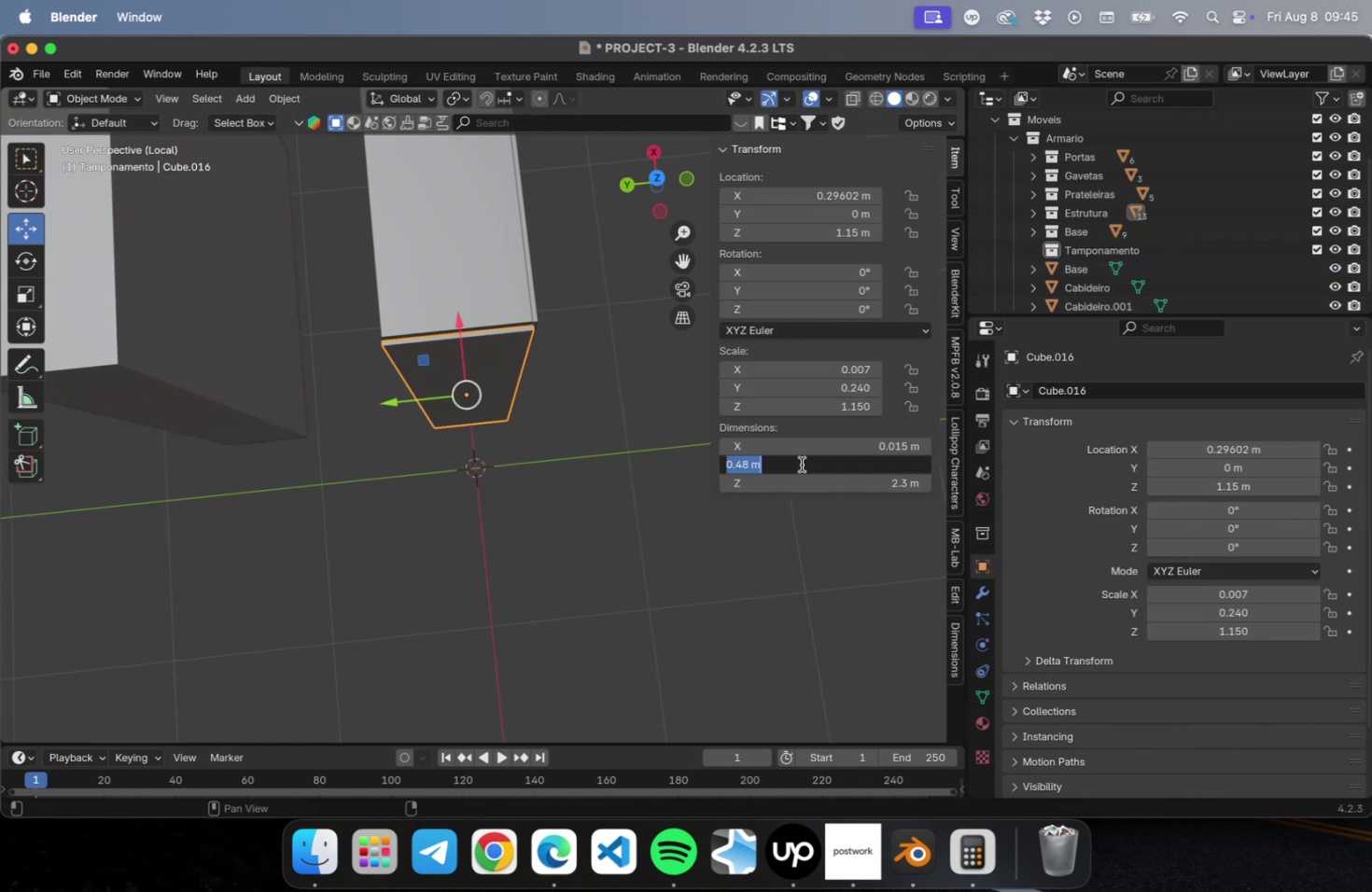 
key(Period)
 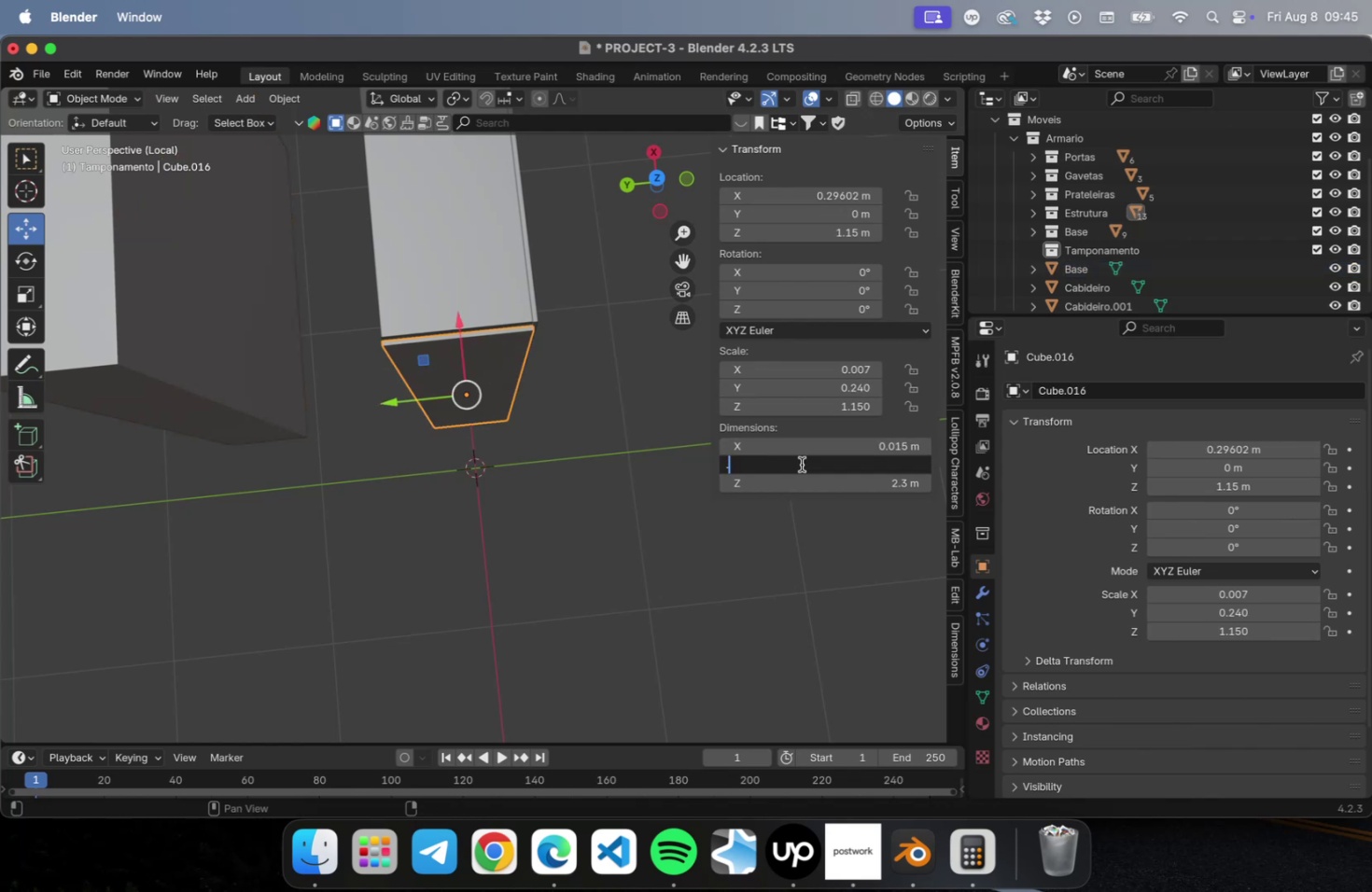 
key(5)
 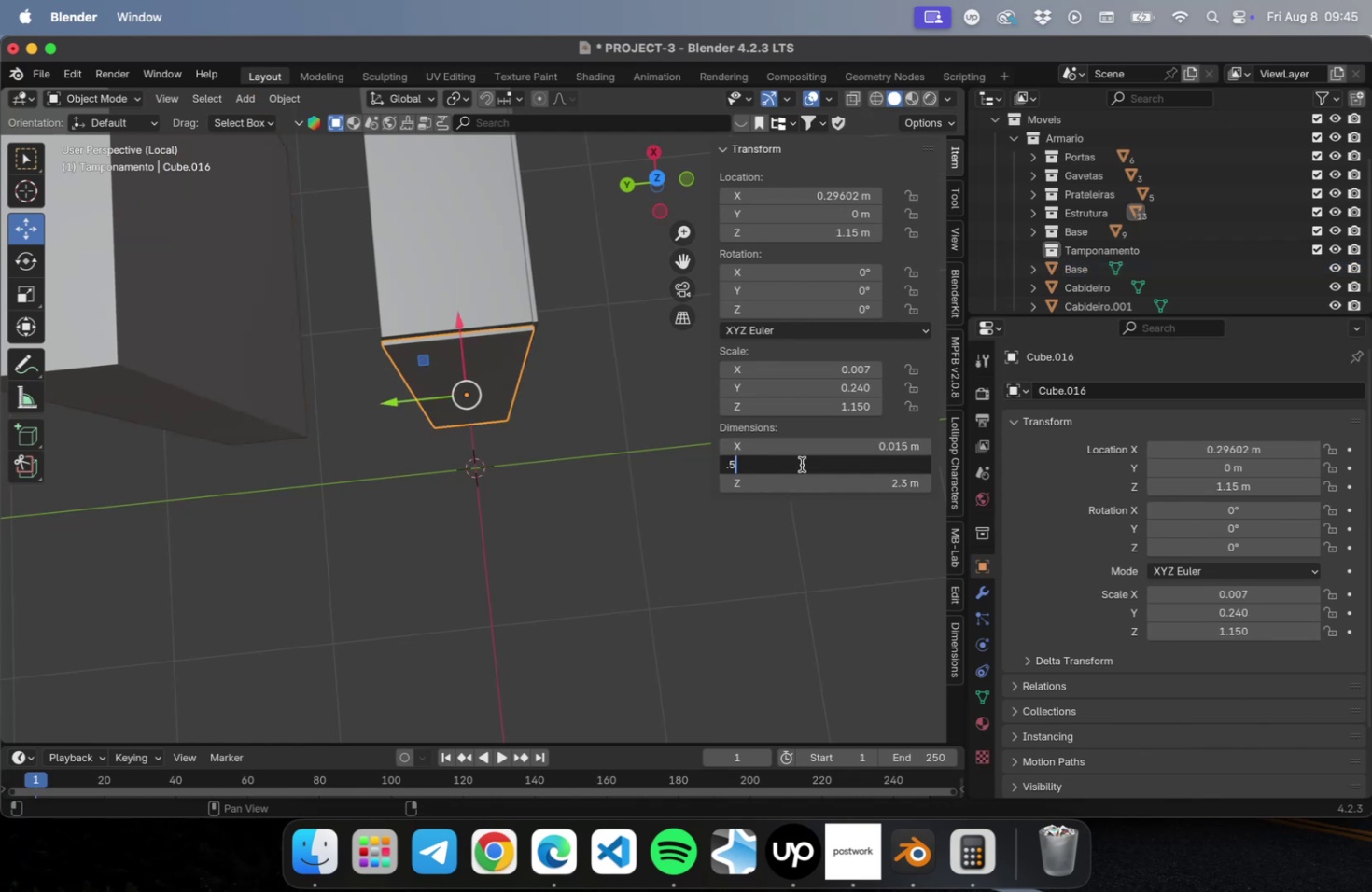 
key(Enter)
 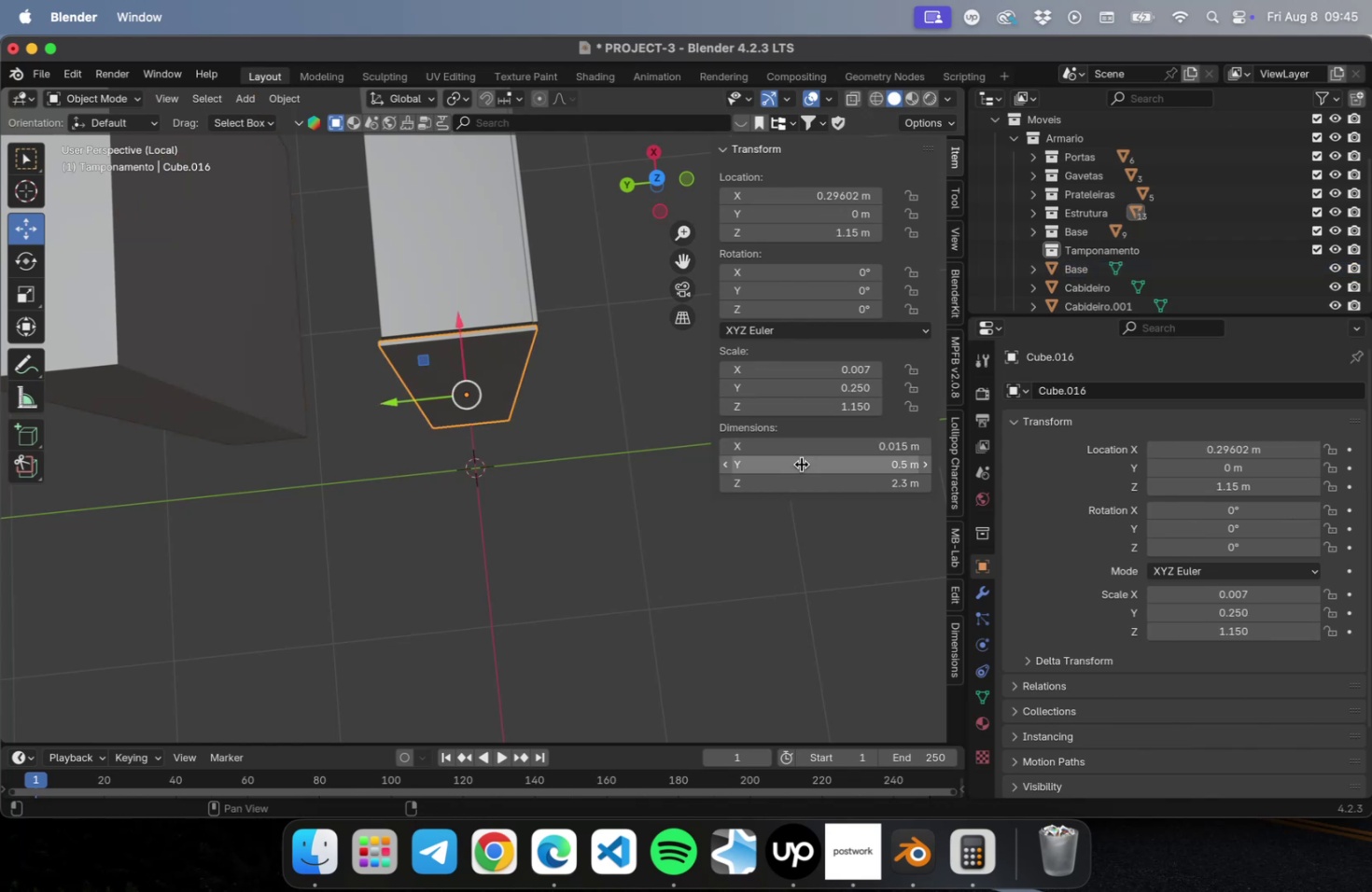 
key(NumLock)
 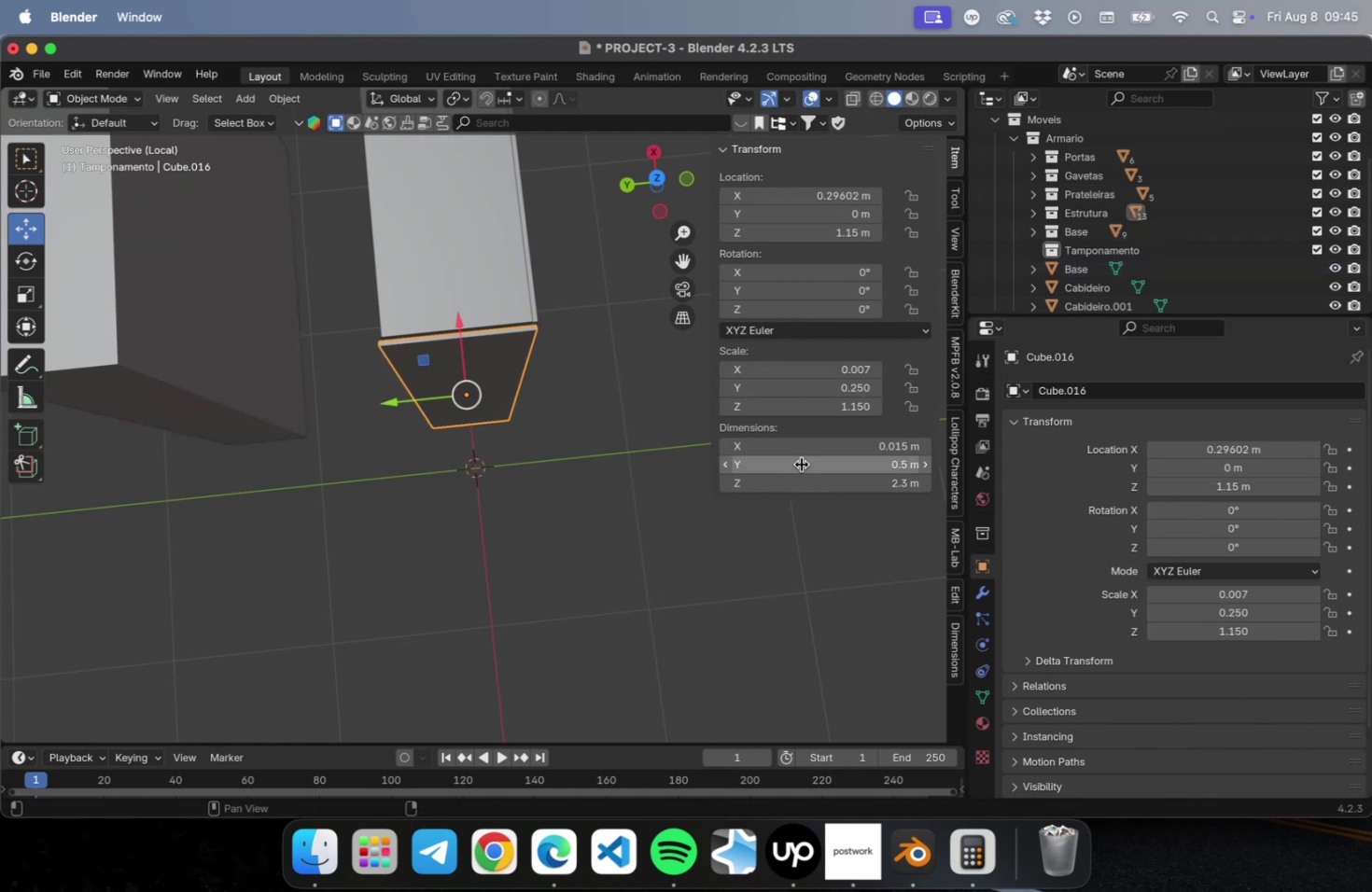 
key(Numpad7)
 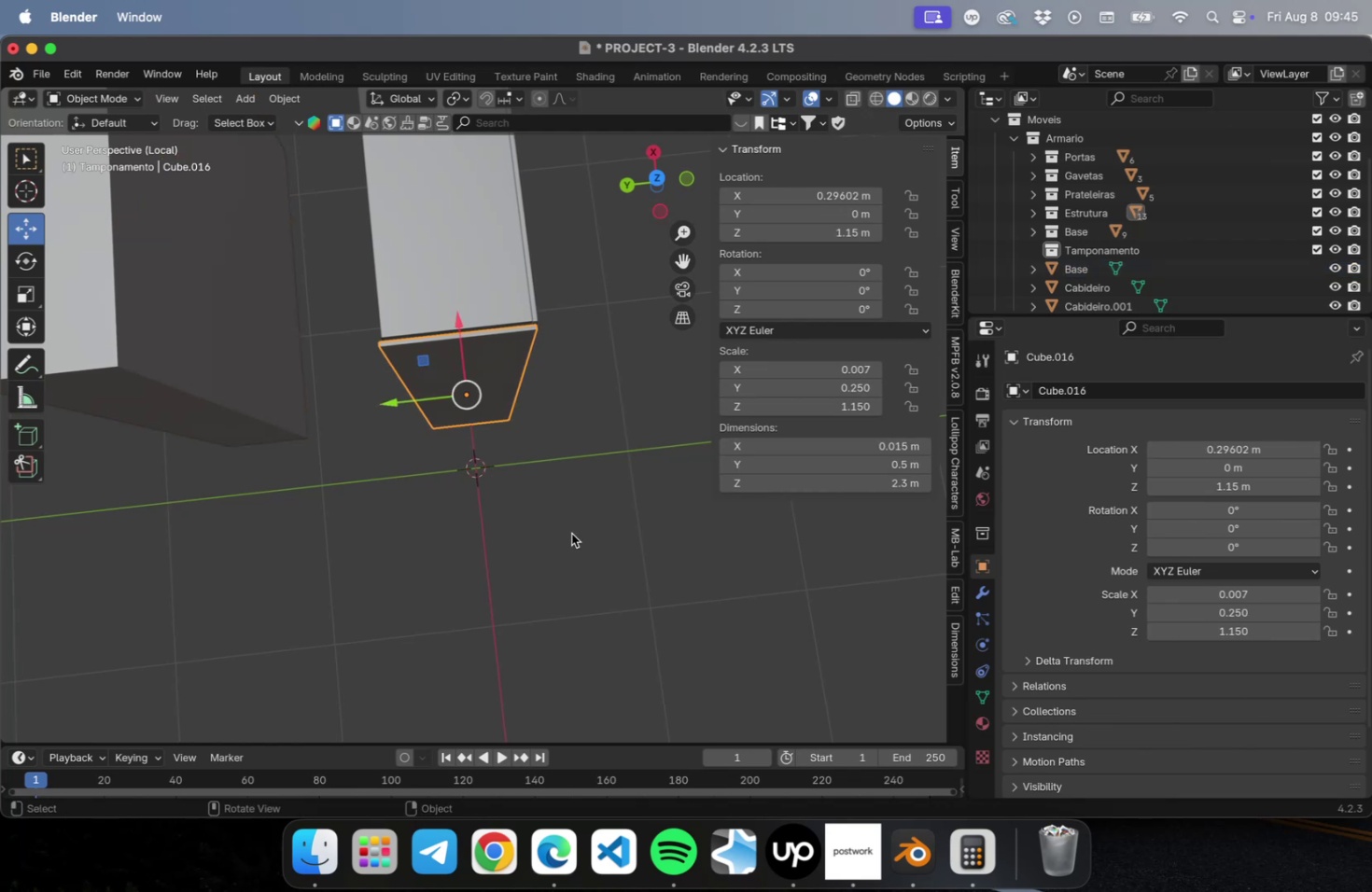 
key(NumLock)
 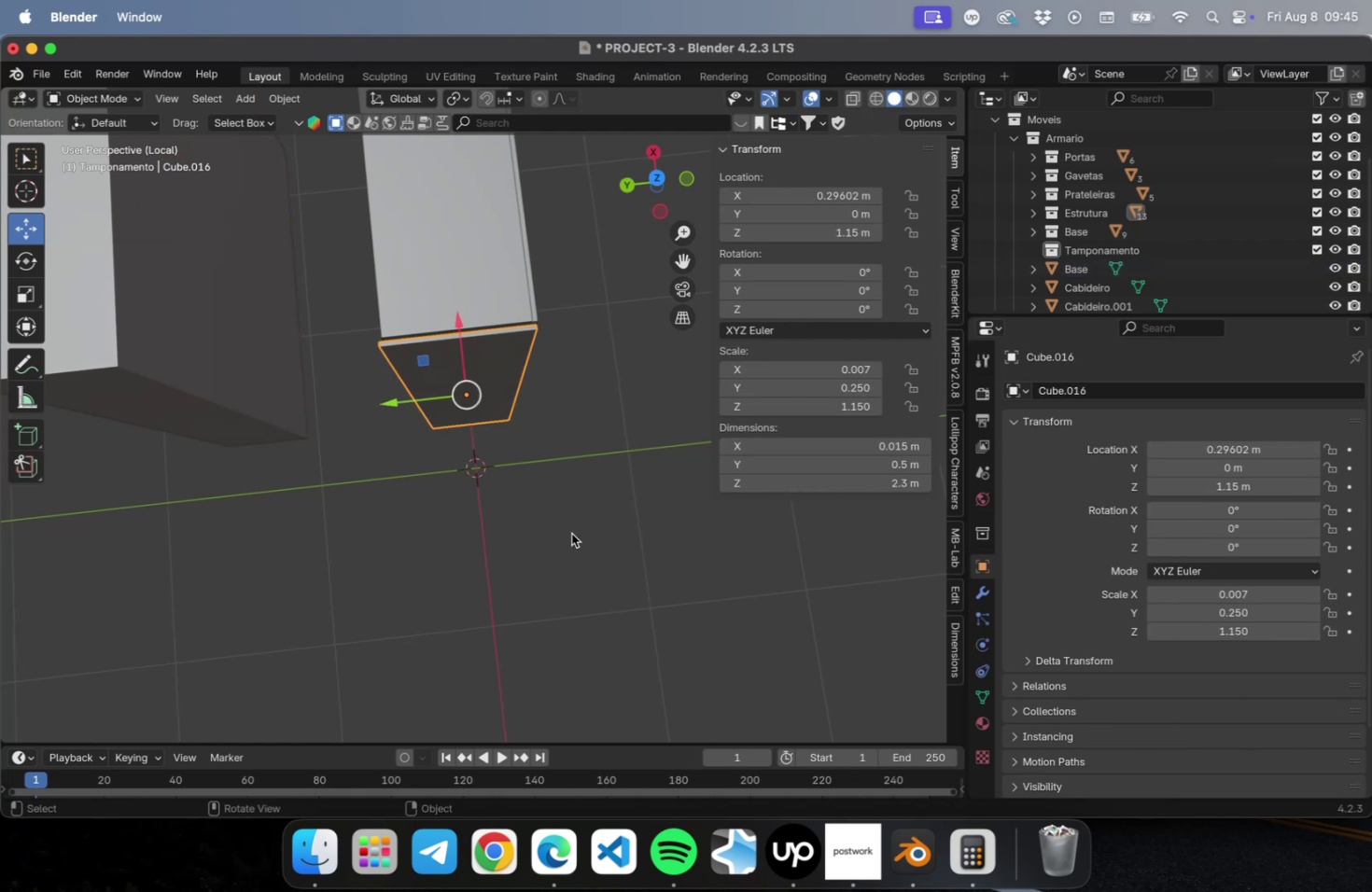 
key(Numpad7)
 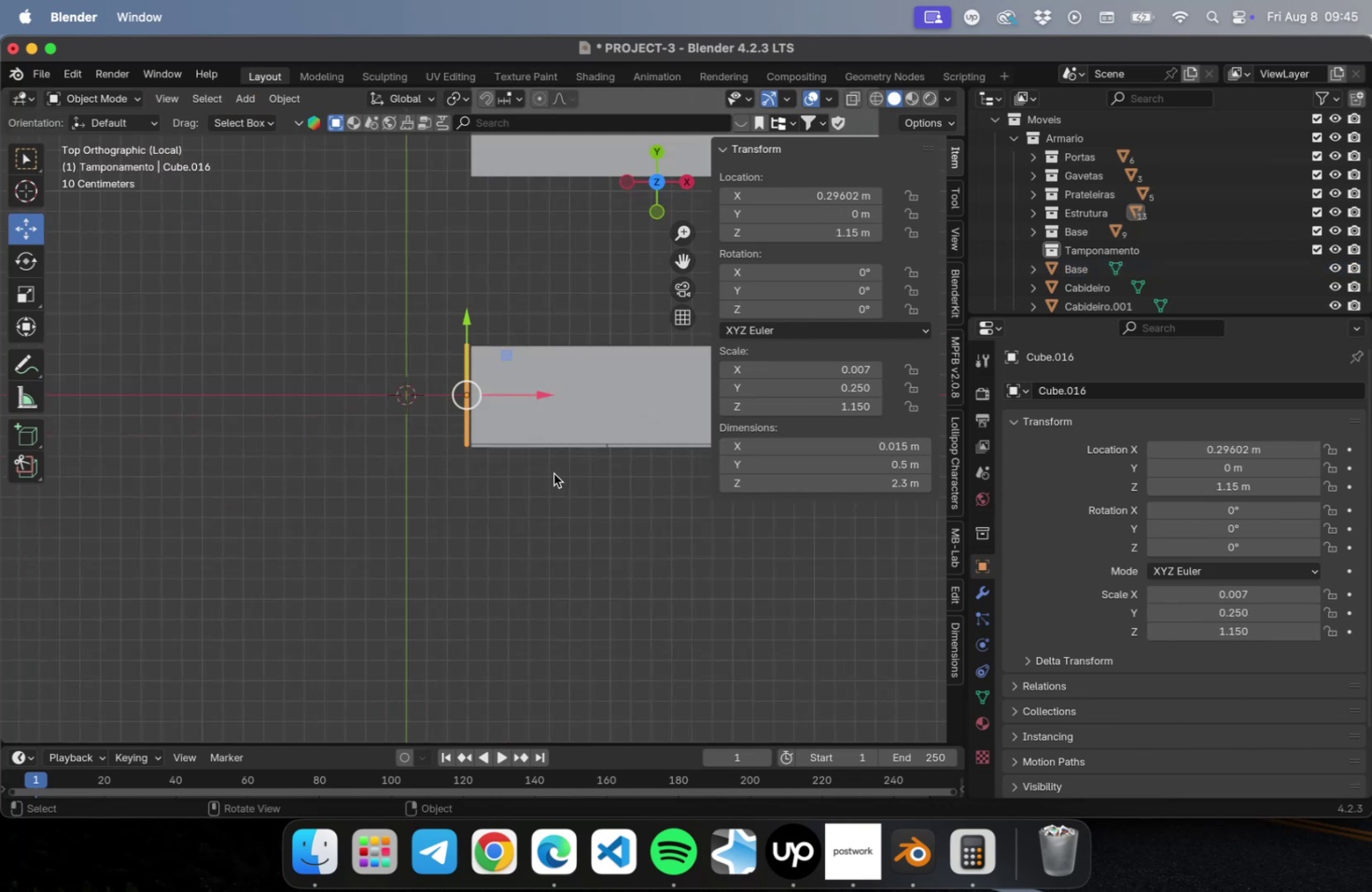 
scroll: coordinate [446, 326], scroll_direction: up, amount: 28.0
 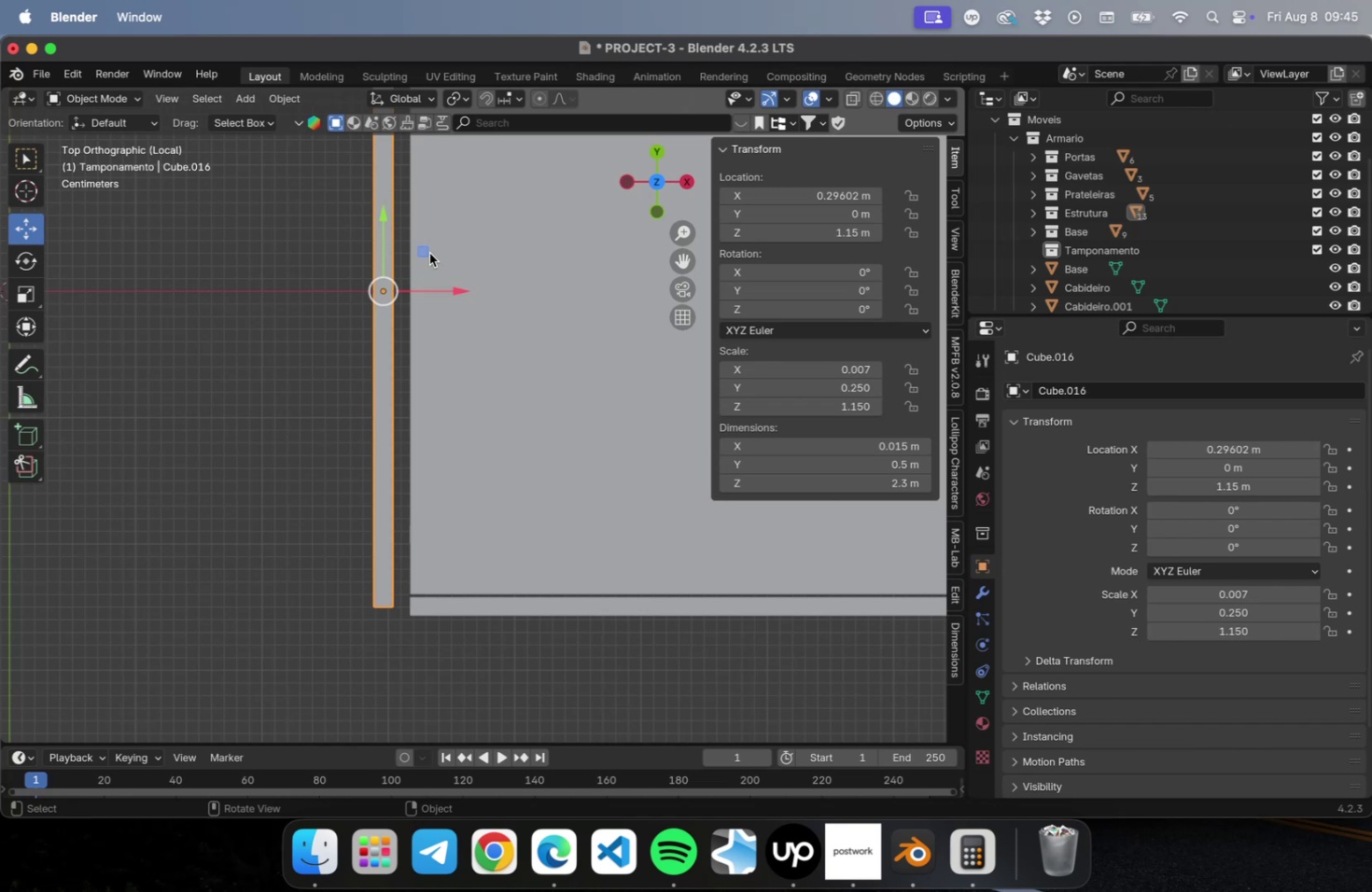 
left_click_drag(start_coordinate=[428, 251], to_coordinate=[443, 264])
 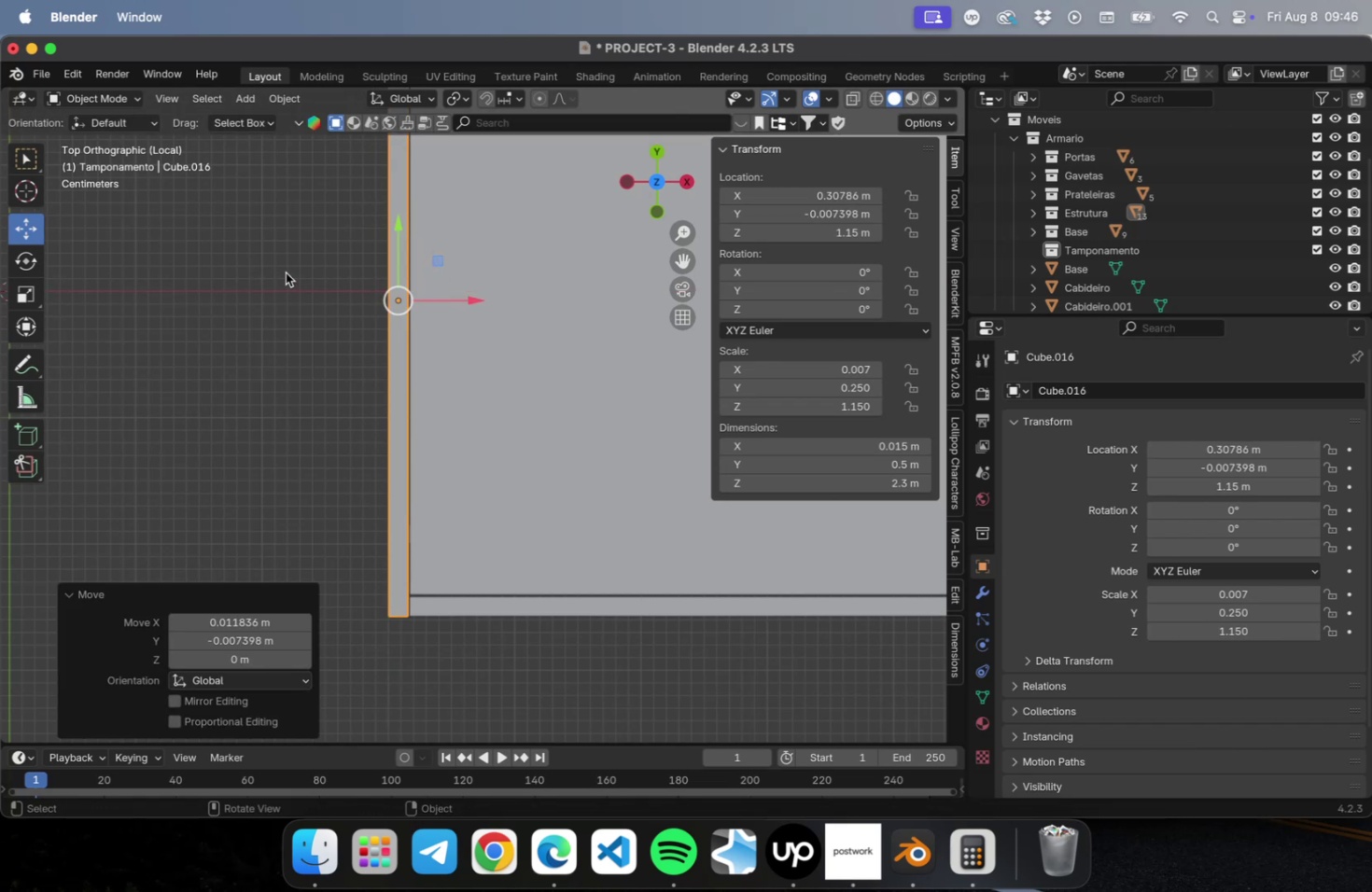 
hold_key(key=ShiftLeft, duration=1.23)
 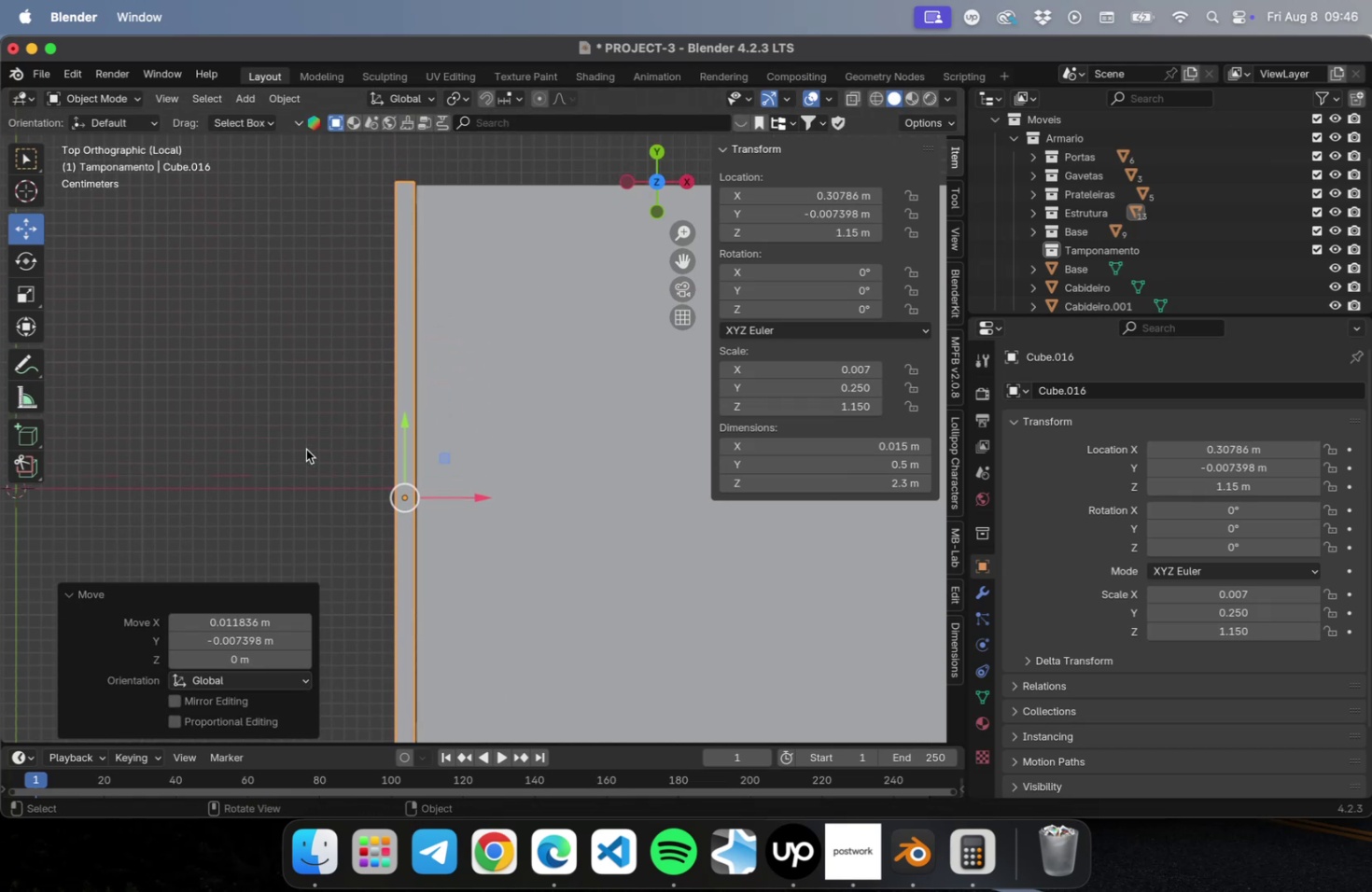 
scroll: coordinate [308, 445], scroll_direction: down, amount: 2.0
 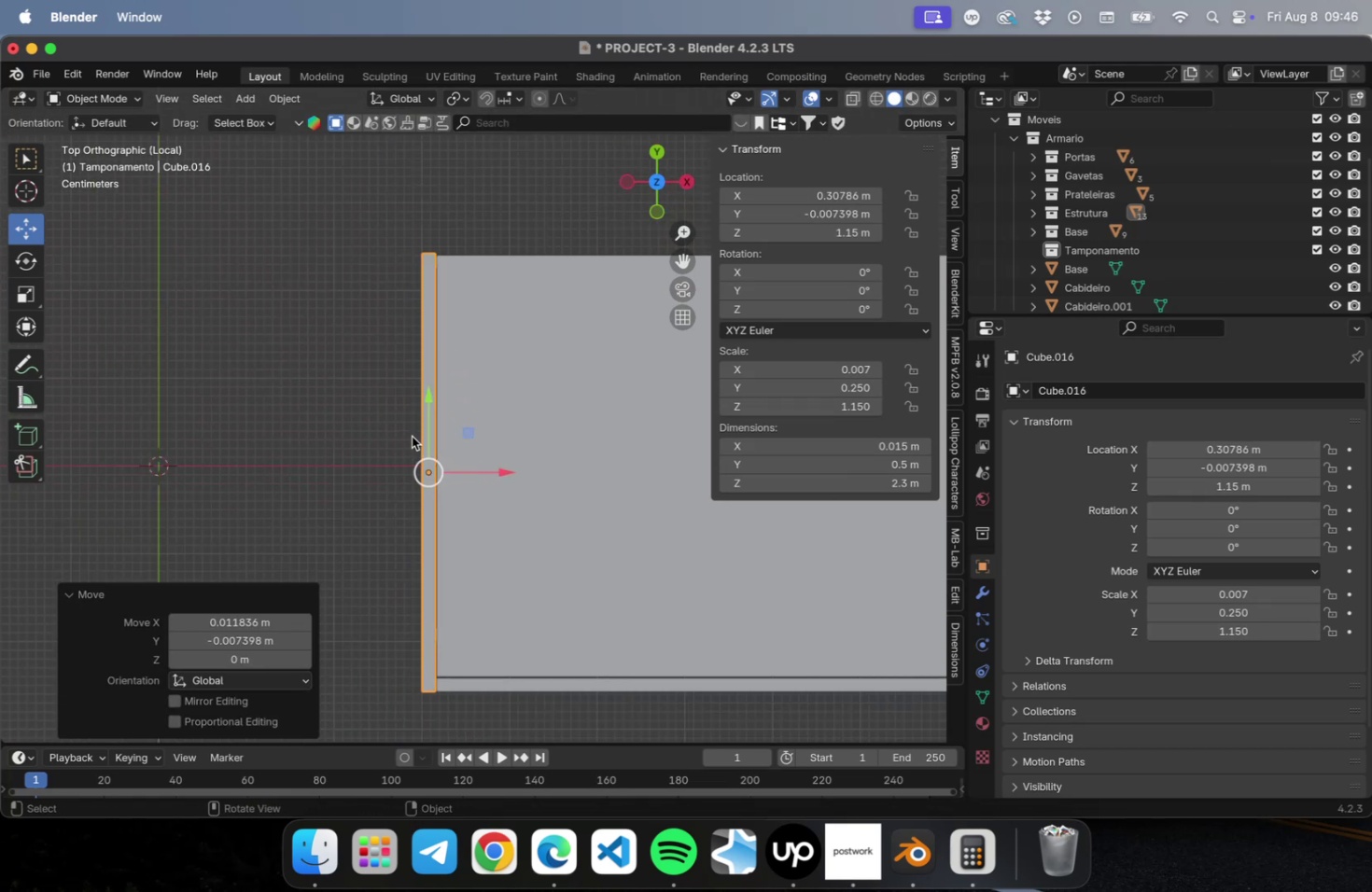 
scroll: coordinate [419, 422], scroll_direction: up, amount: 2.0
 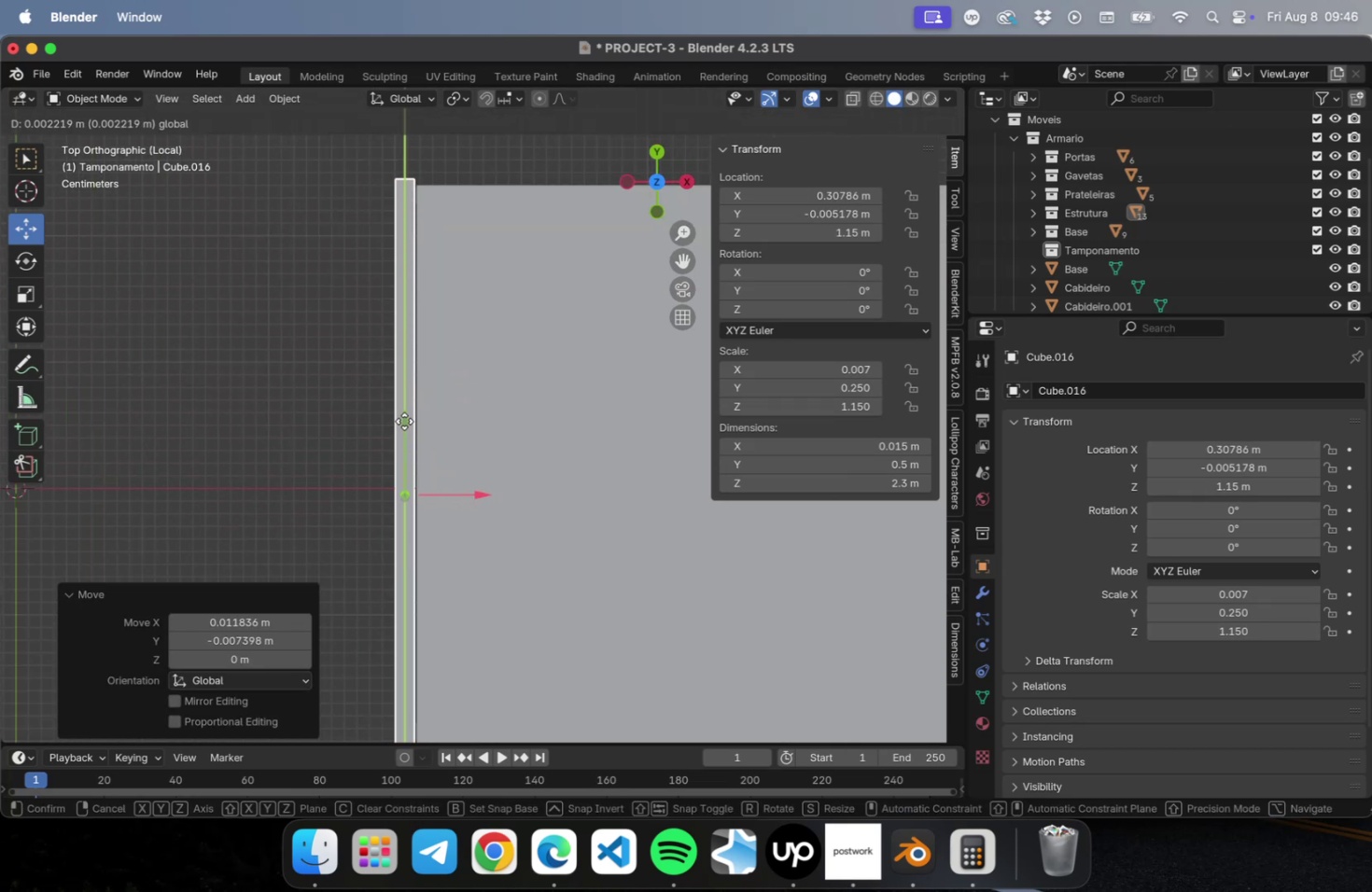 
hold_key(key=ShiftLeft, duration=1.84)
 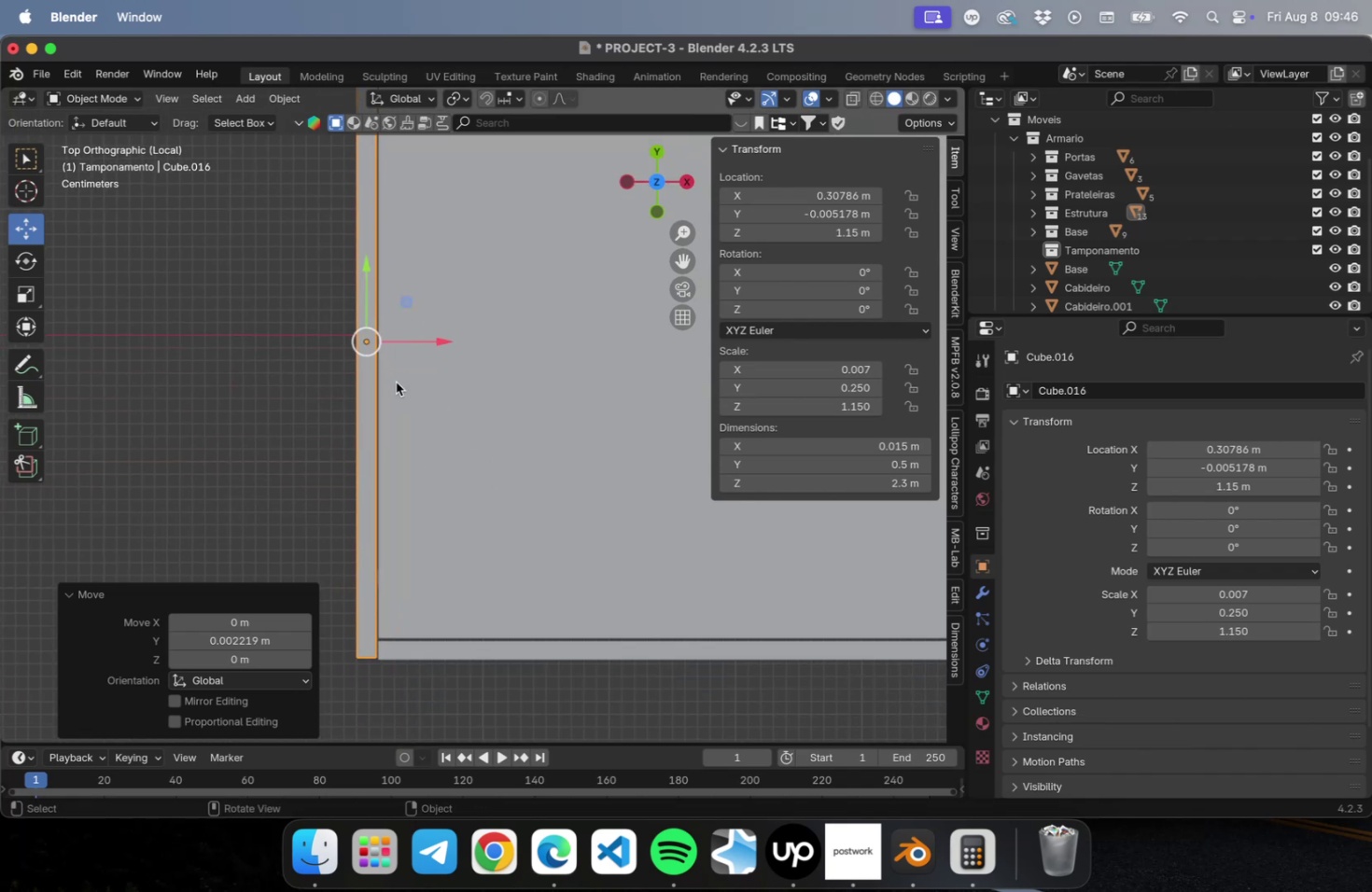 
wait(11.19)
 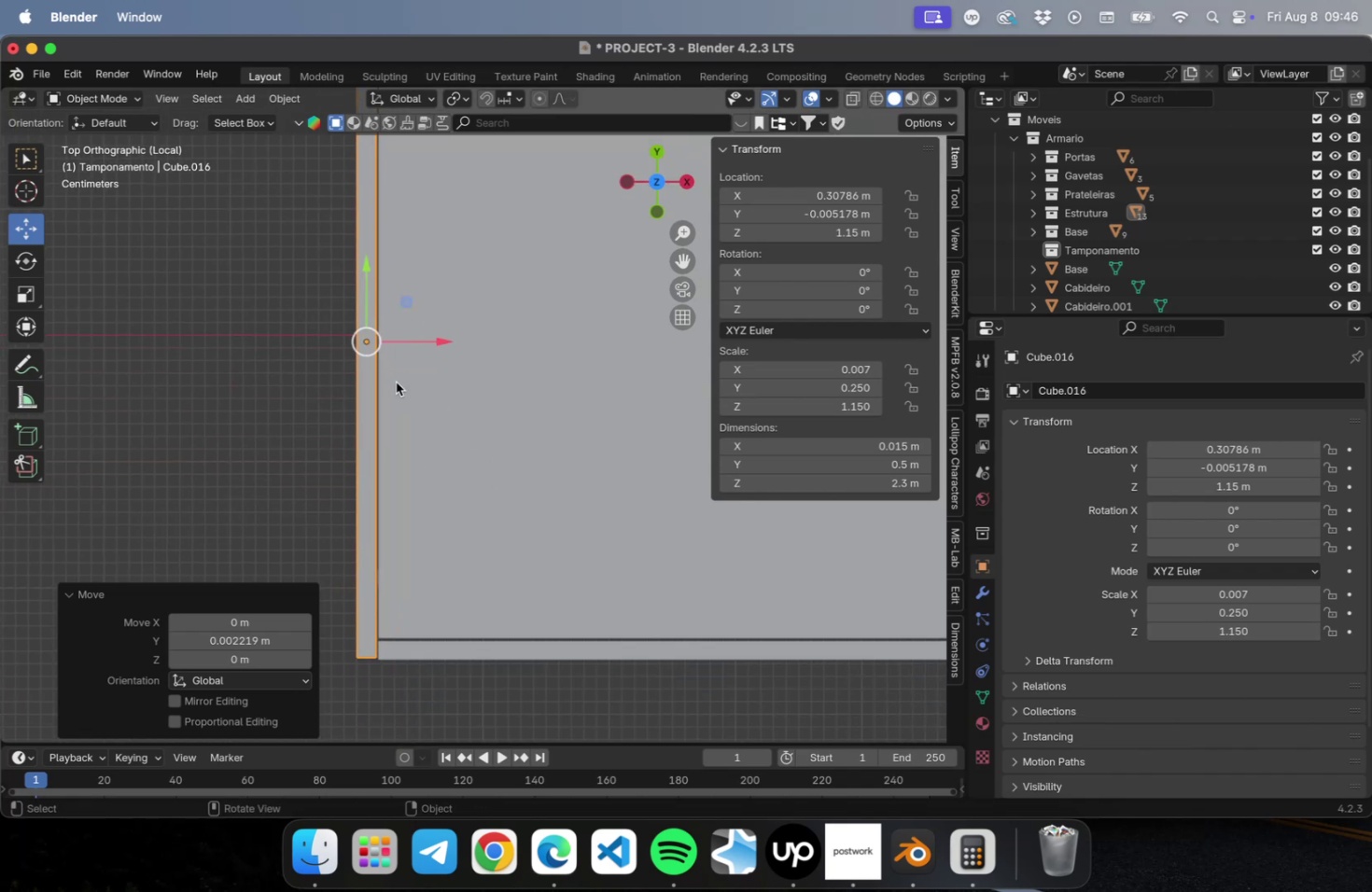 
scroll: coordinate [399, 383], scroll_direction: down, amount: 15.0
 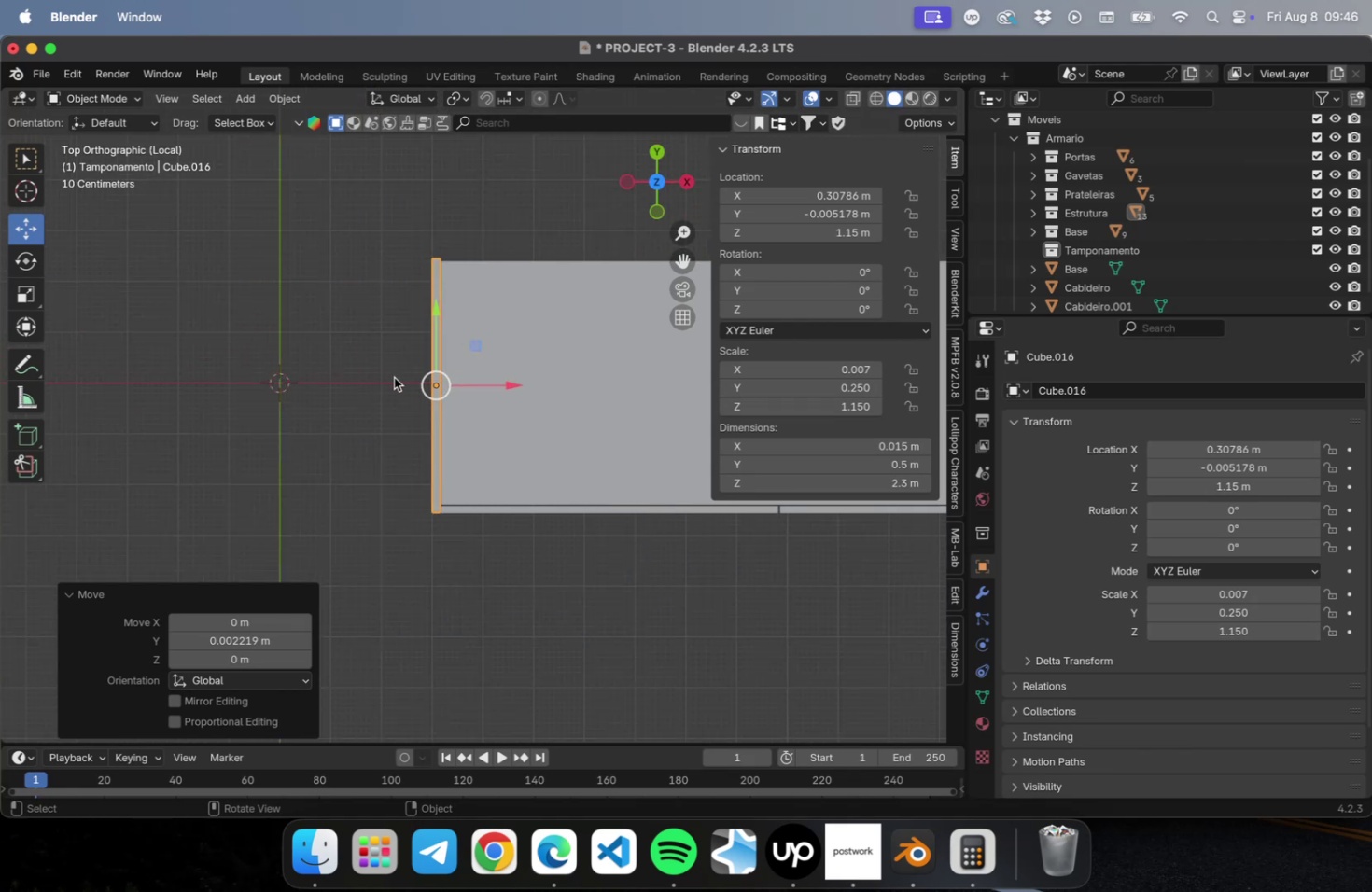 
left_click([315, 307])
 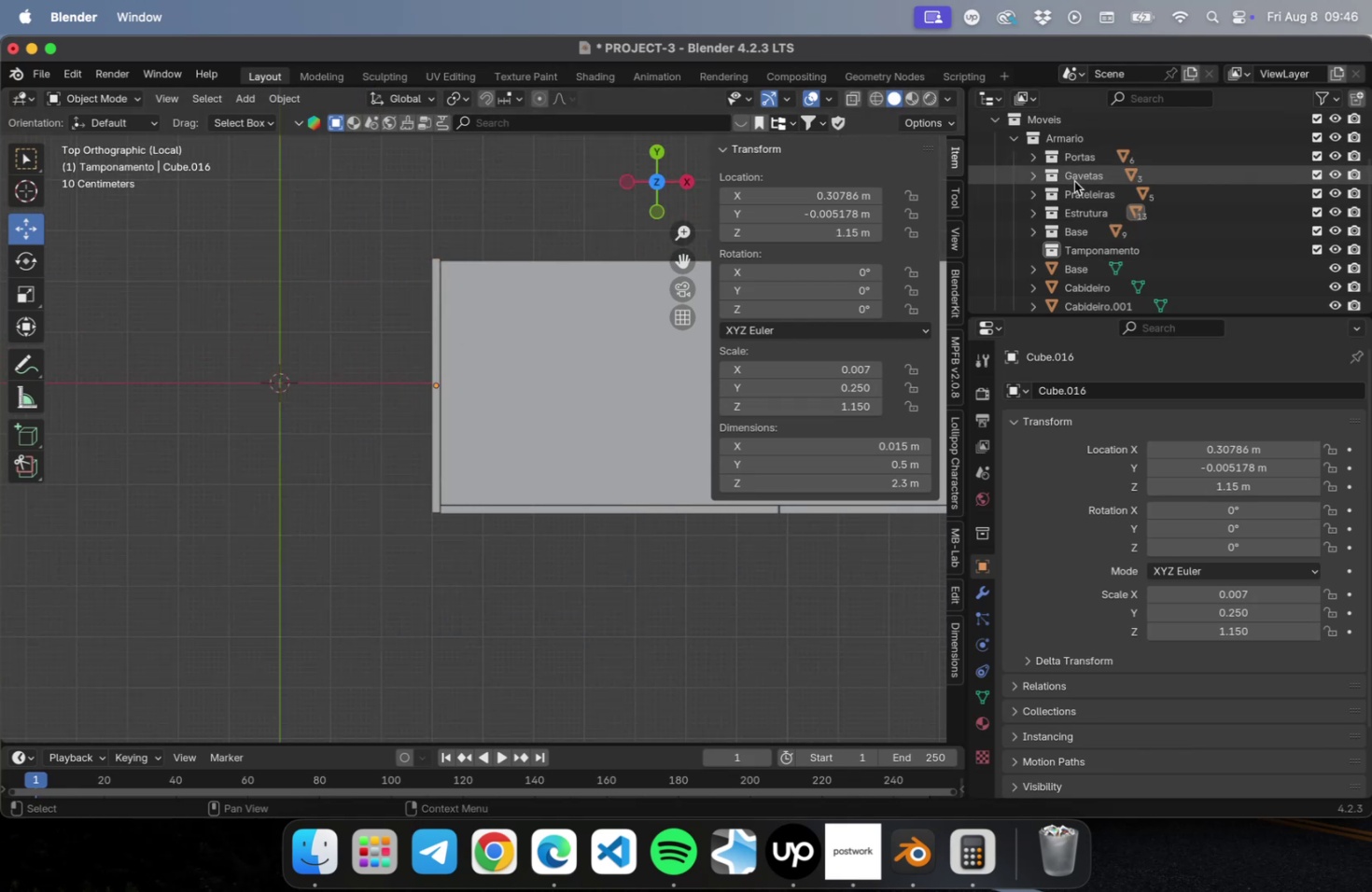 
left_click([1074, 204])
 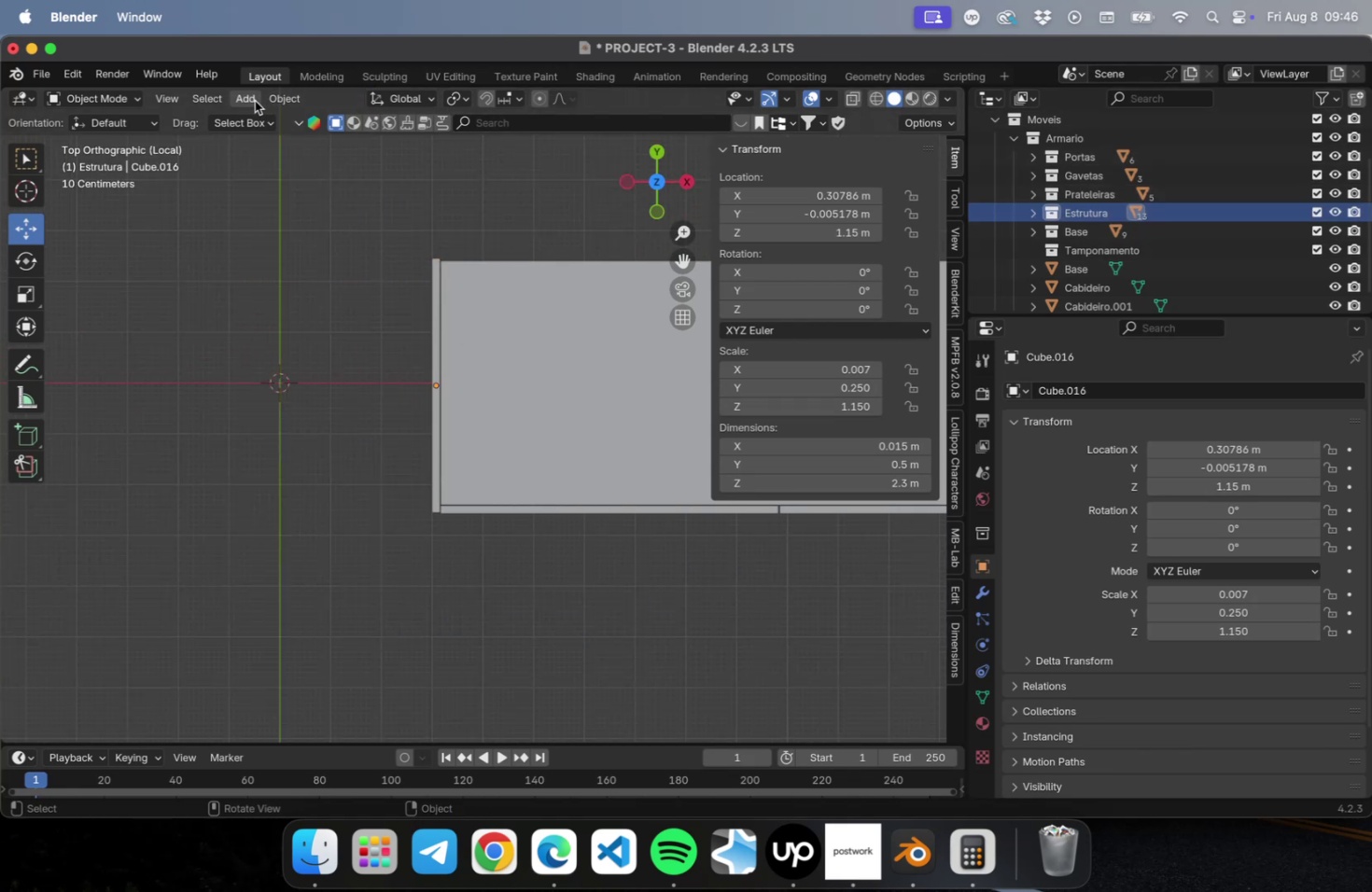 
scroll: coordinate [311, 254], scroll_direction: down, amount: 10.0
 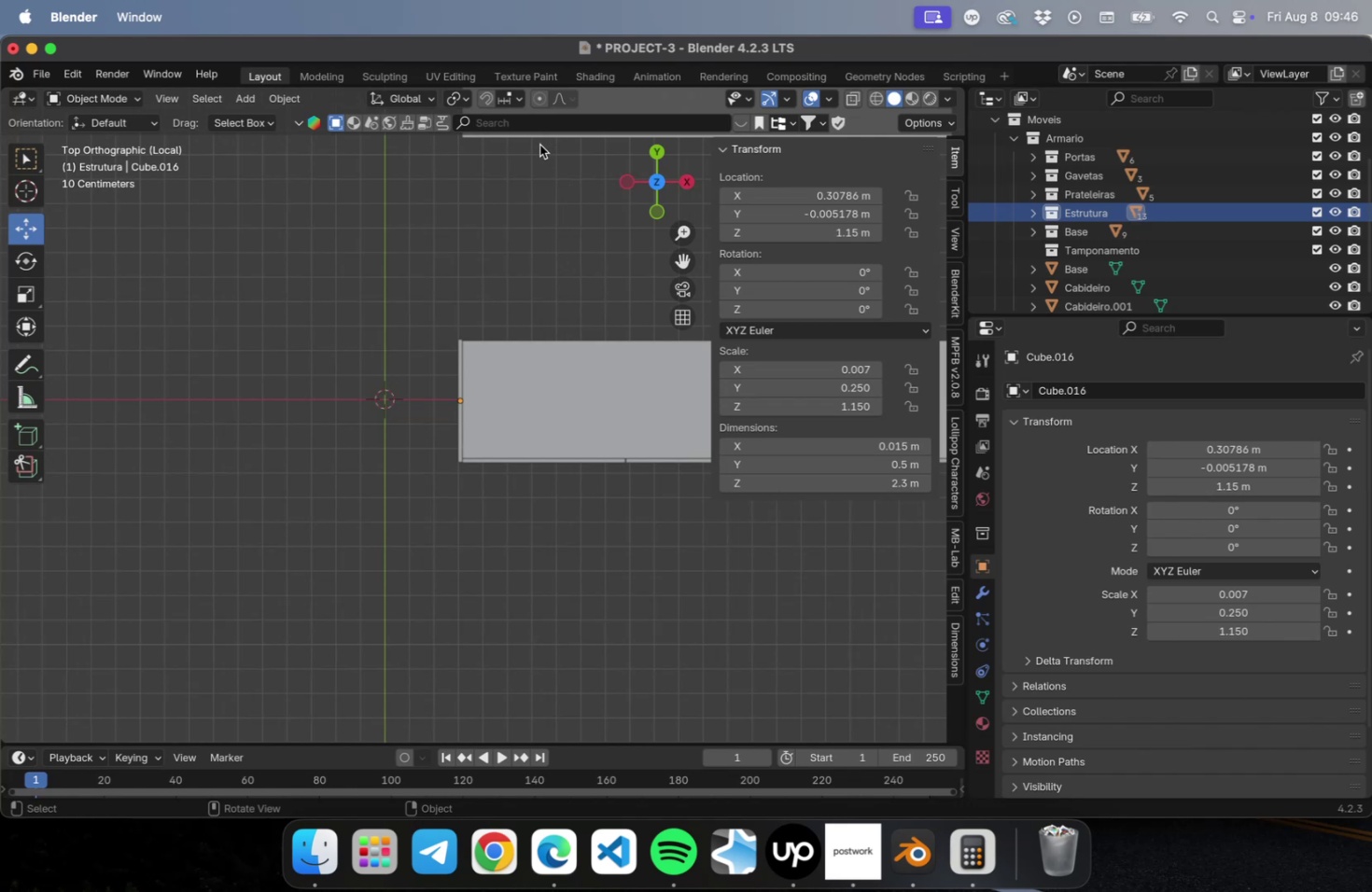 
left_click([539, 137])
 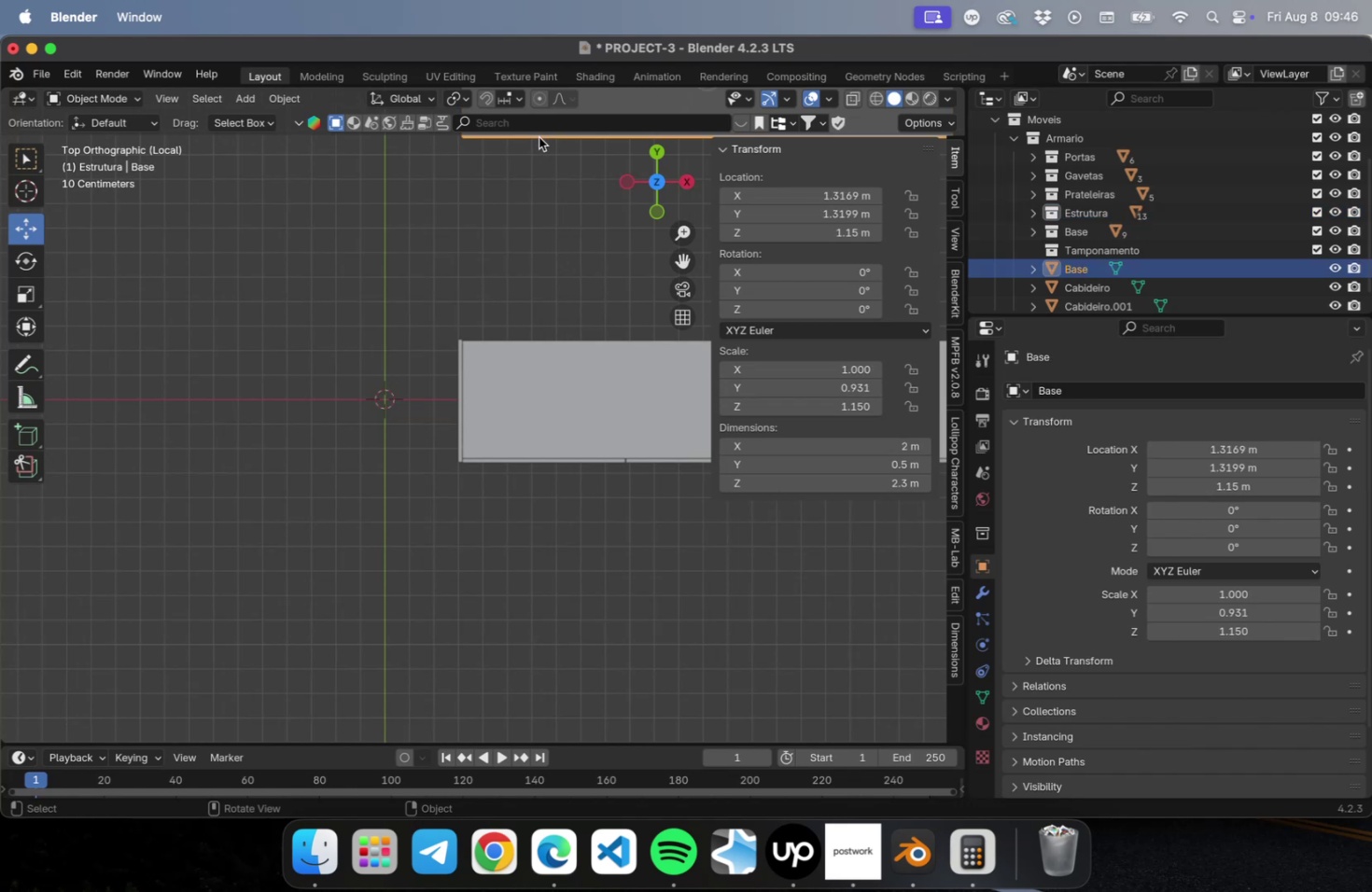 
type(Dy)
 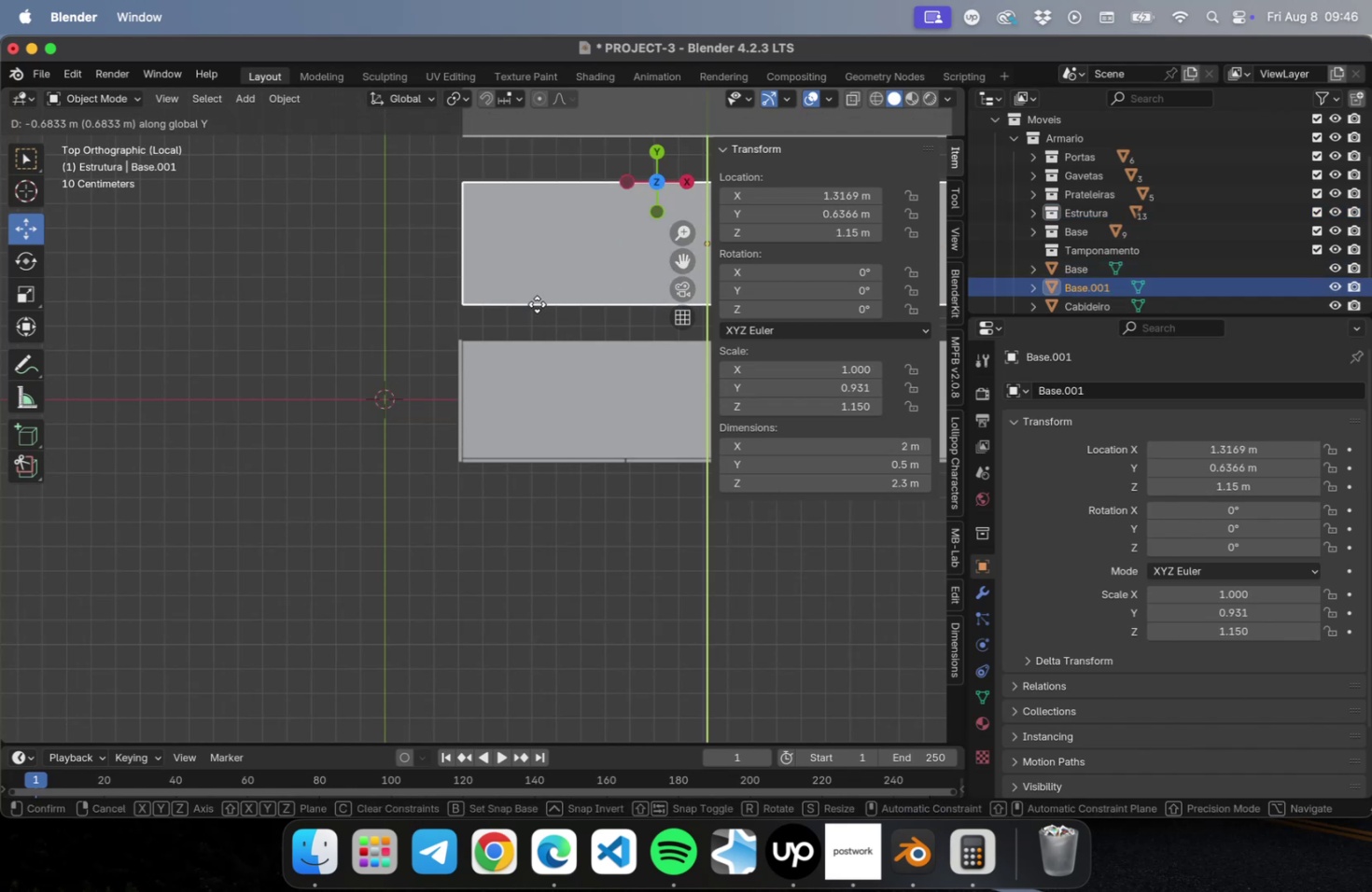 
left_click([537, 319])
 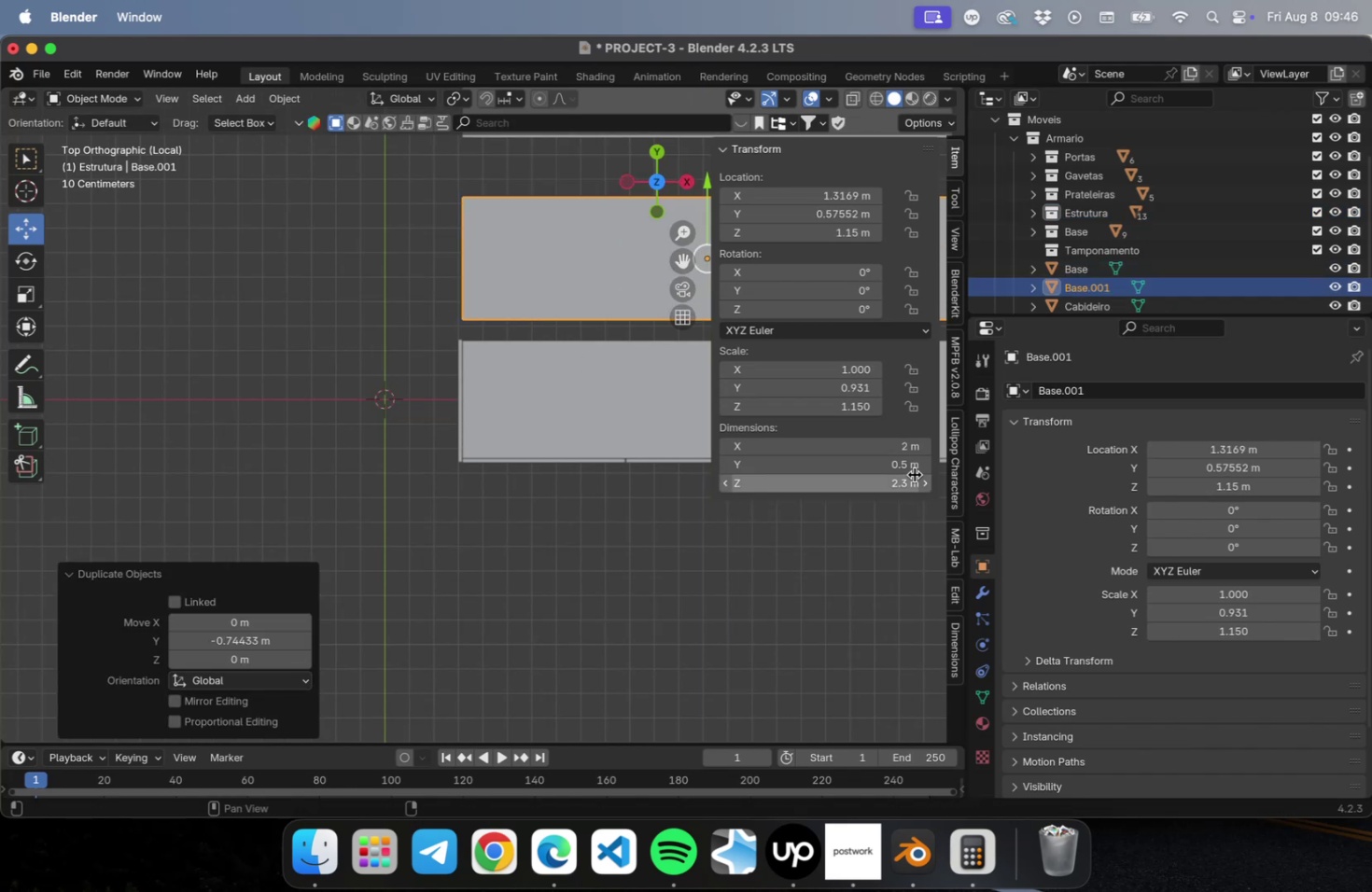 
left_click([900, 464])
 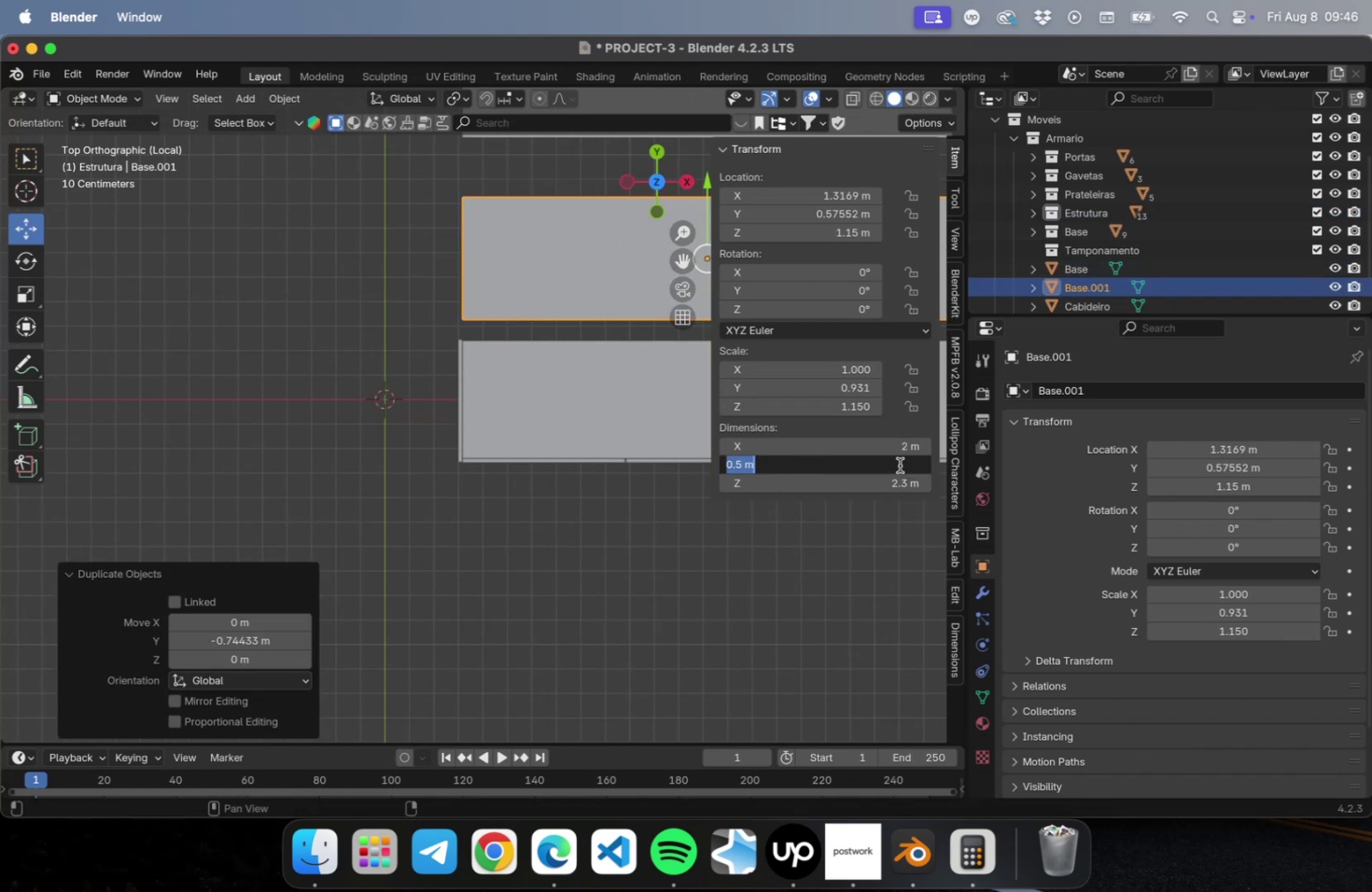 
type(0.006)
 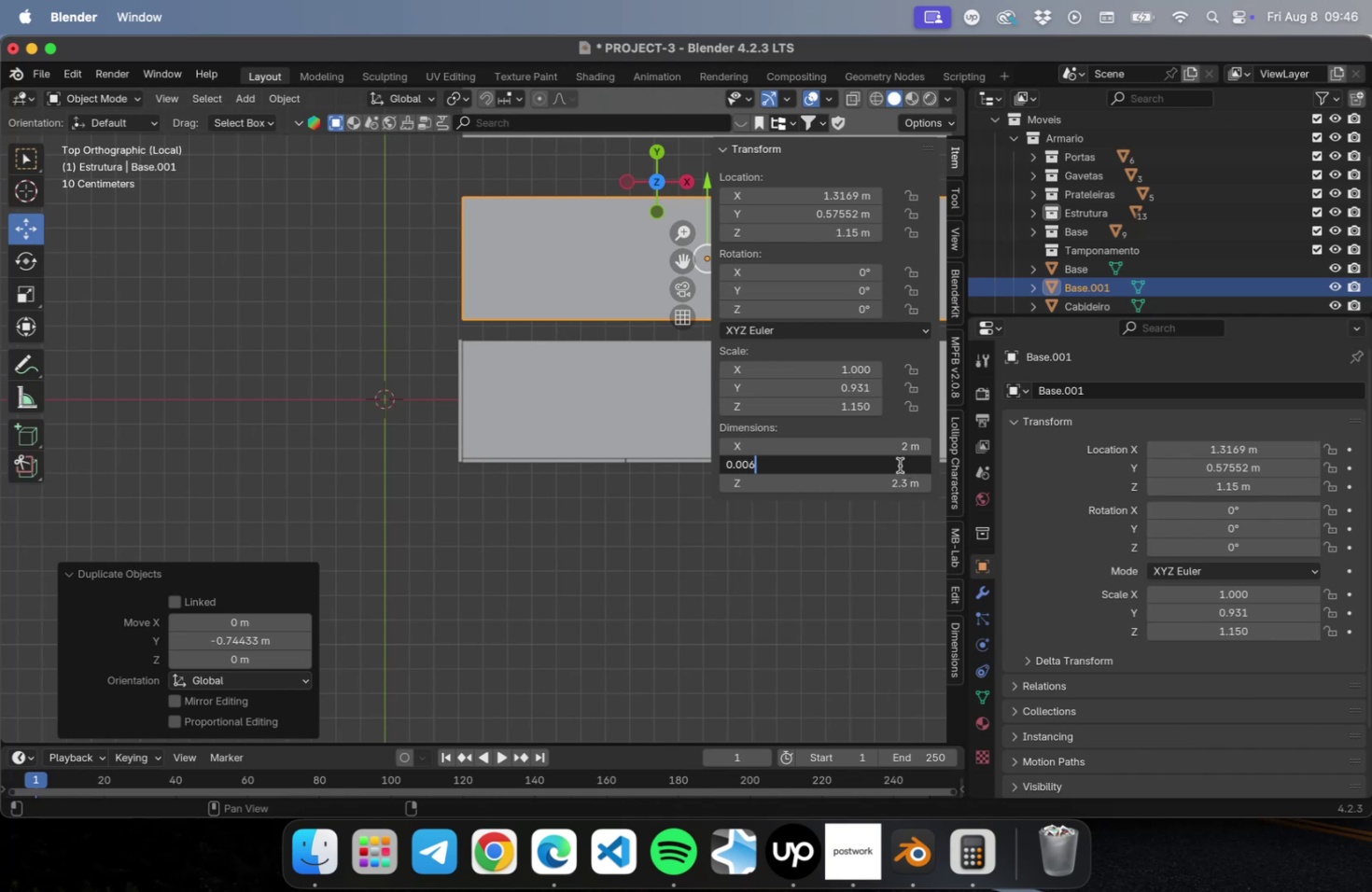 
key(Enter)
 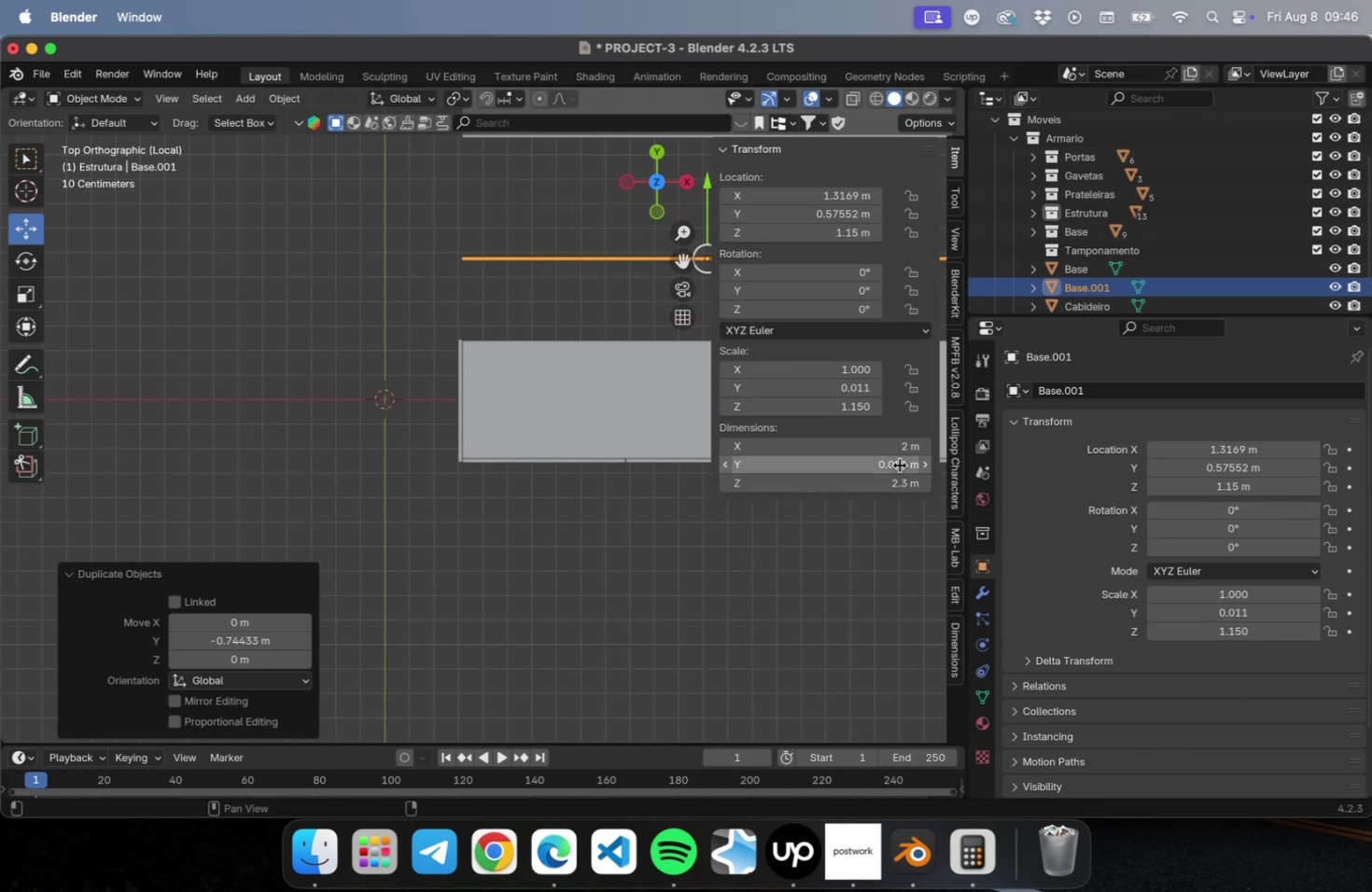 
wait(8.03)
 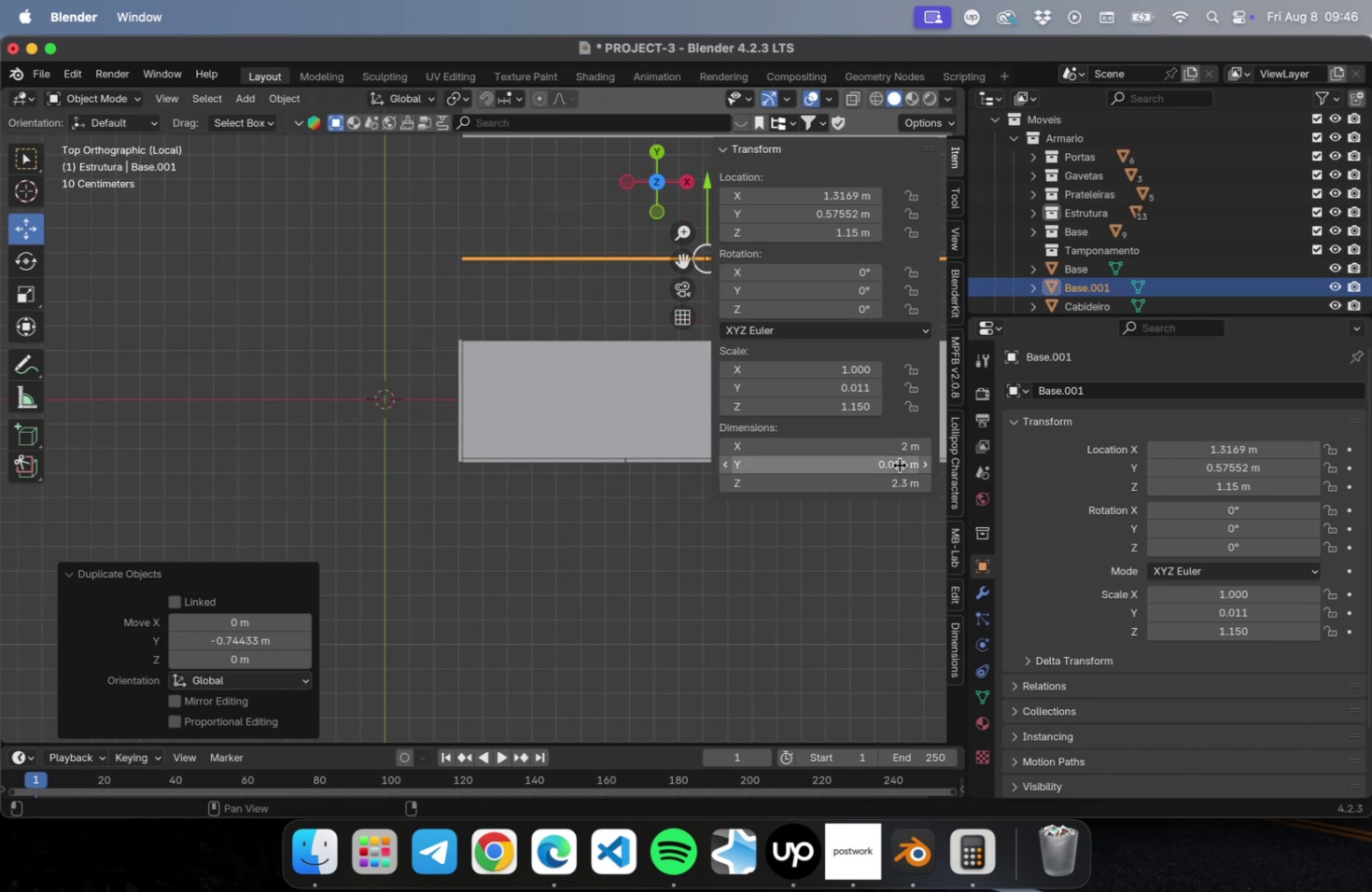 
key(N)
 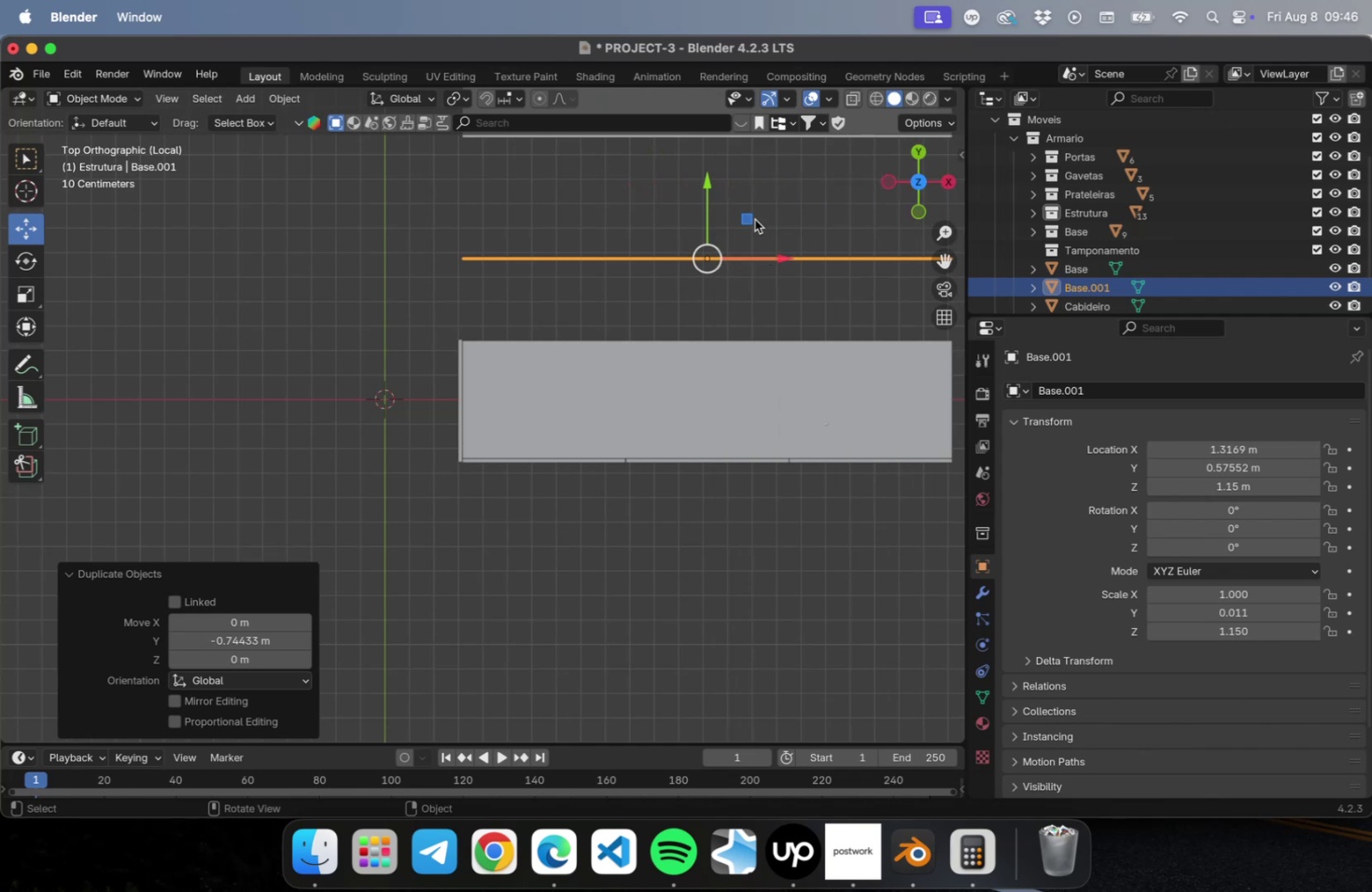 
left_click_drag(start_coordinate=[707, 186], to_coordinate=[699, 270])
 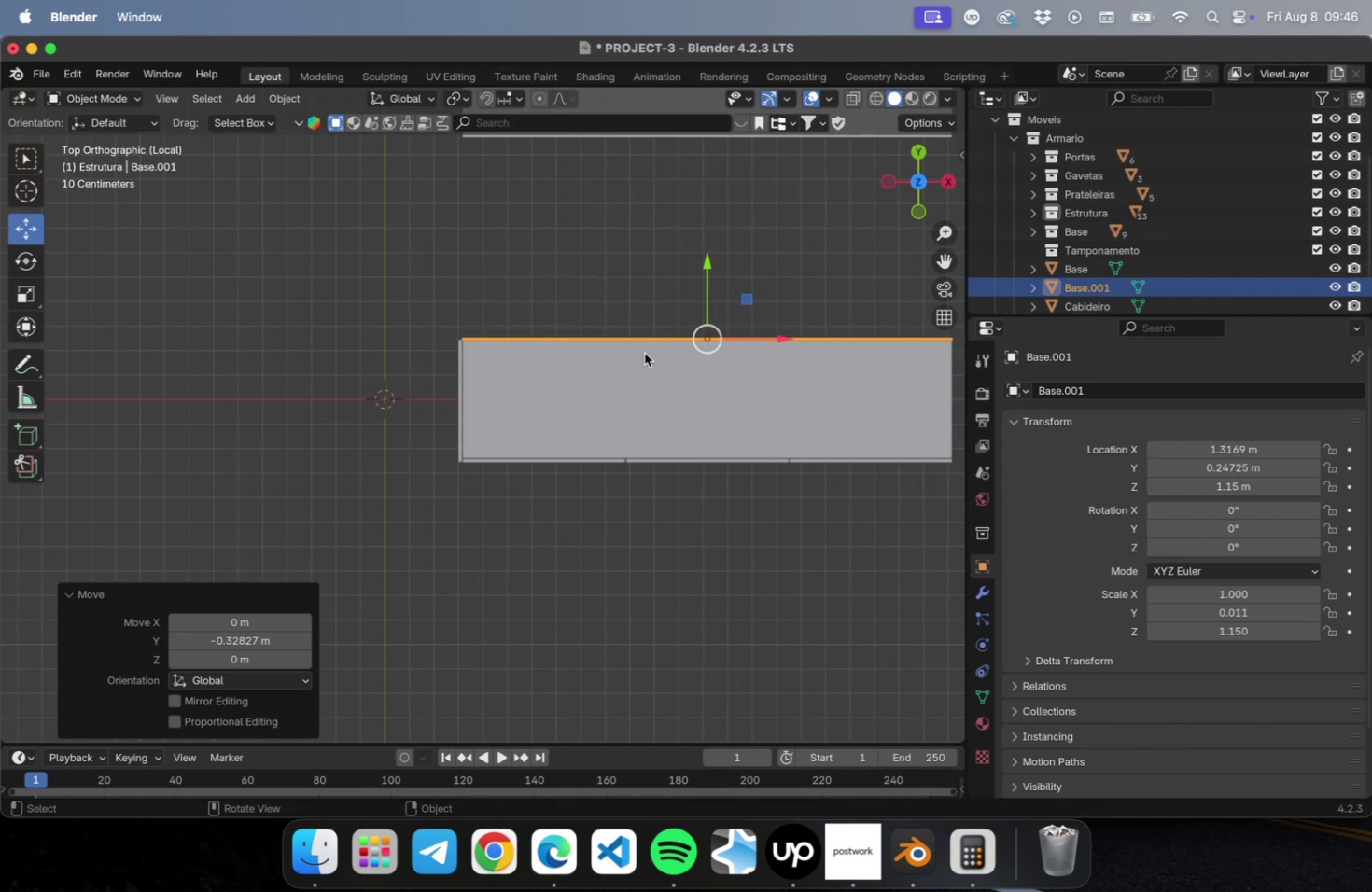 
scroll: coordinate [448, 162], scroll_direction: up, amount: 24.0
 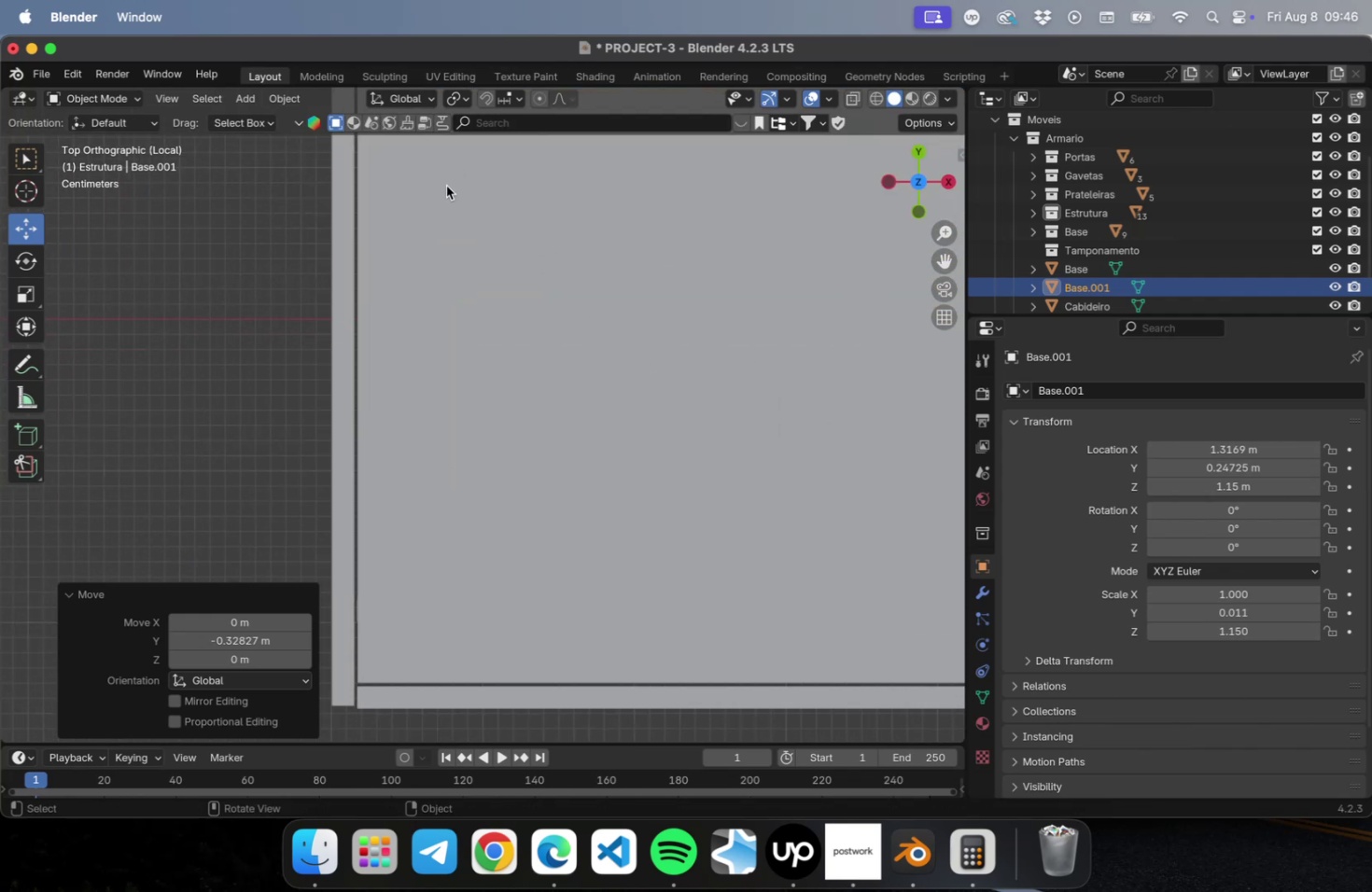 
hold_key(key=ShiftLeft, duration=1.81)
 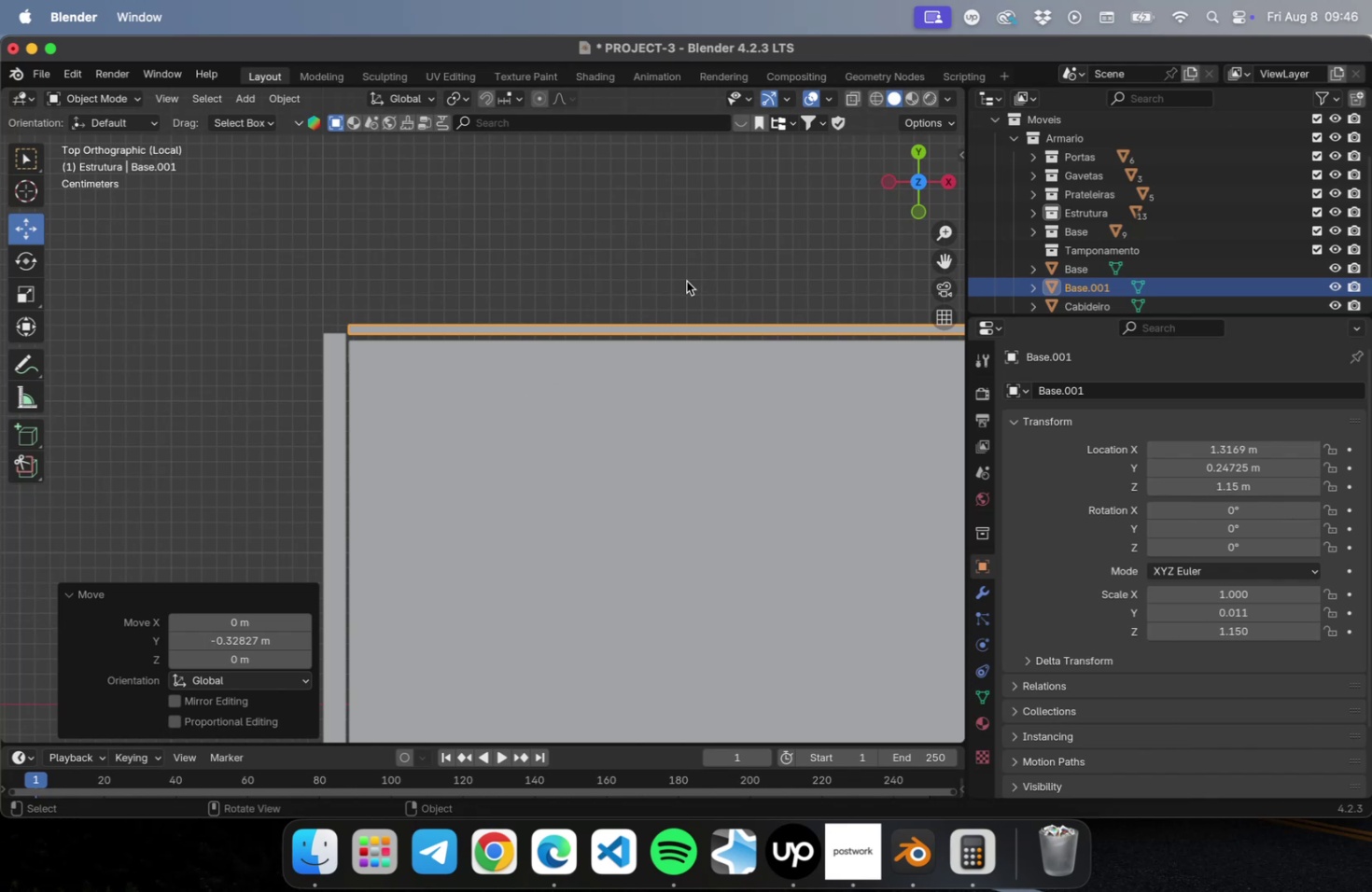 
type(gy)
 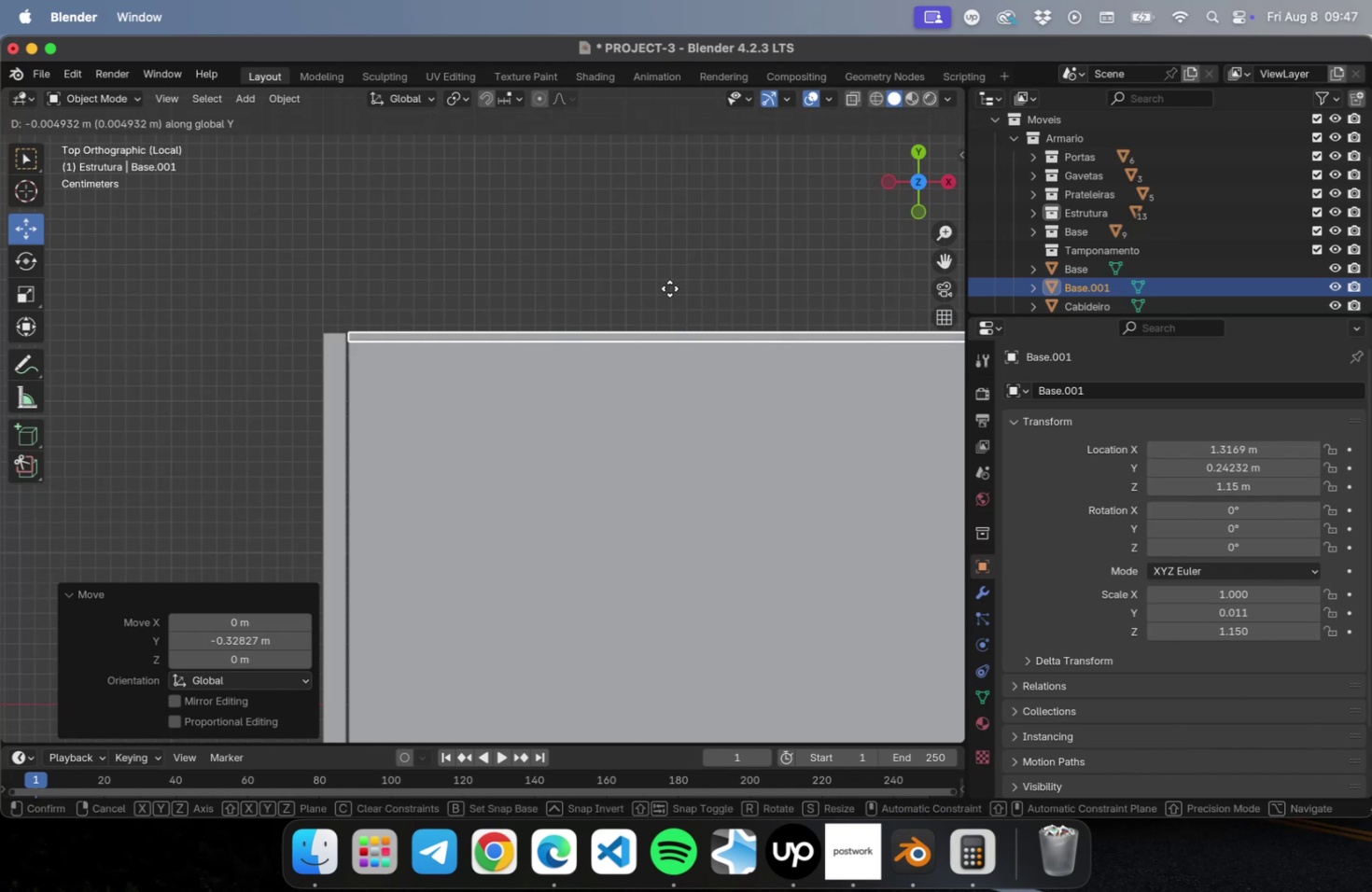 
left_click([669, 287])
 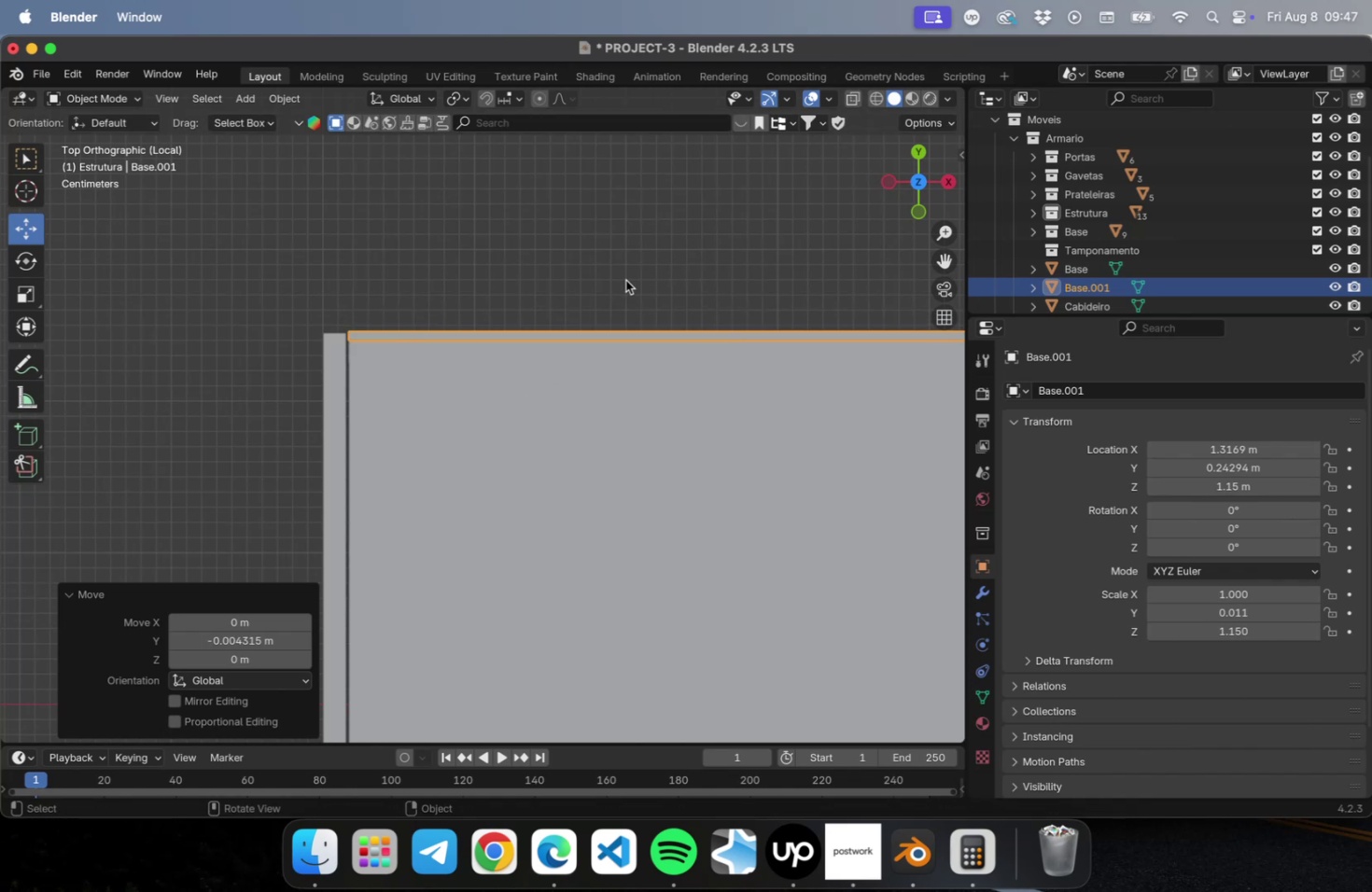 
scroll: coordinate [497, 284], scroll_direction: down, amount: 14.0
 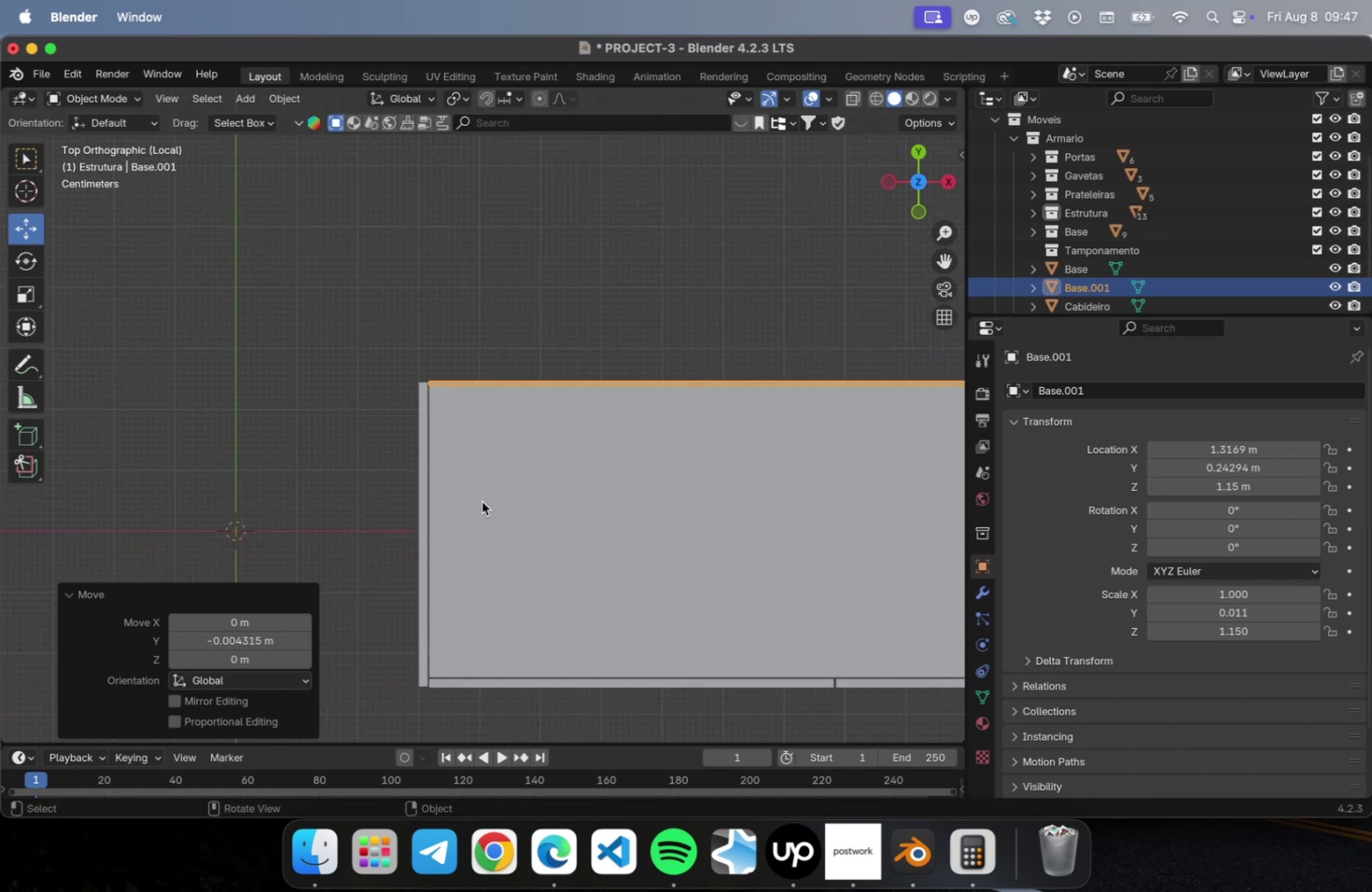 
hold_key(key=ShiftLeft, duration=0.43)
 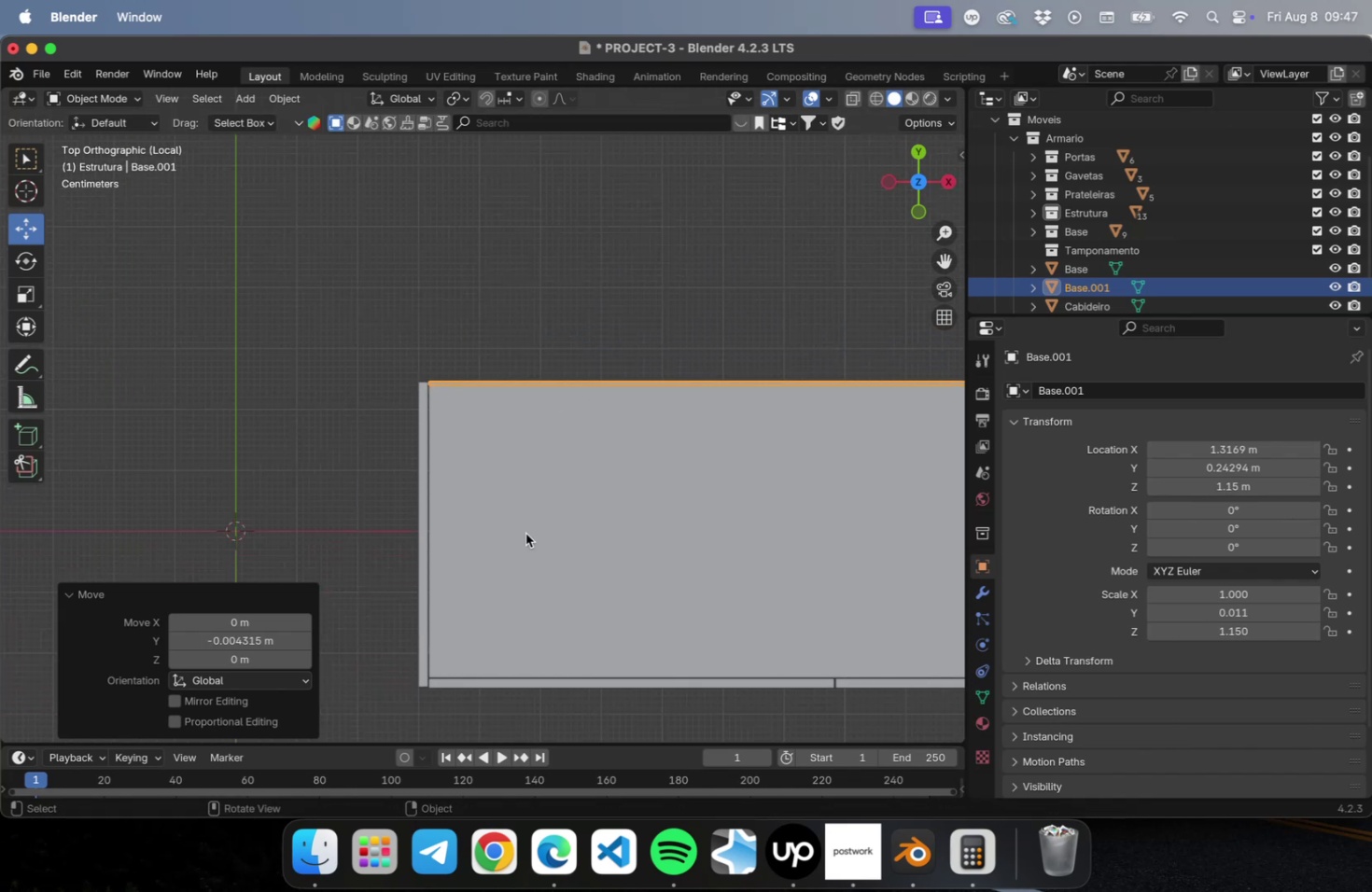 
hold_key(key=ShiftLeft, duration=0.58)
 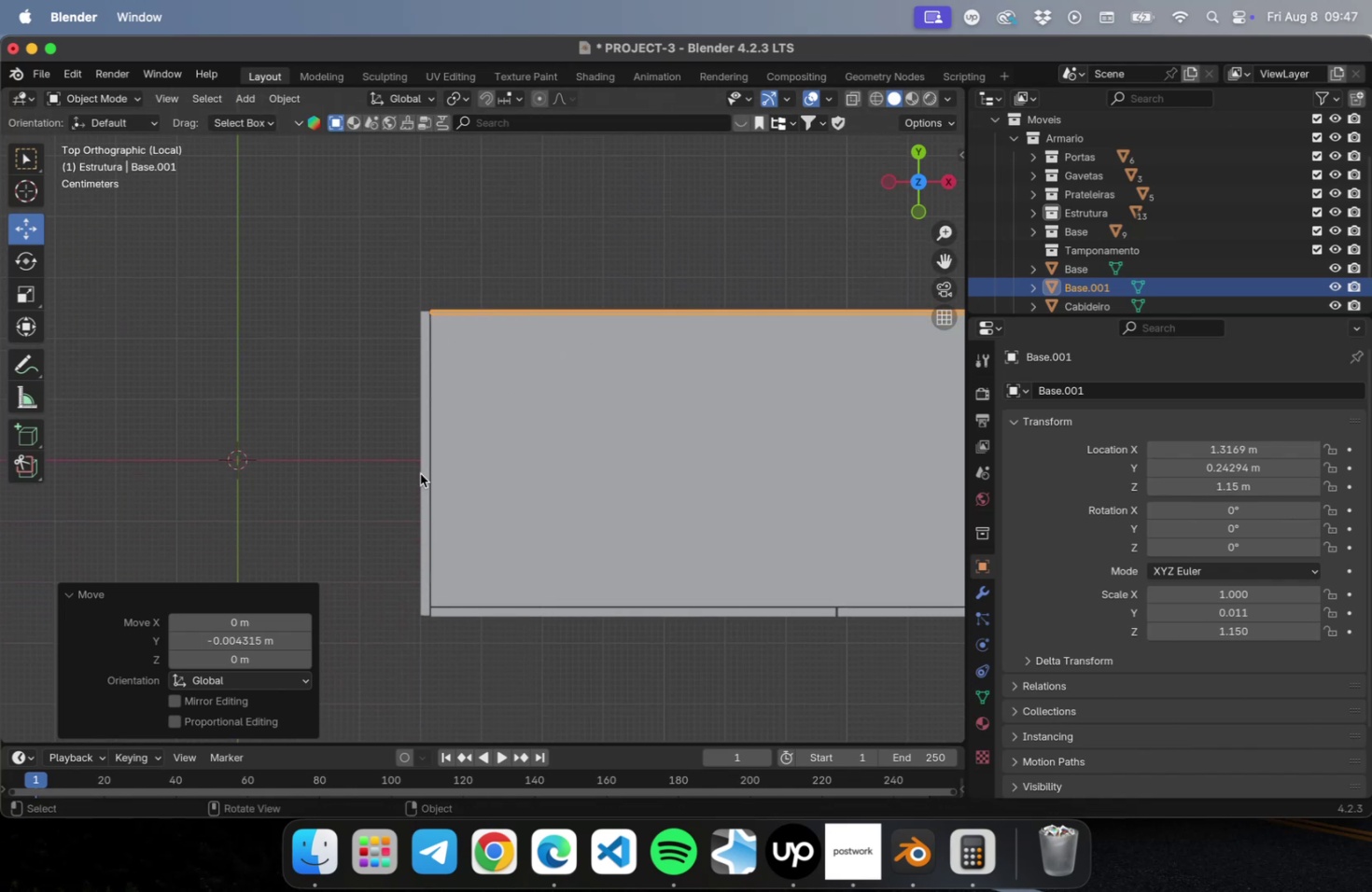 
left_click([420, 473])
 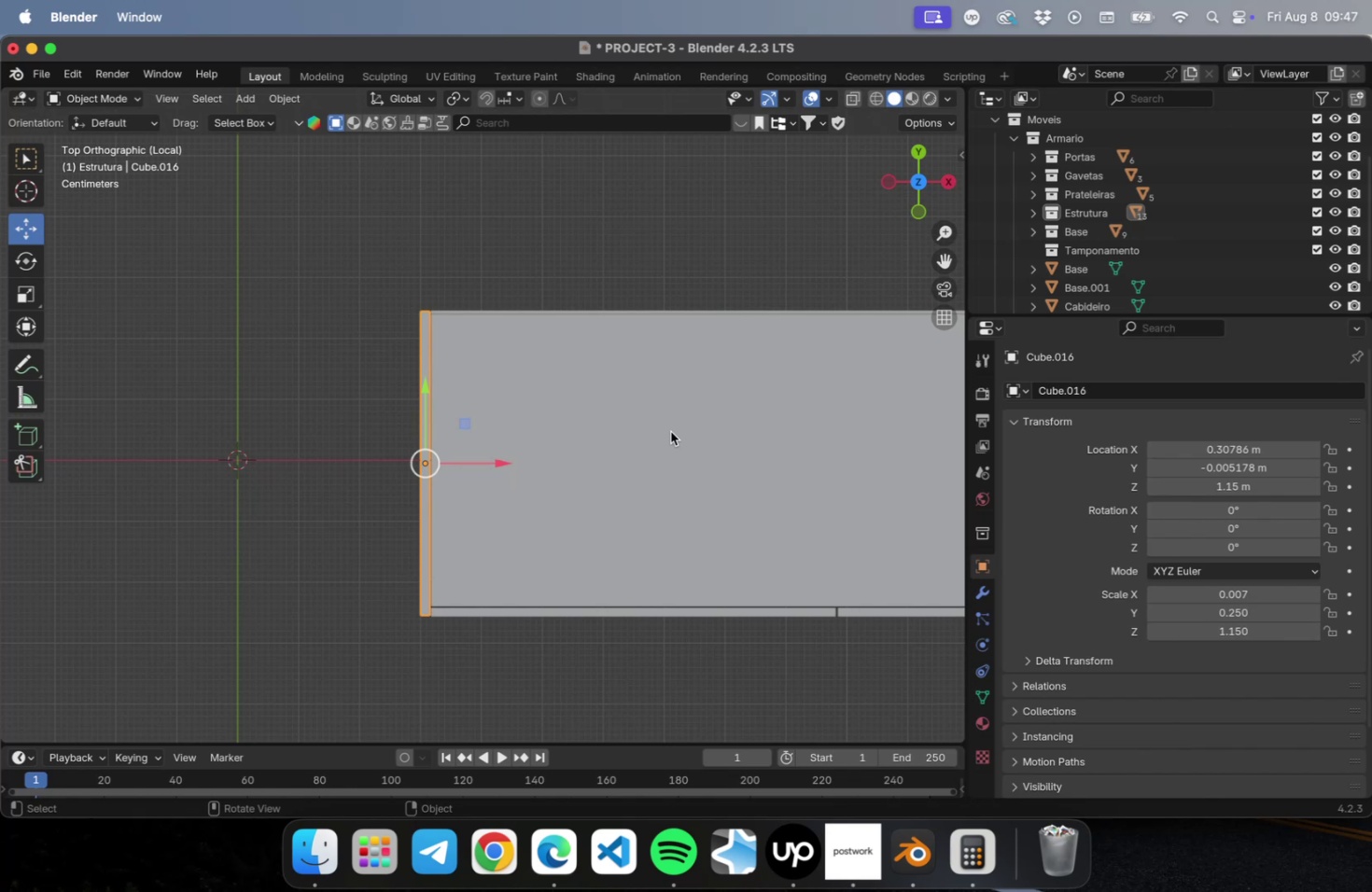 
key(N)
 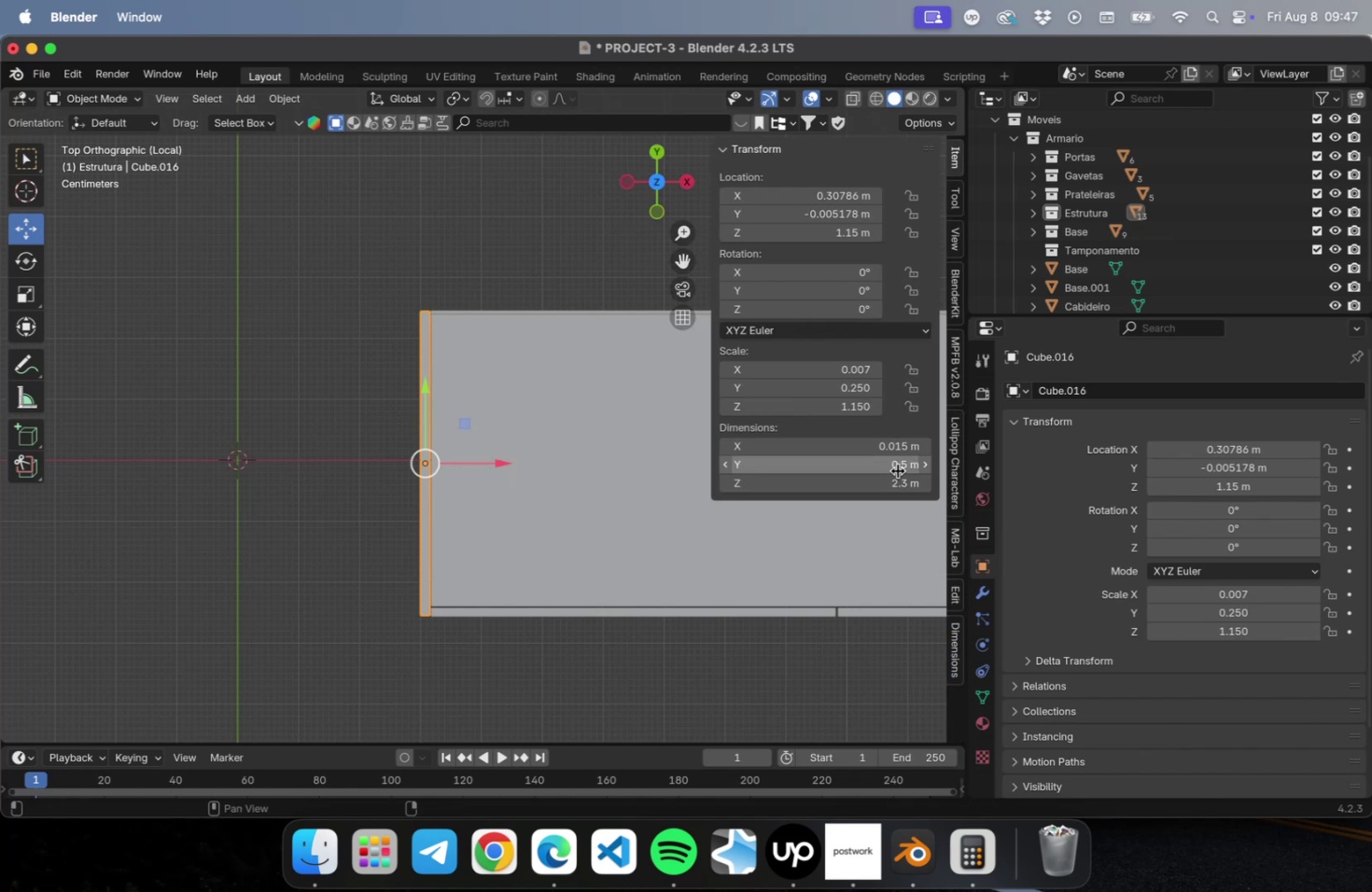 
double_click([799, 464])
 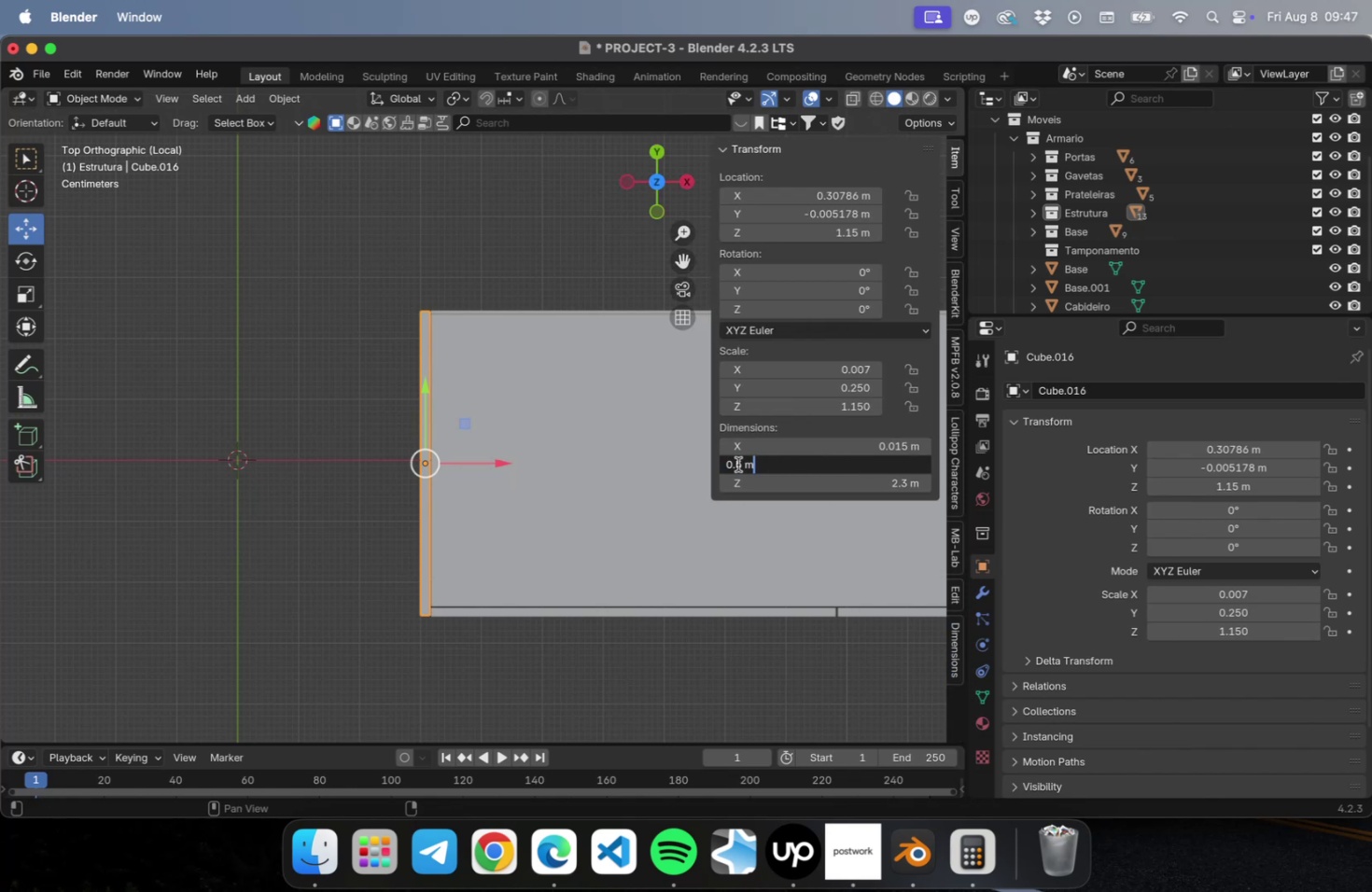 
left_click([737, 464])
 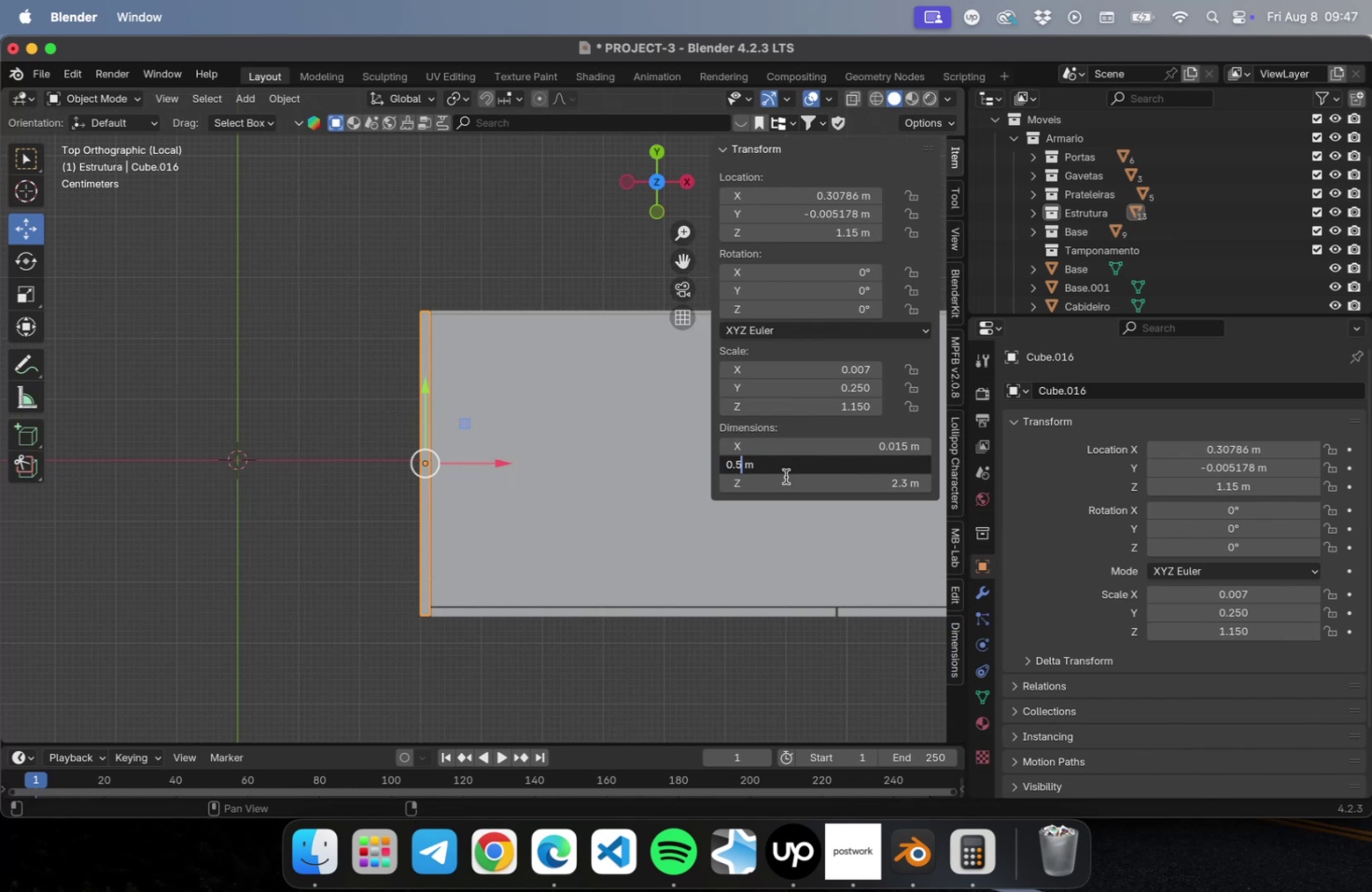 
type(06)
 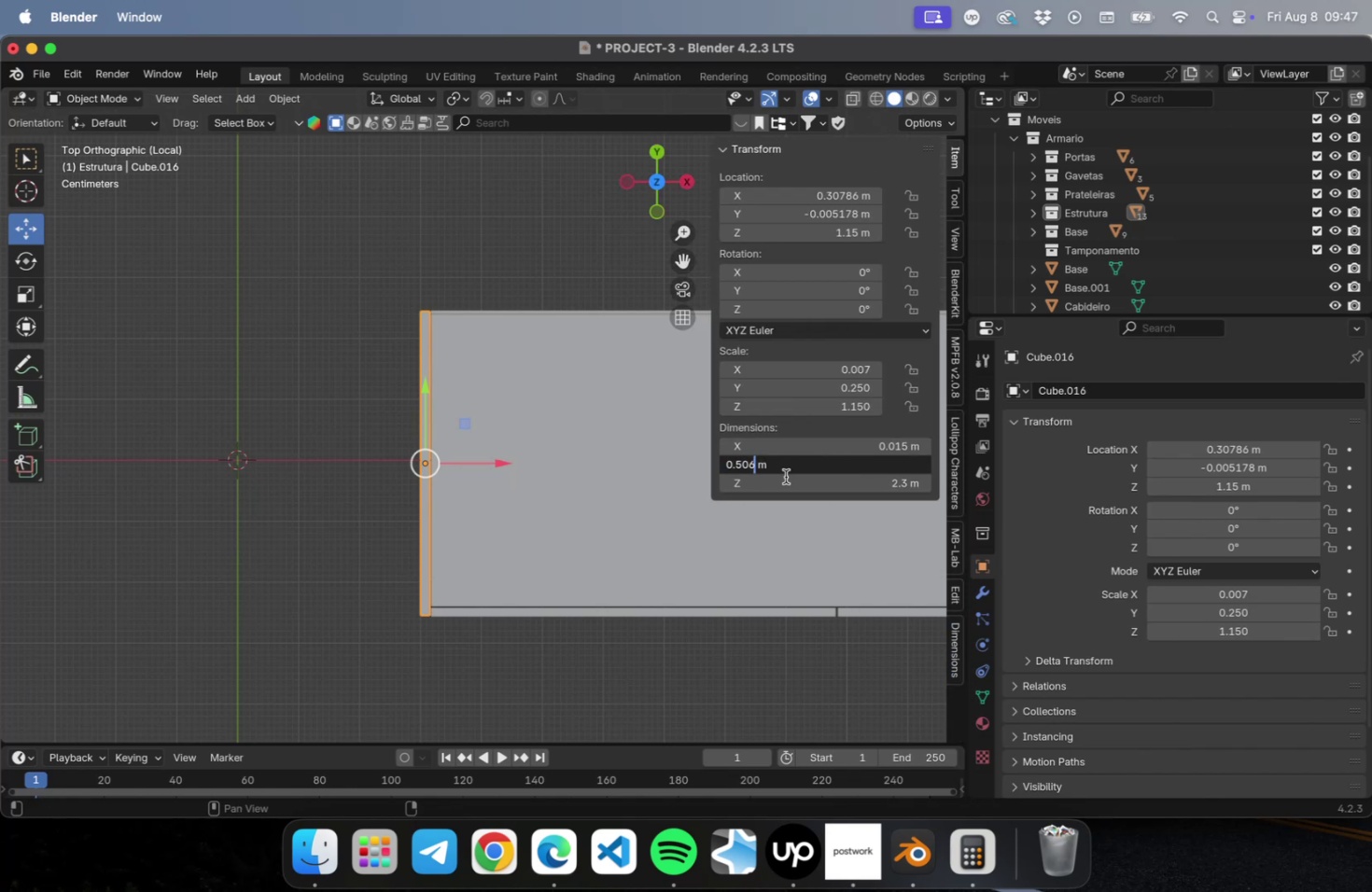 
key(Enter)
 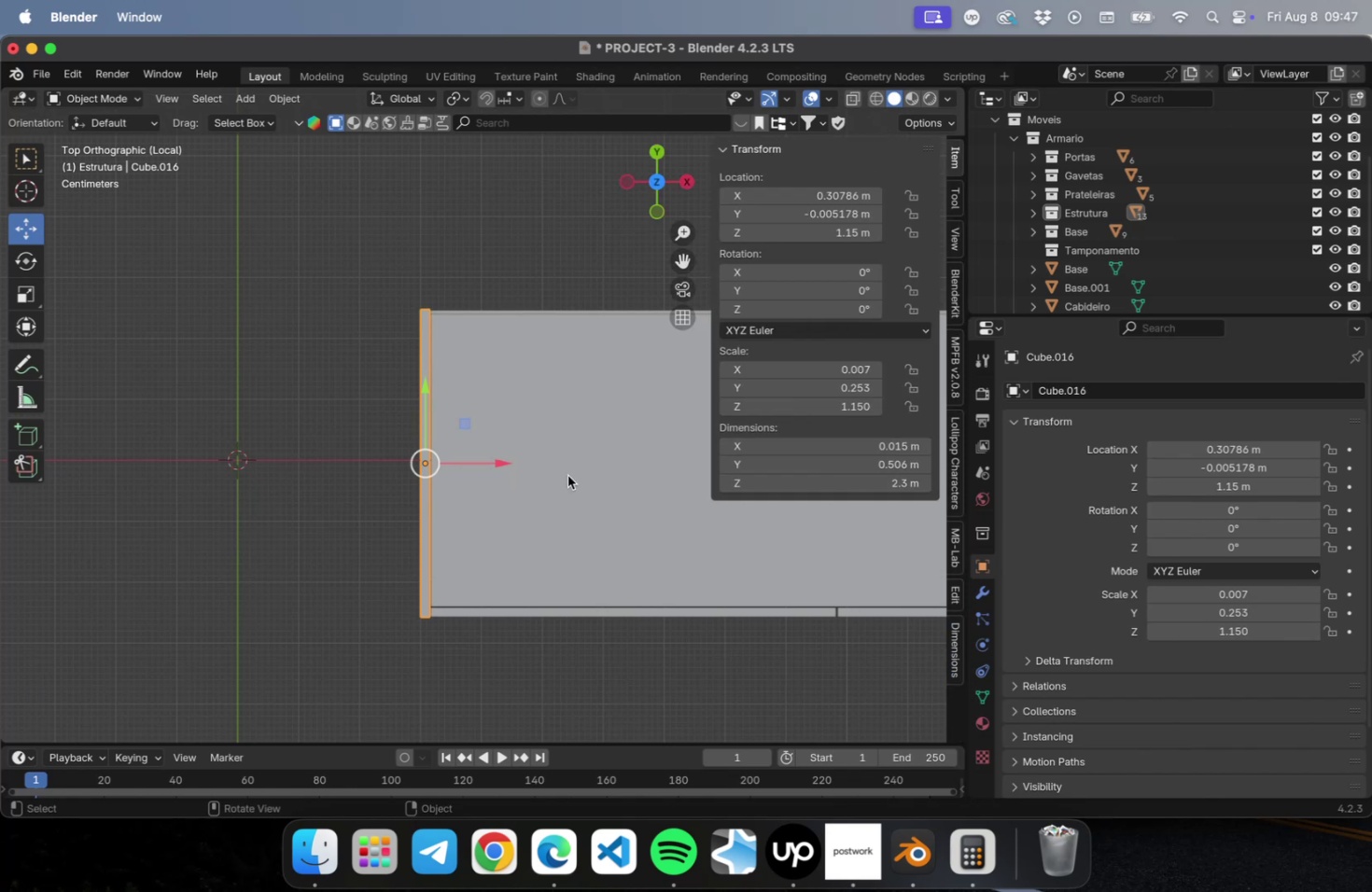 
scroll: coordinate [390, 405], scroll_direction: up, amount: 5.0
 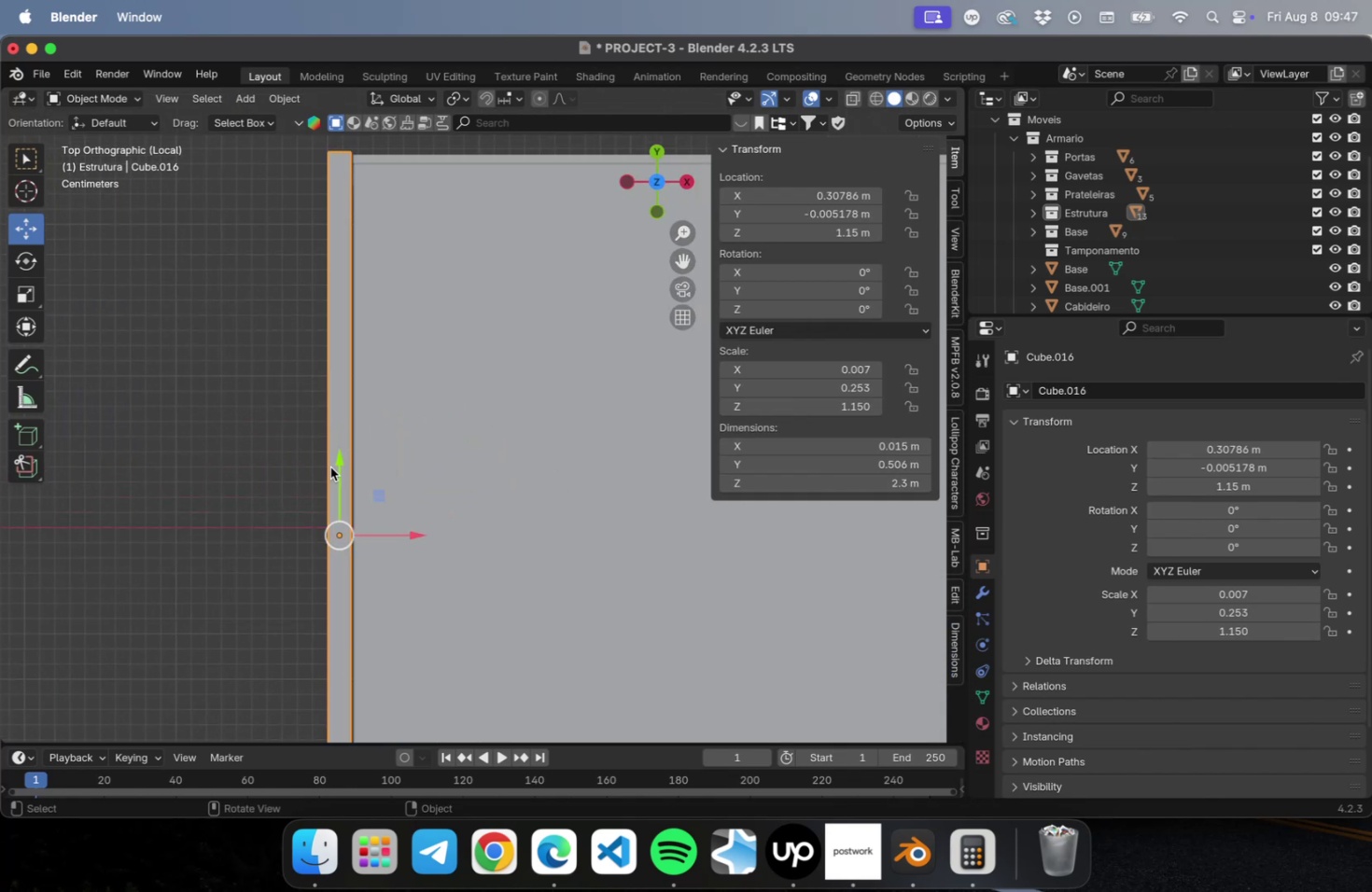 
left_click_drag(start_coordinate=[337, 459], to_coordinate=[333, 466])
 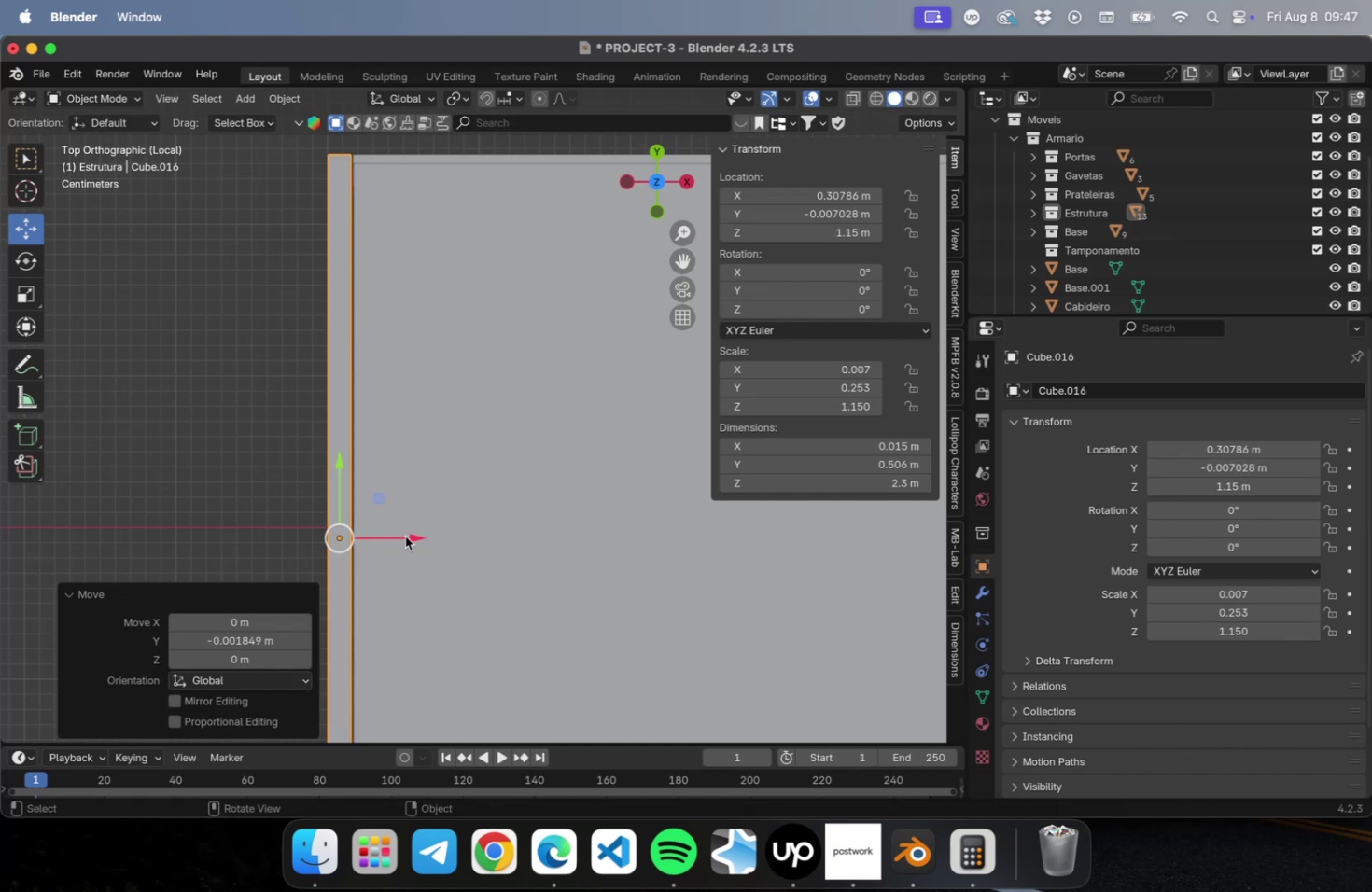 
left_click_drag(start_coordinate=[405, 536], to_coordinate=[411, 534])
 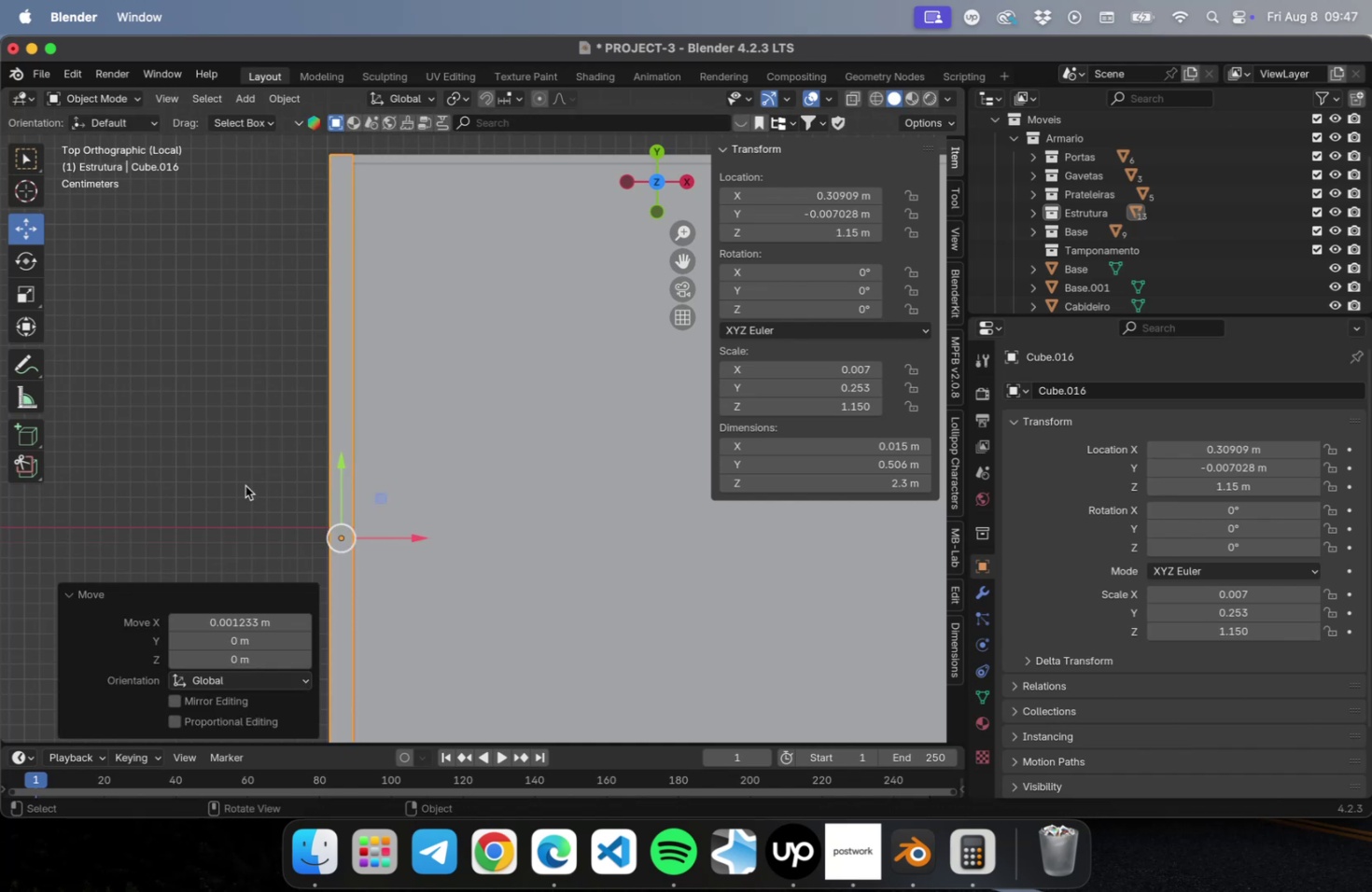 
left_click([245, 484])
 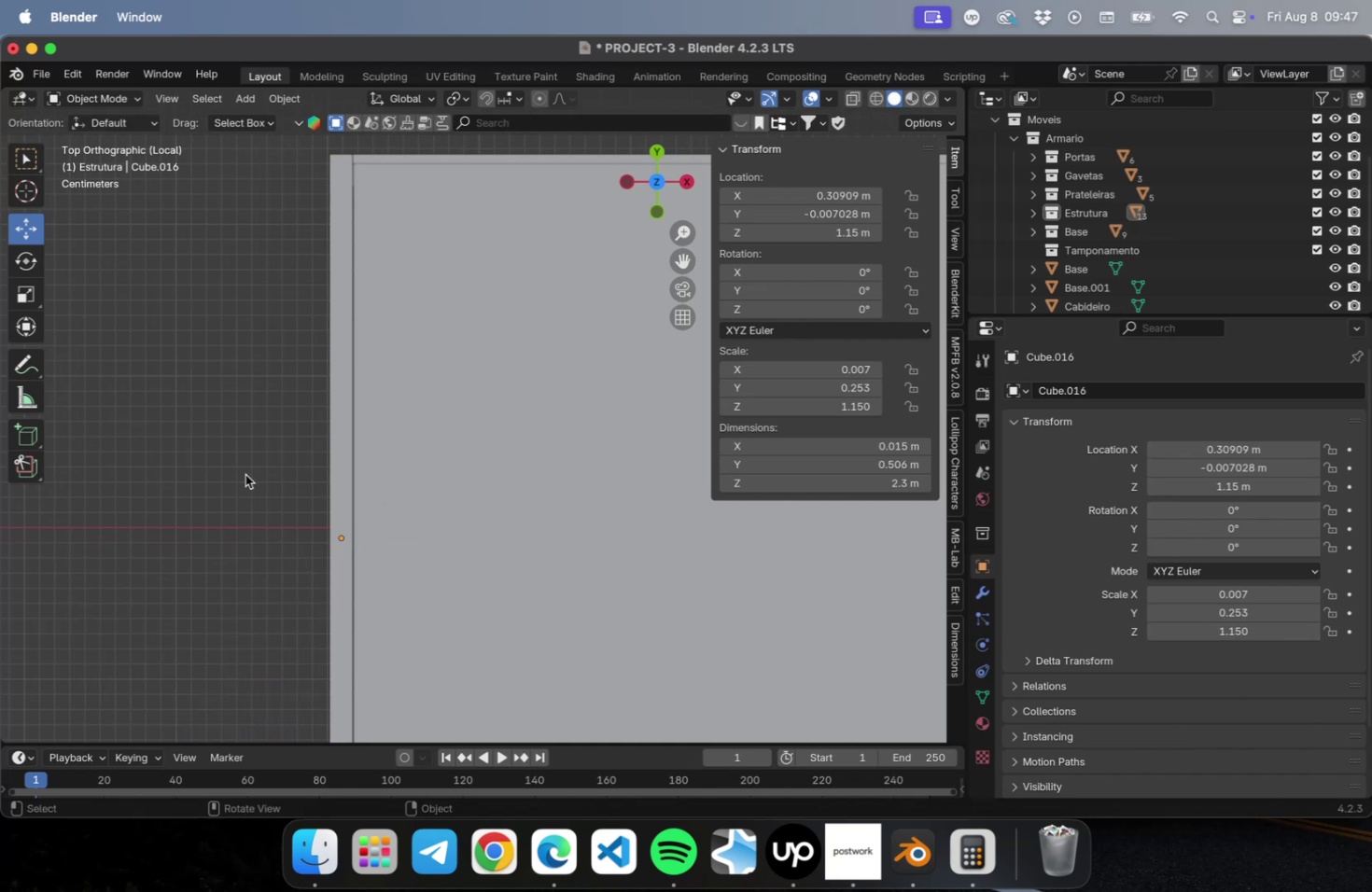 
scroll: coordinate [248, 461], scroll_direction: down, amount: 12.0
 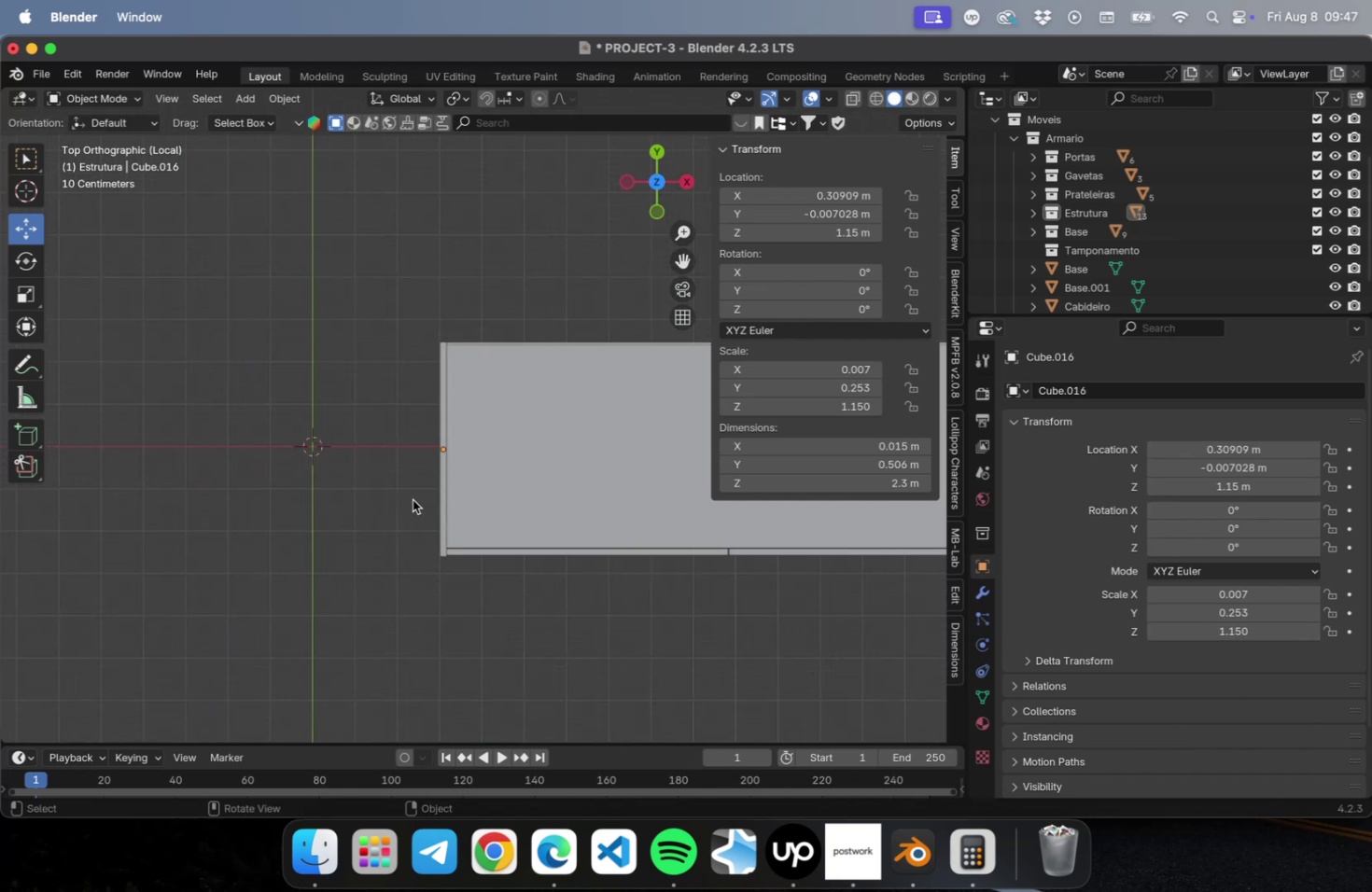 
hold_key(key=ShiftLeft, duration=0.44)
 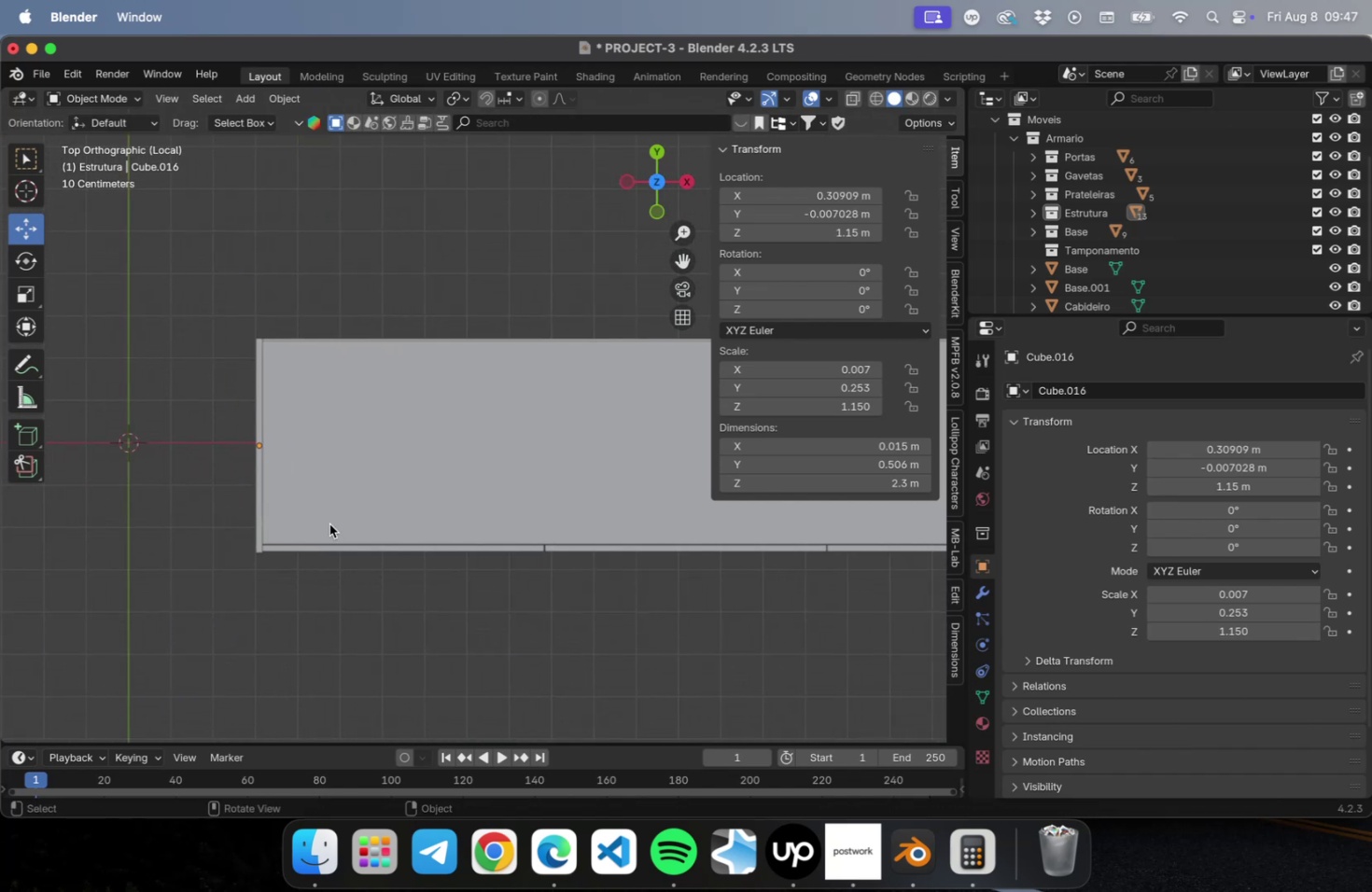 
scroll: coordinate [328, 523], scroll_direction: down, amount: 5.0
 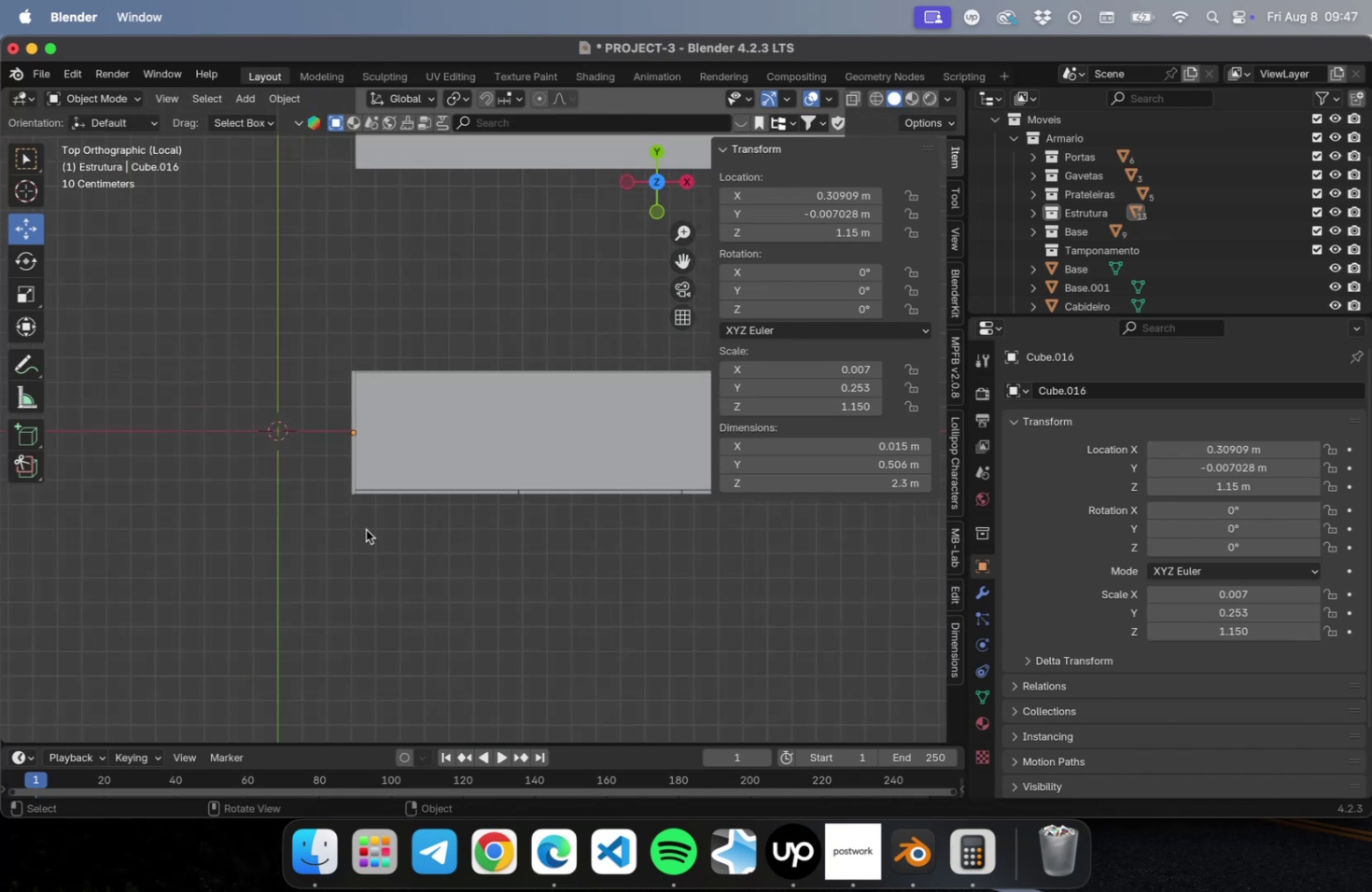 
hold_key(key=ShiftLeft, duration=0.45)
 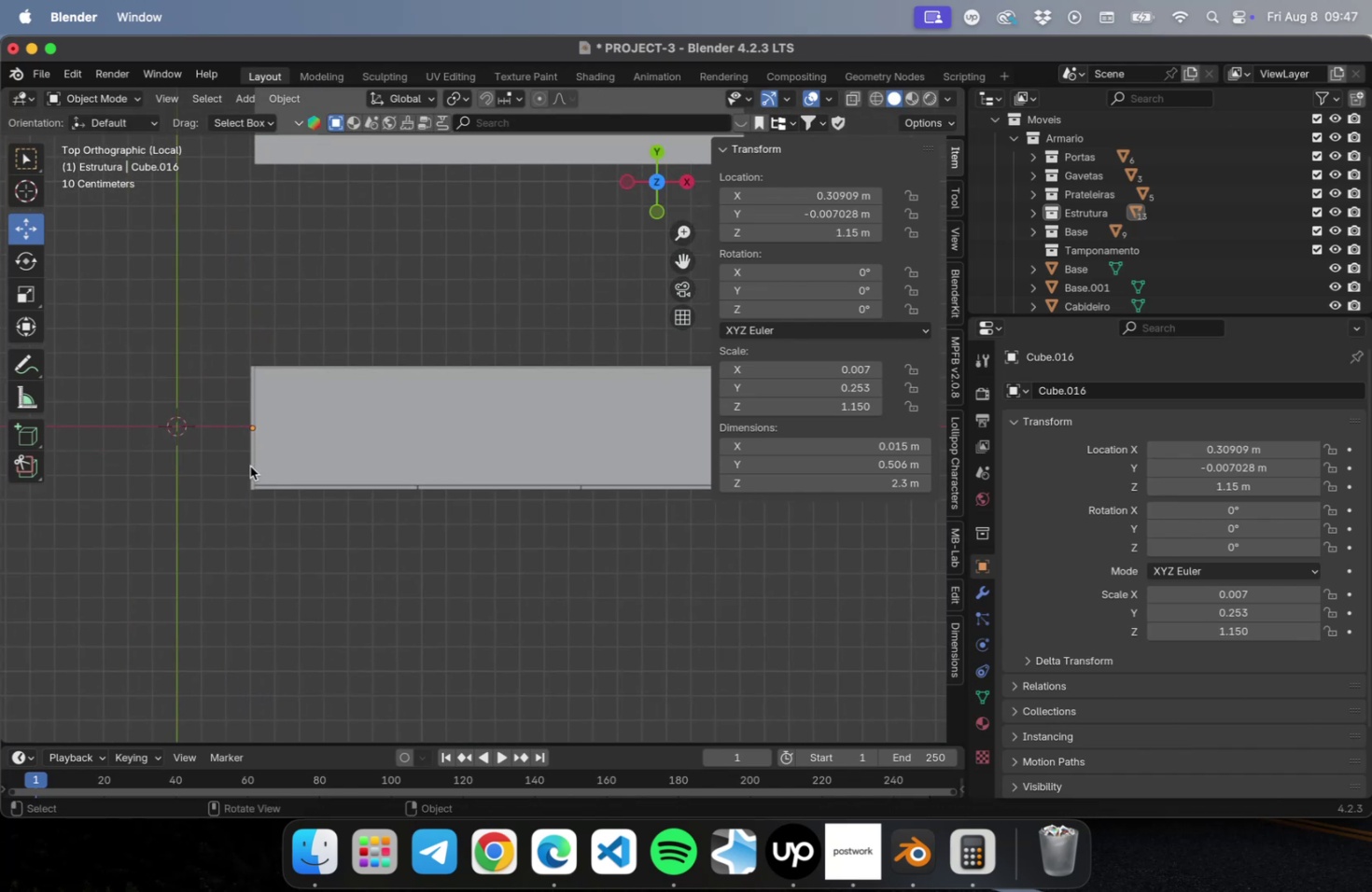 
left_click([250, 466])
 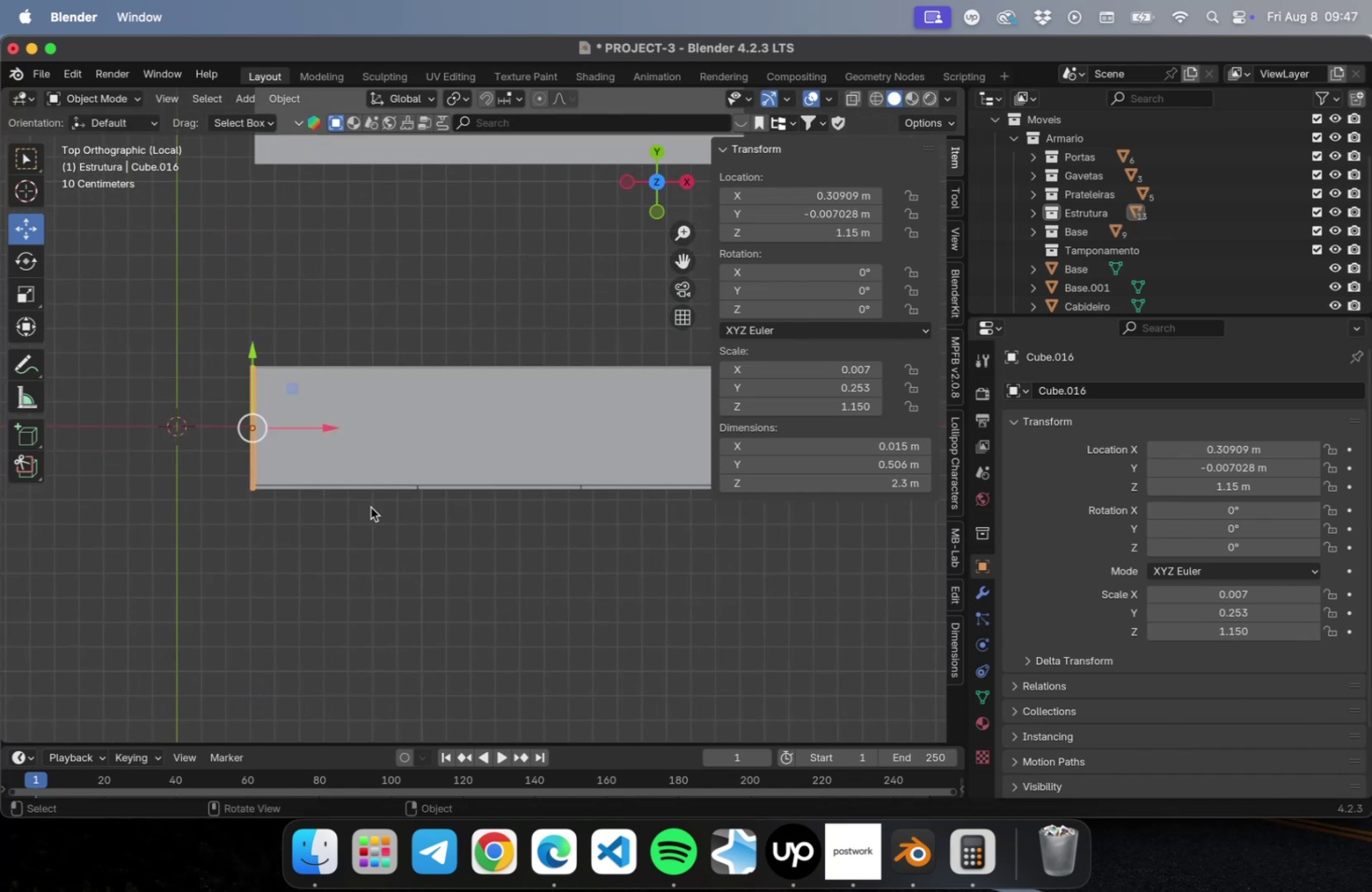 
hold_key(key=ShiftLeft, duration=0.89)
 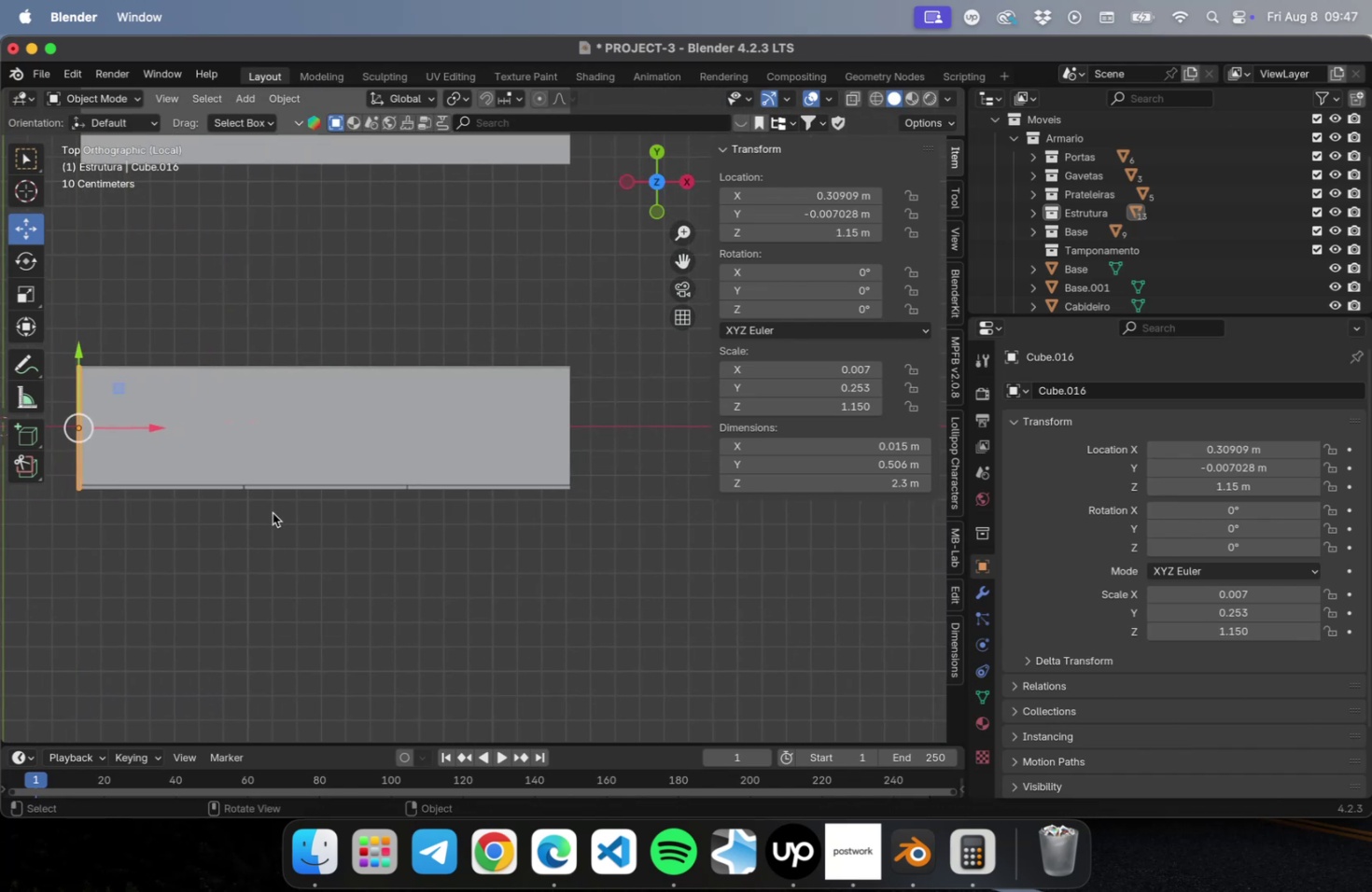 
type(DXyx)
 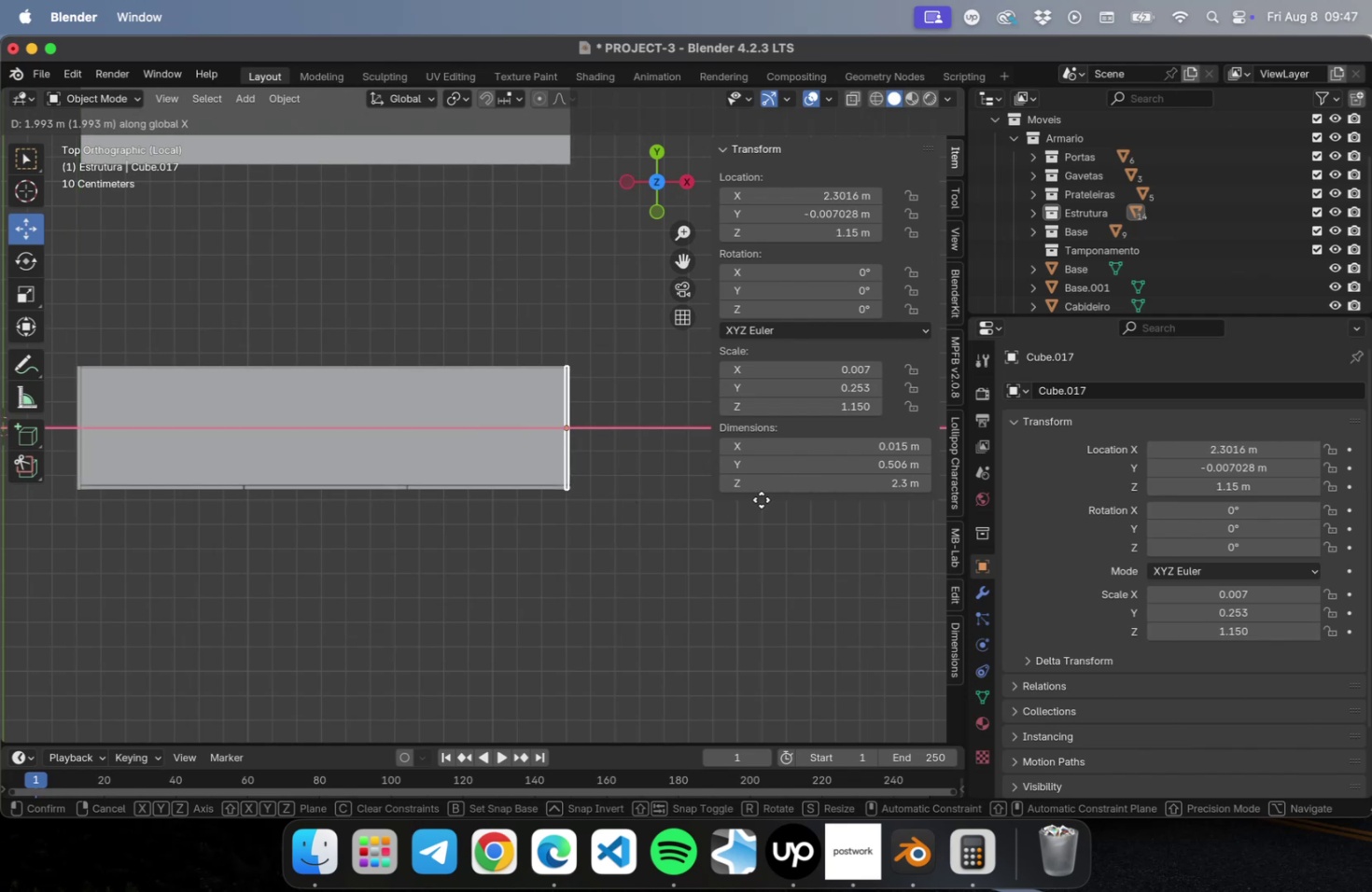 
left_click([764, 498])
 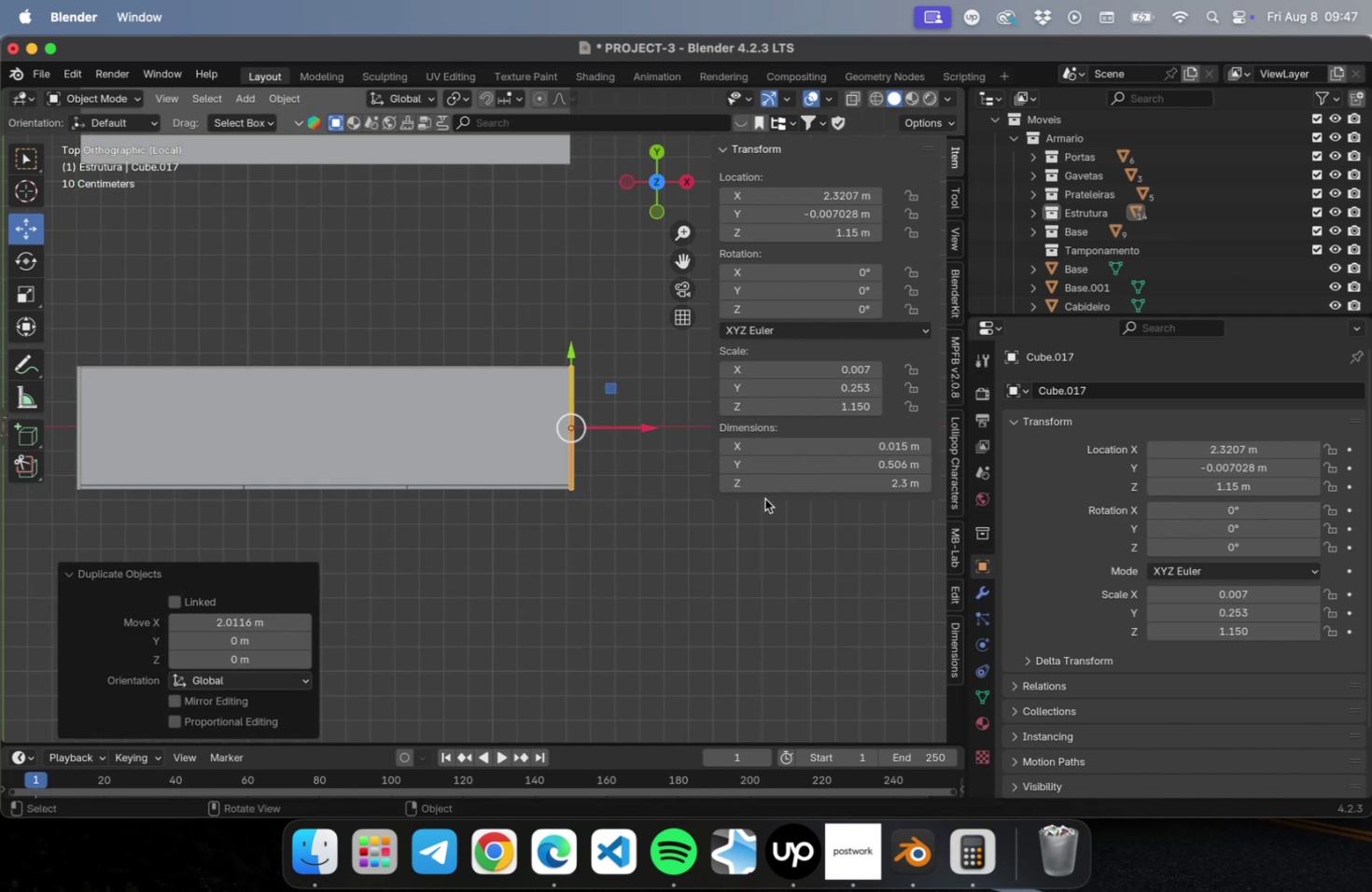 
key(NumLock)
 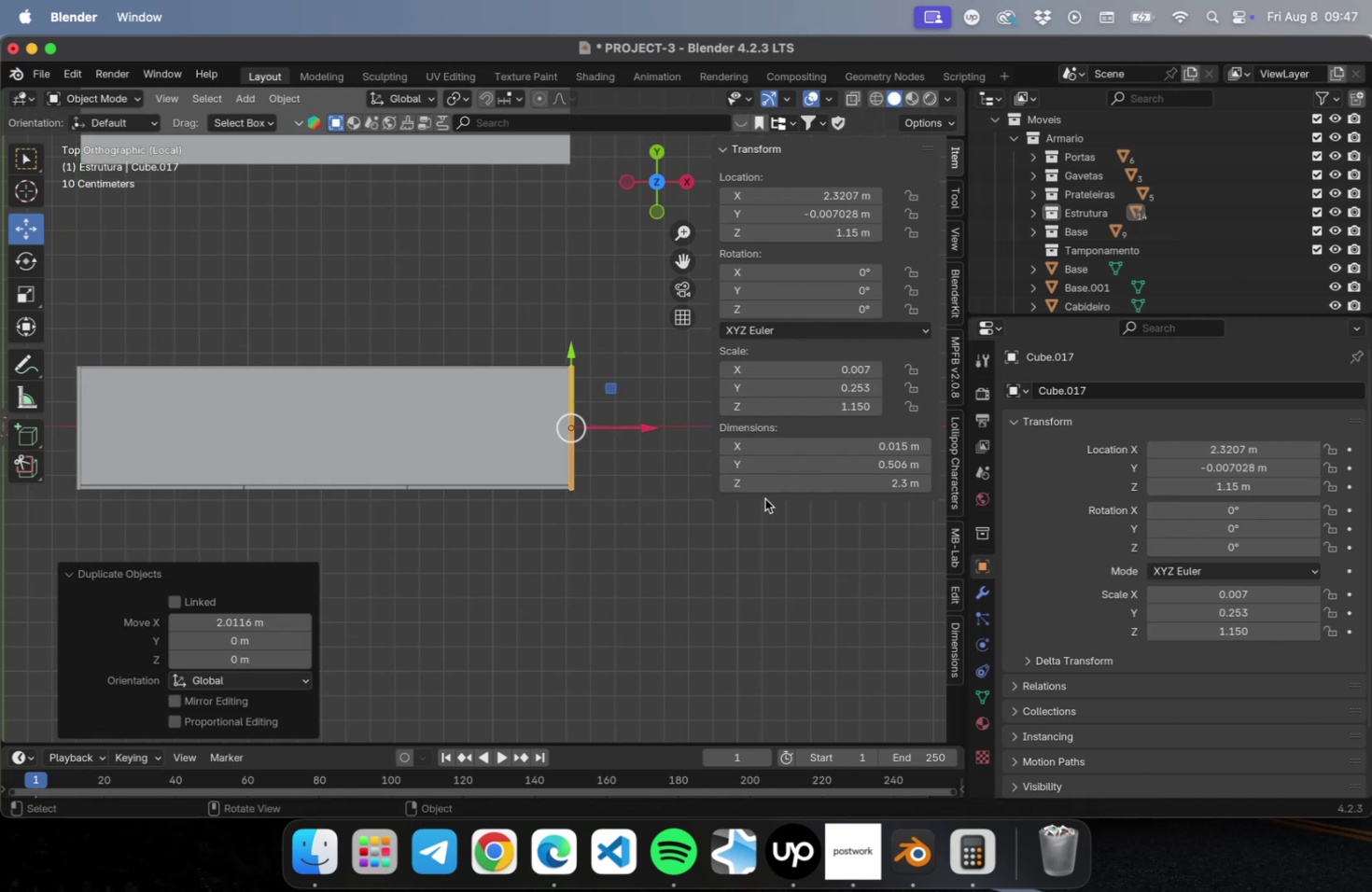 
key(NumpadDecimal)
 